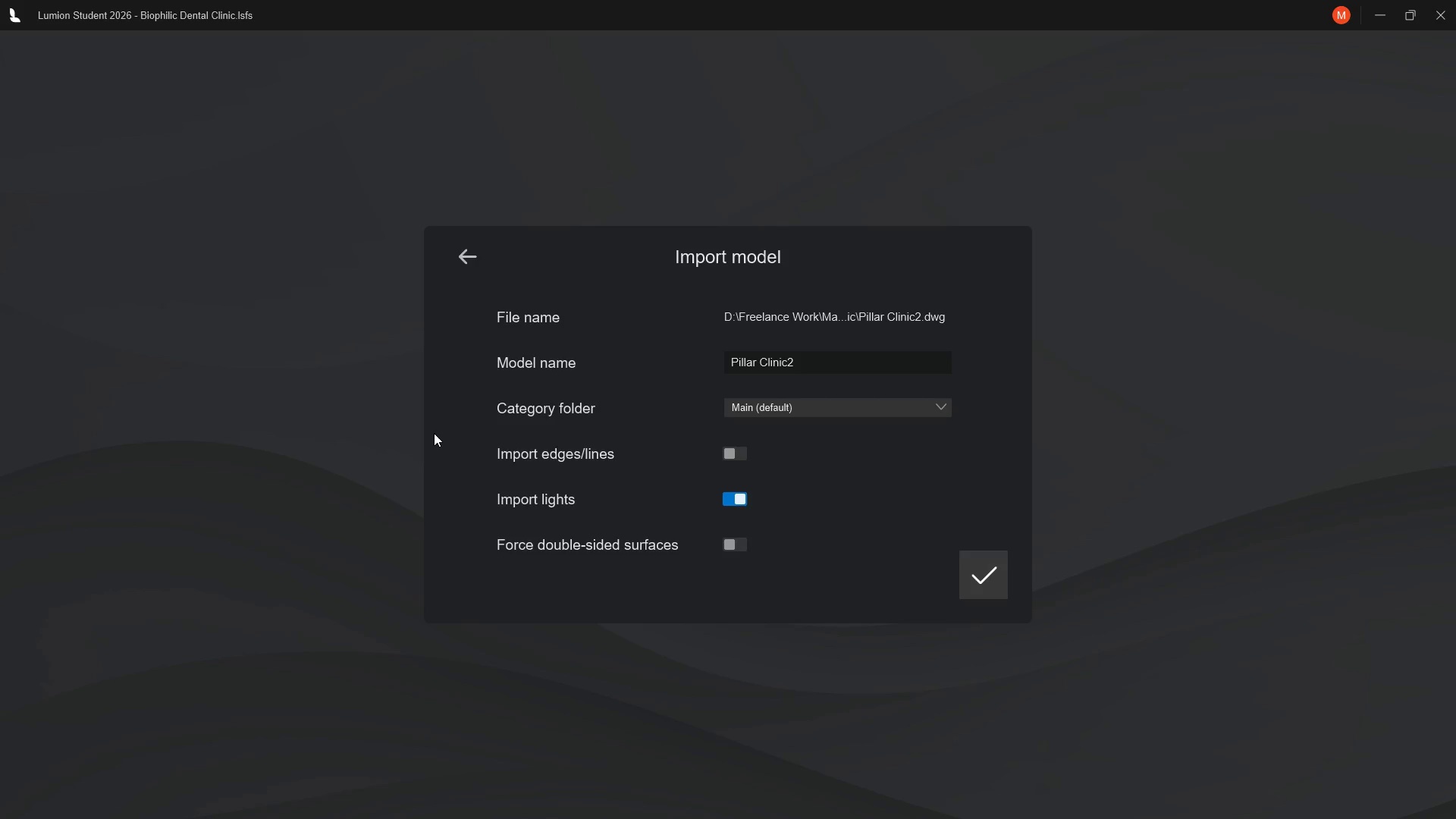 
scroll: coordinate [434, 433], scroll_direction: down, amount: 3.0
 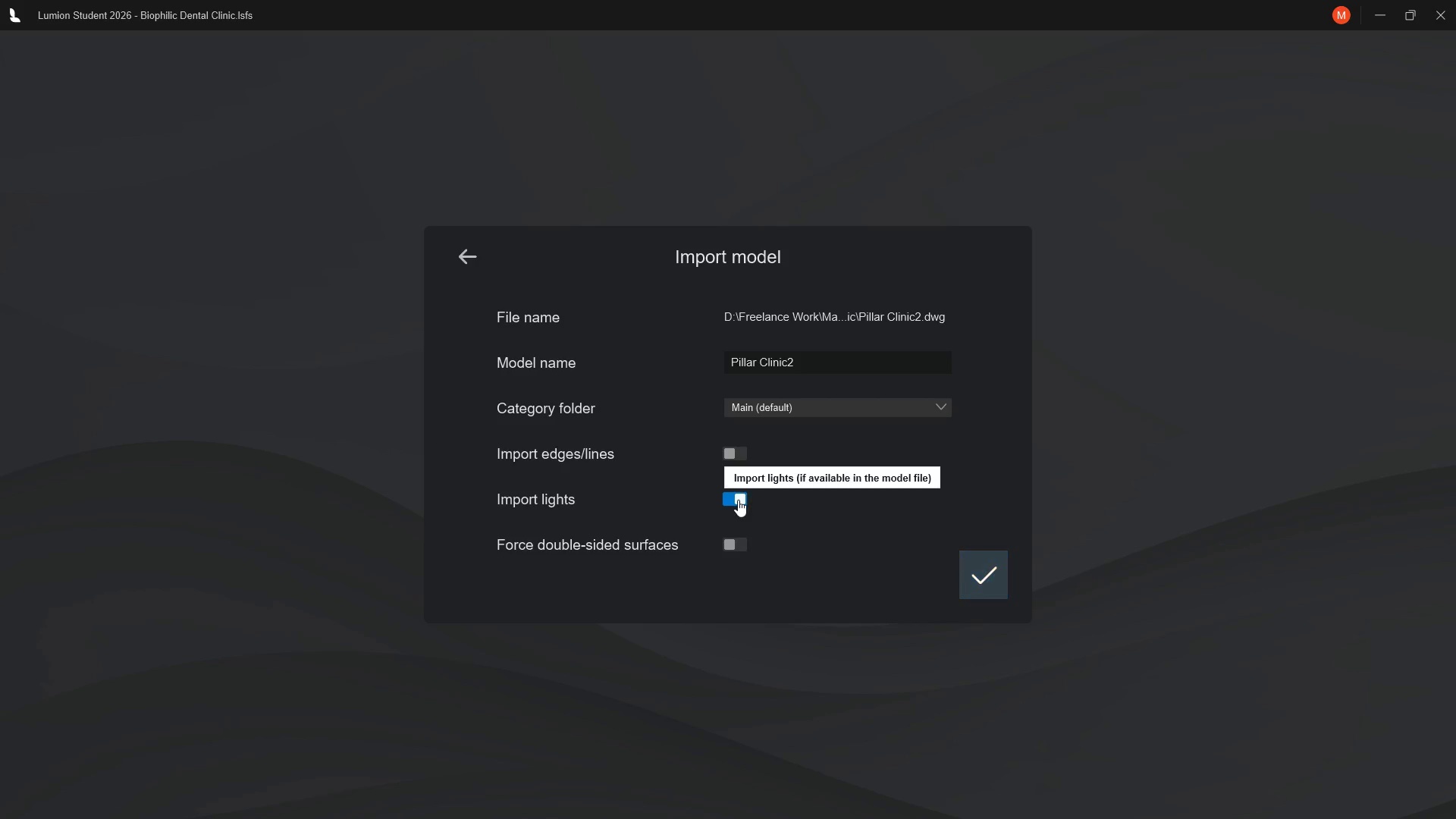 
left_click([727, 500])
 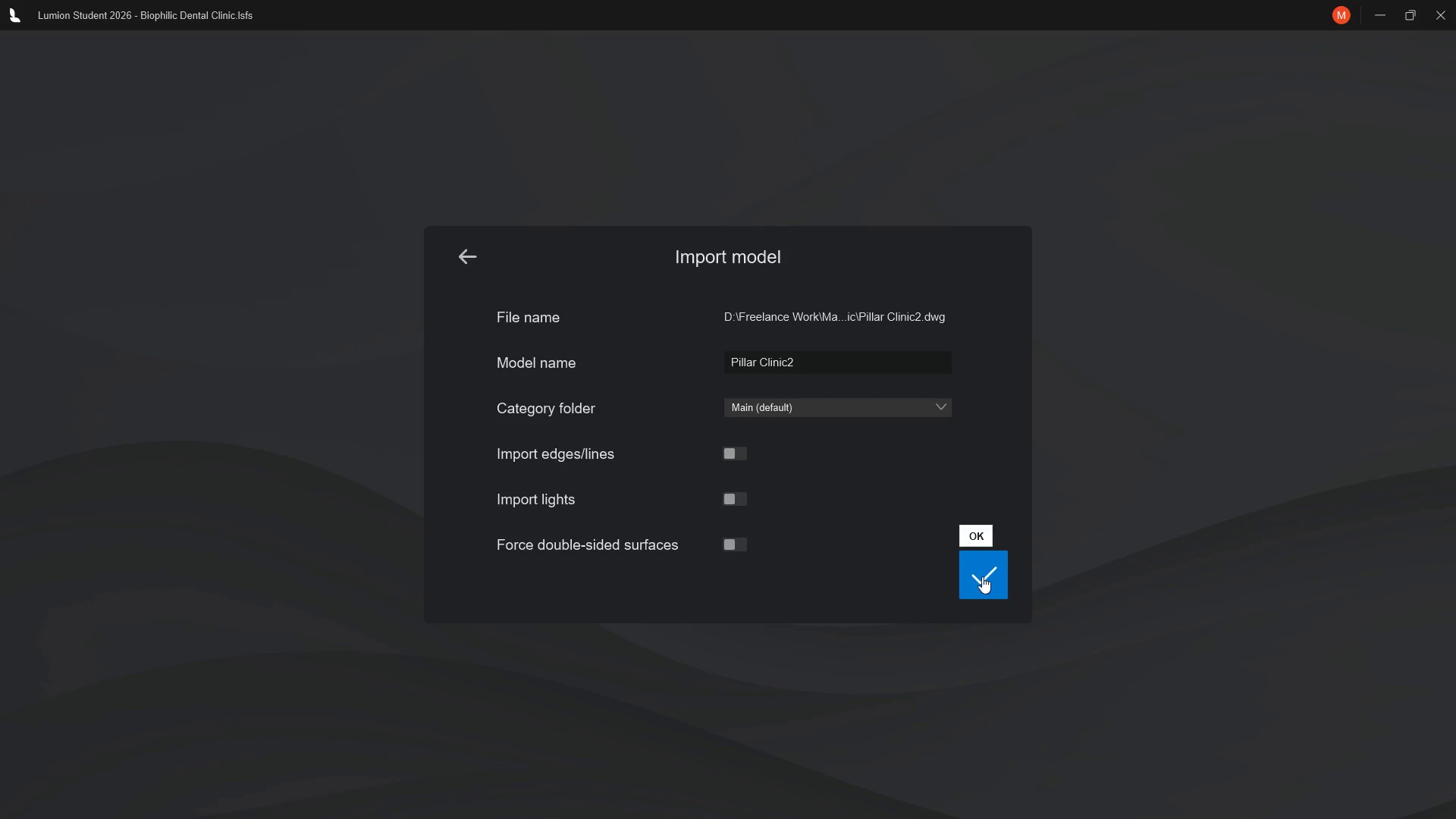 
left_click([983, 575])
 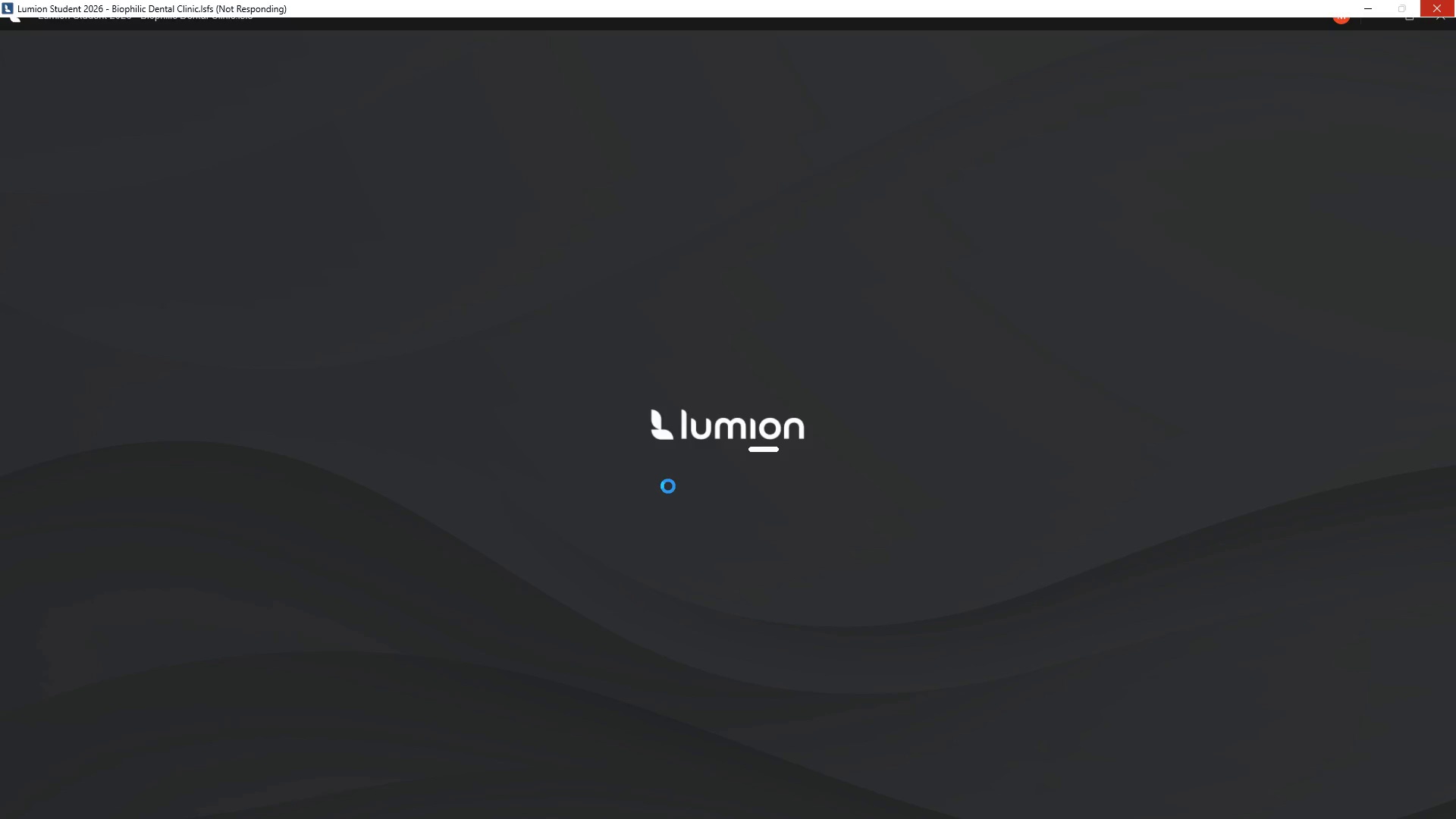 
wait(11.61)
 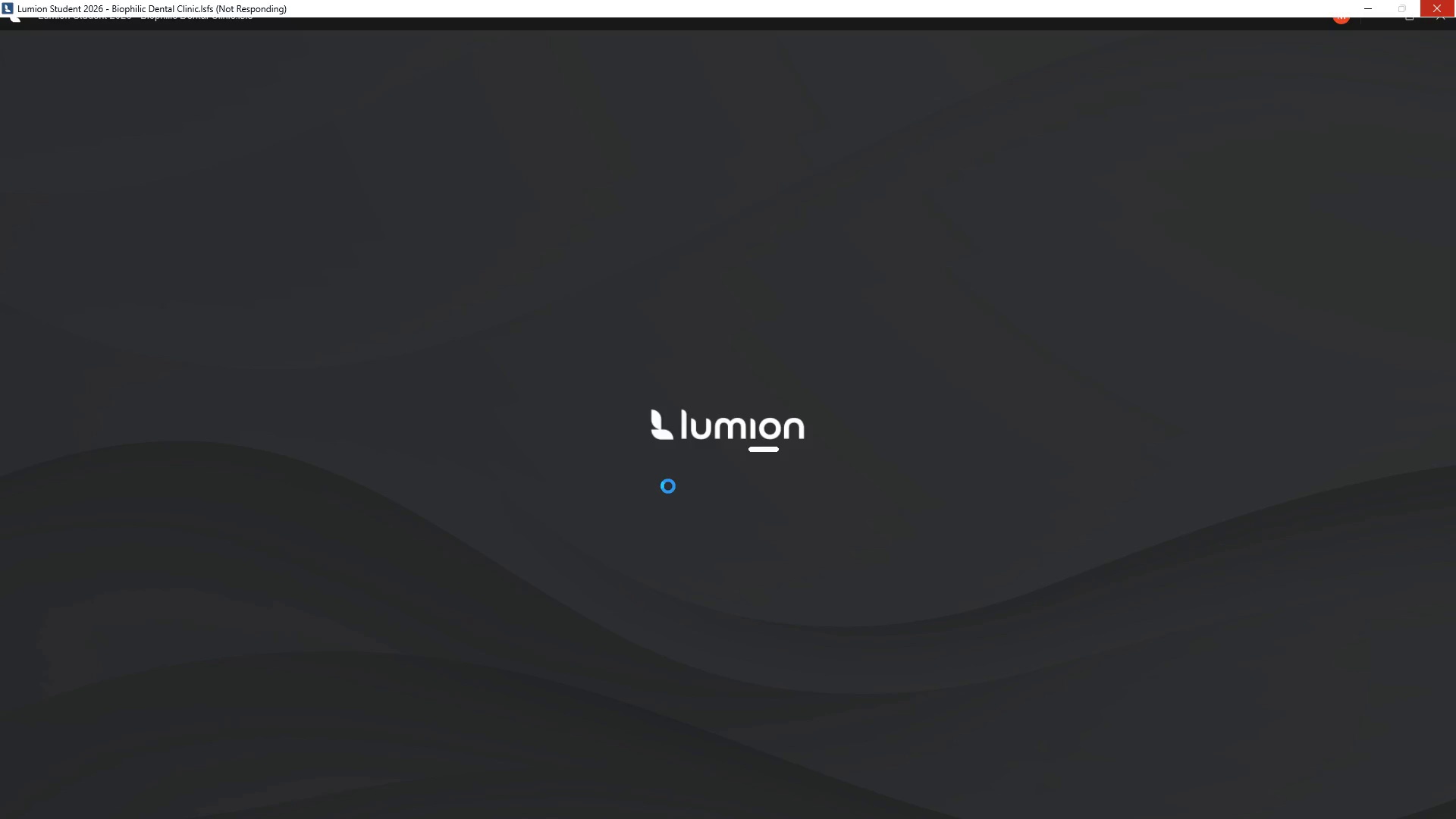 
scroll: coordinate [668, 486], scroll_direction: down, amount: 3.0
 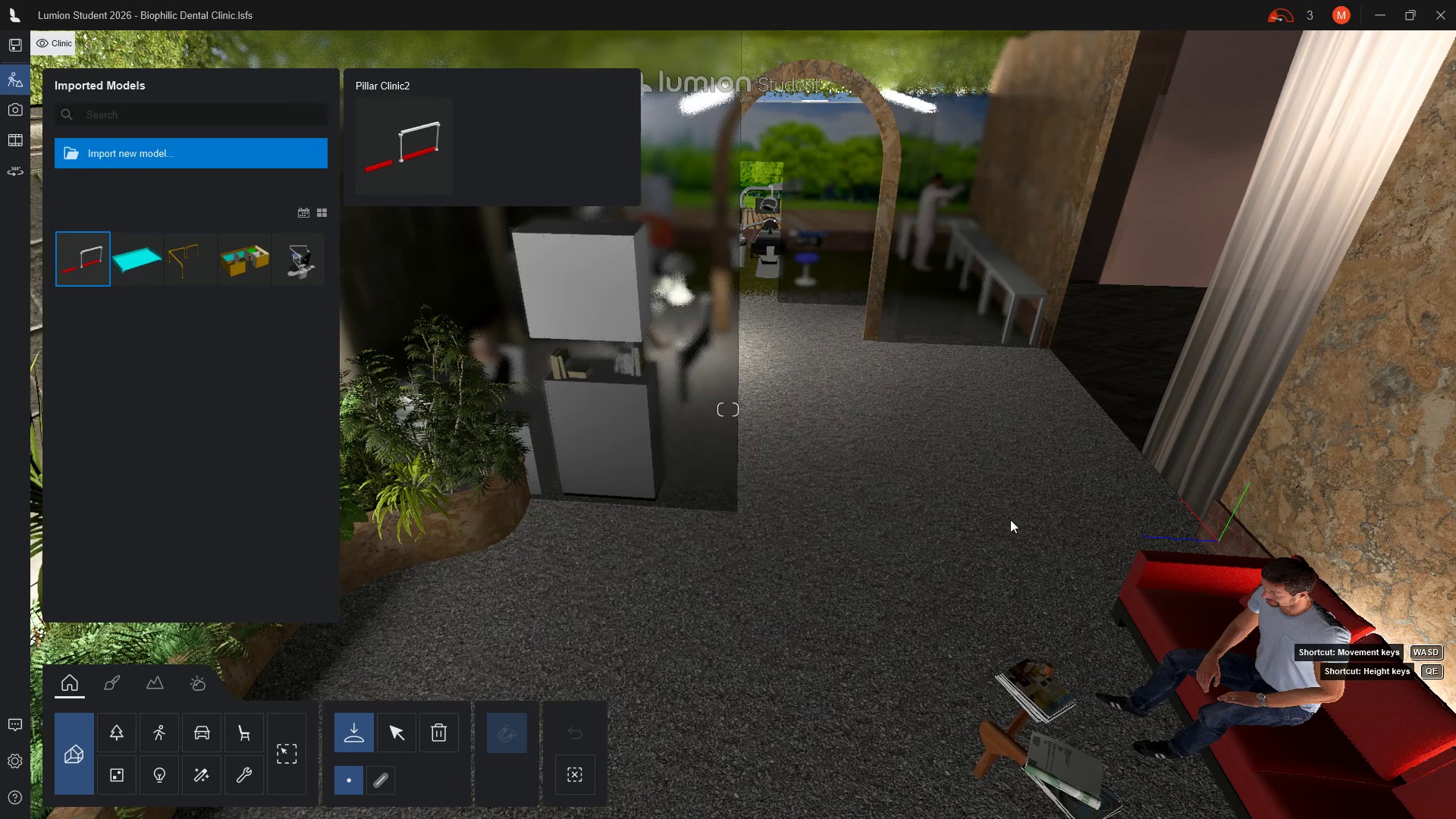 
wait(10.92)
 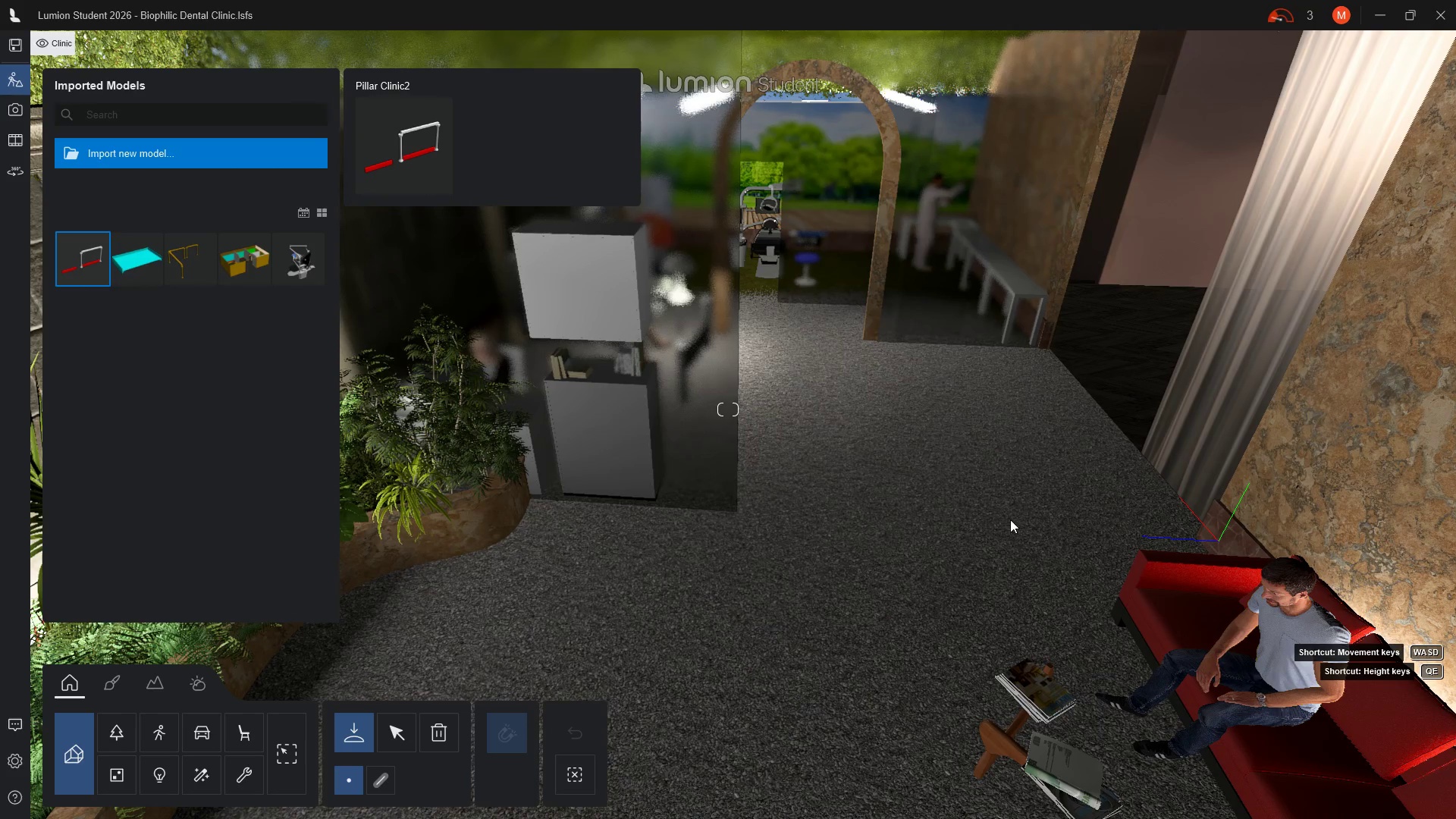 
left_click([1139, 529])
 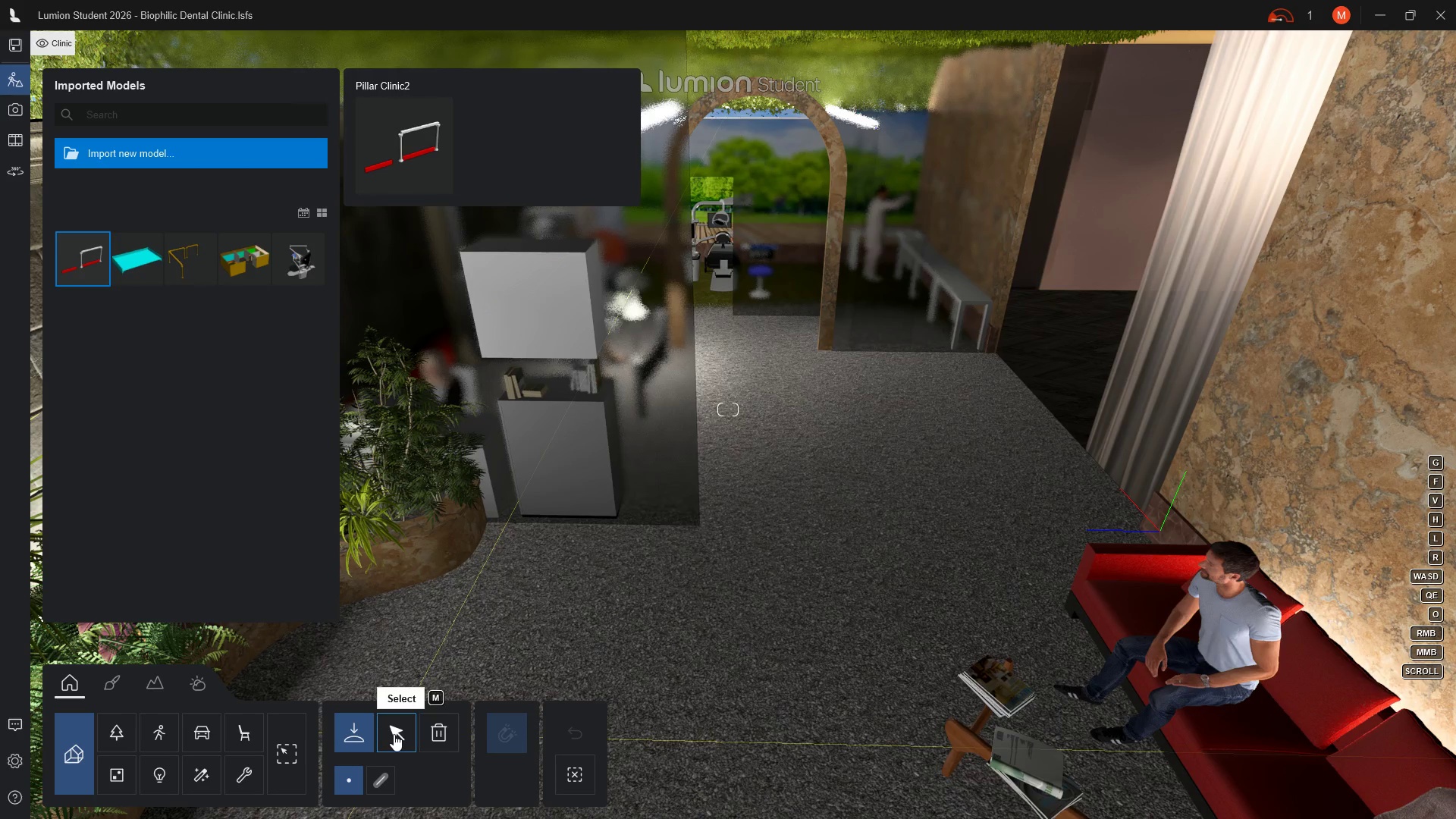 
key(Escape)
 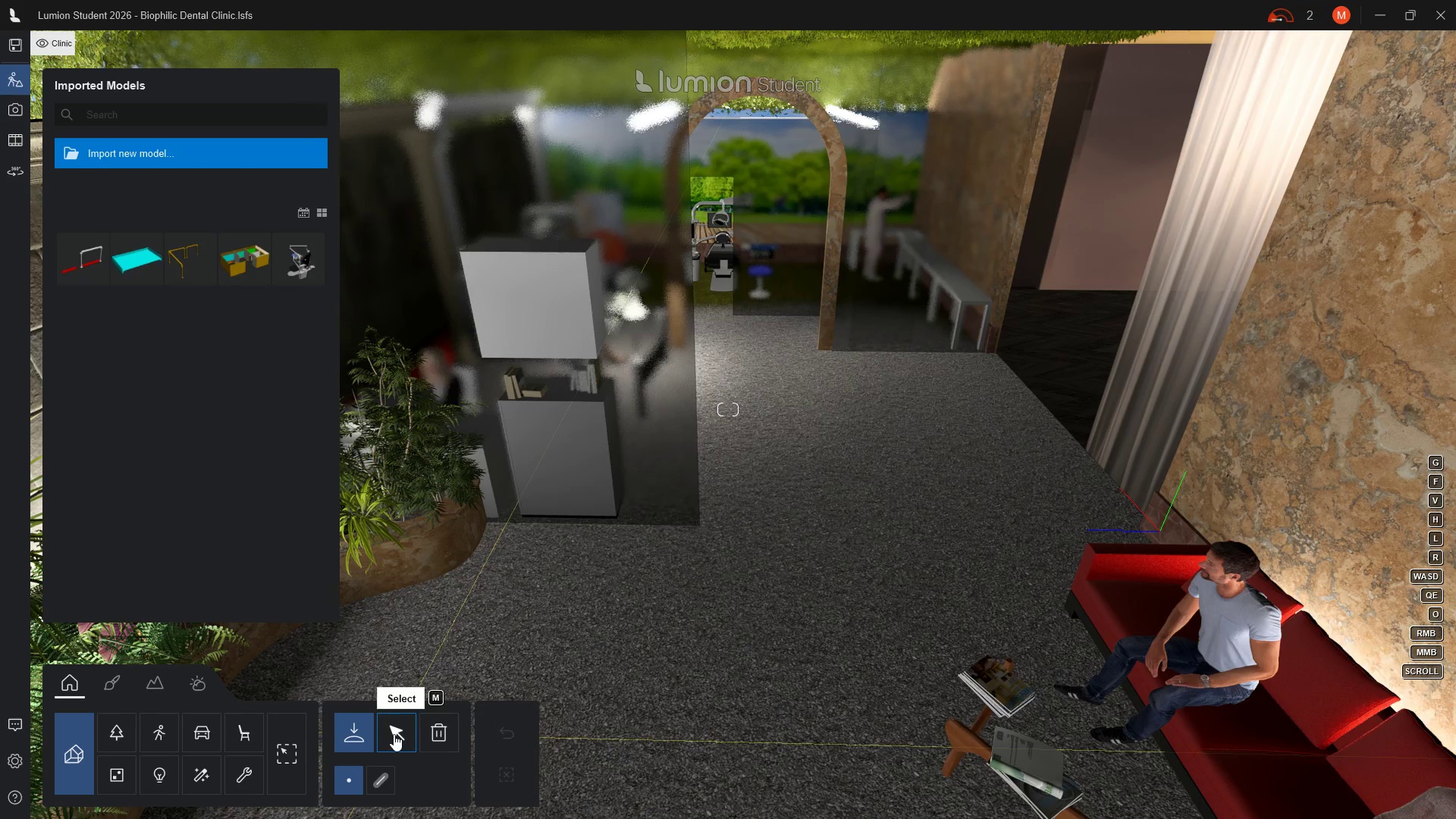 
left_click([394, 734])
 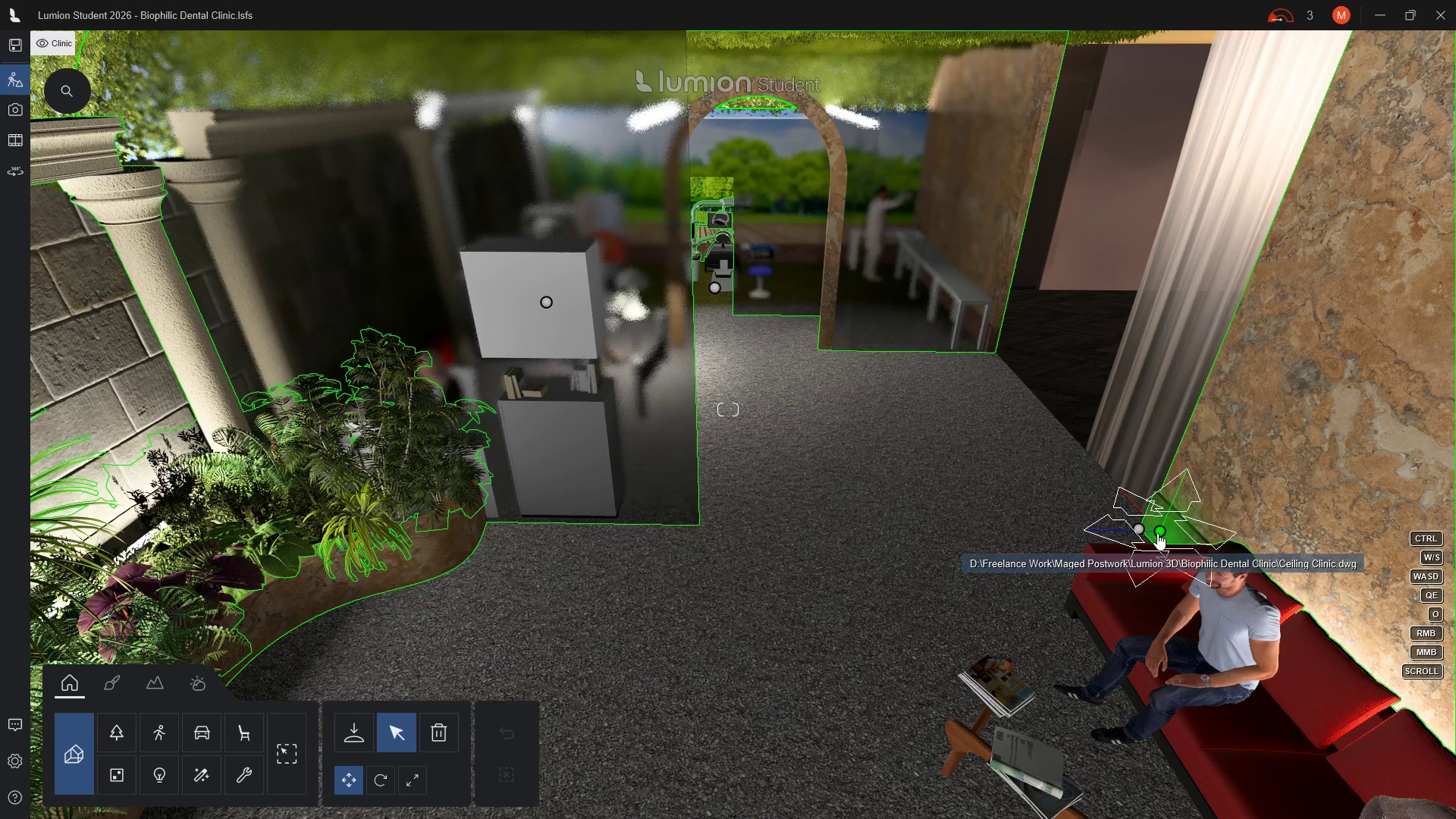 
wait(15.61)
 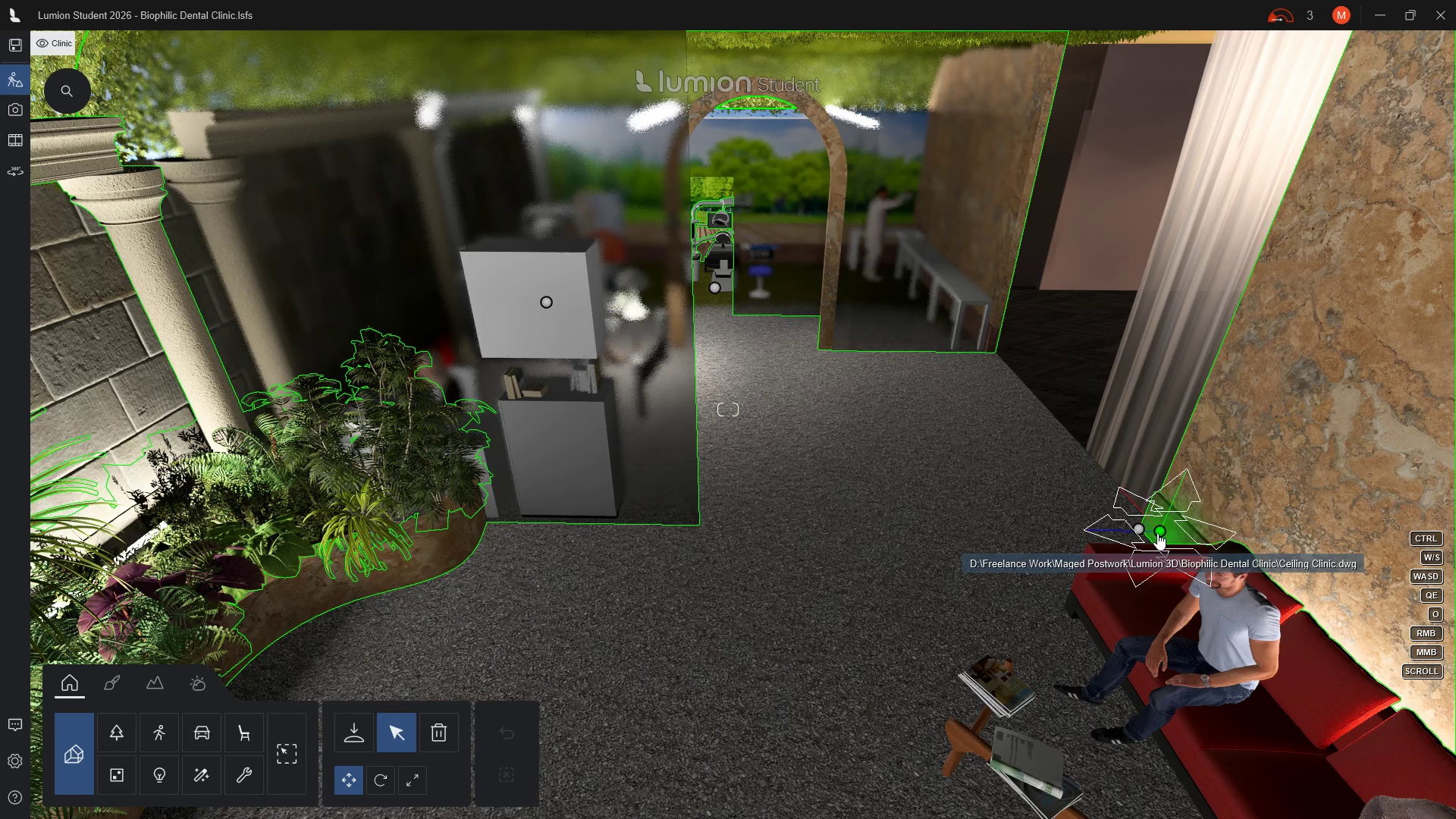 
left_click([1139, 529])
 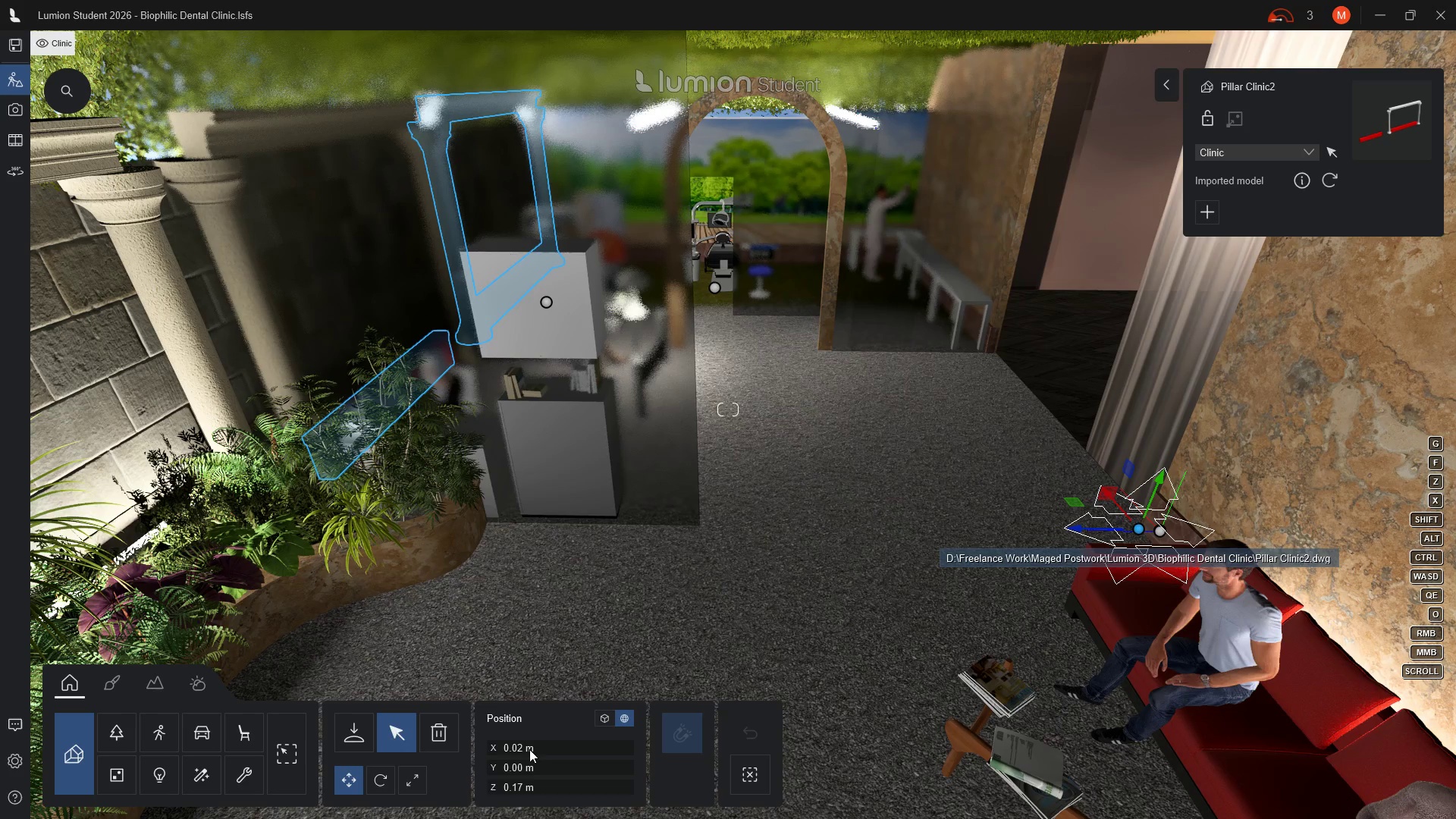 
left_click([522, 746])
 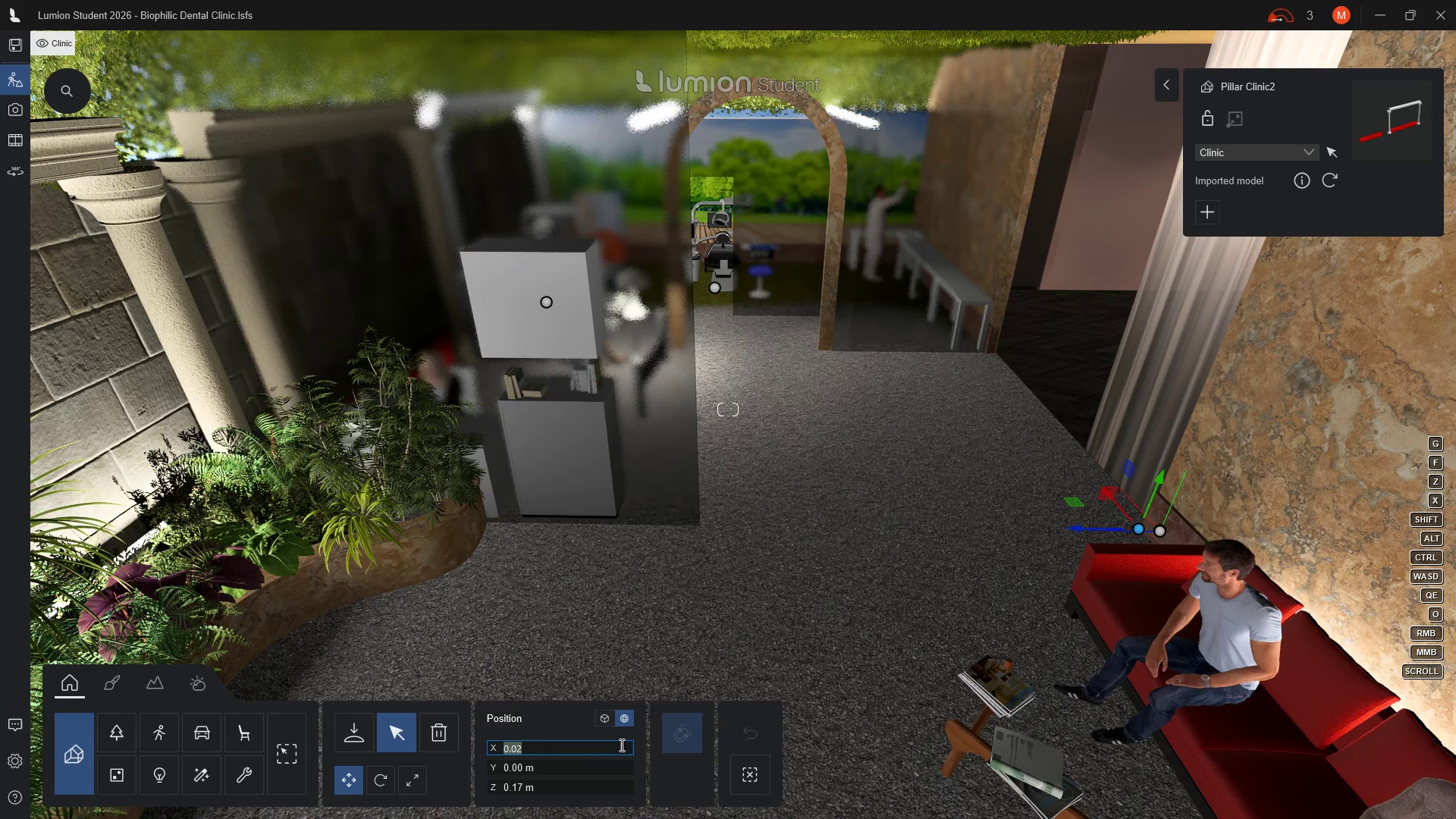 
key(Backspace)
 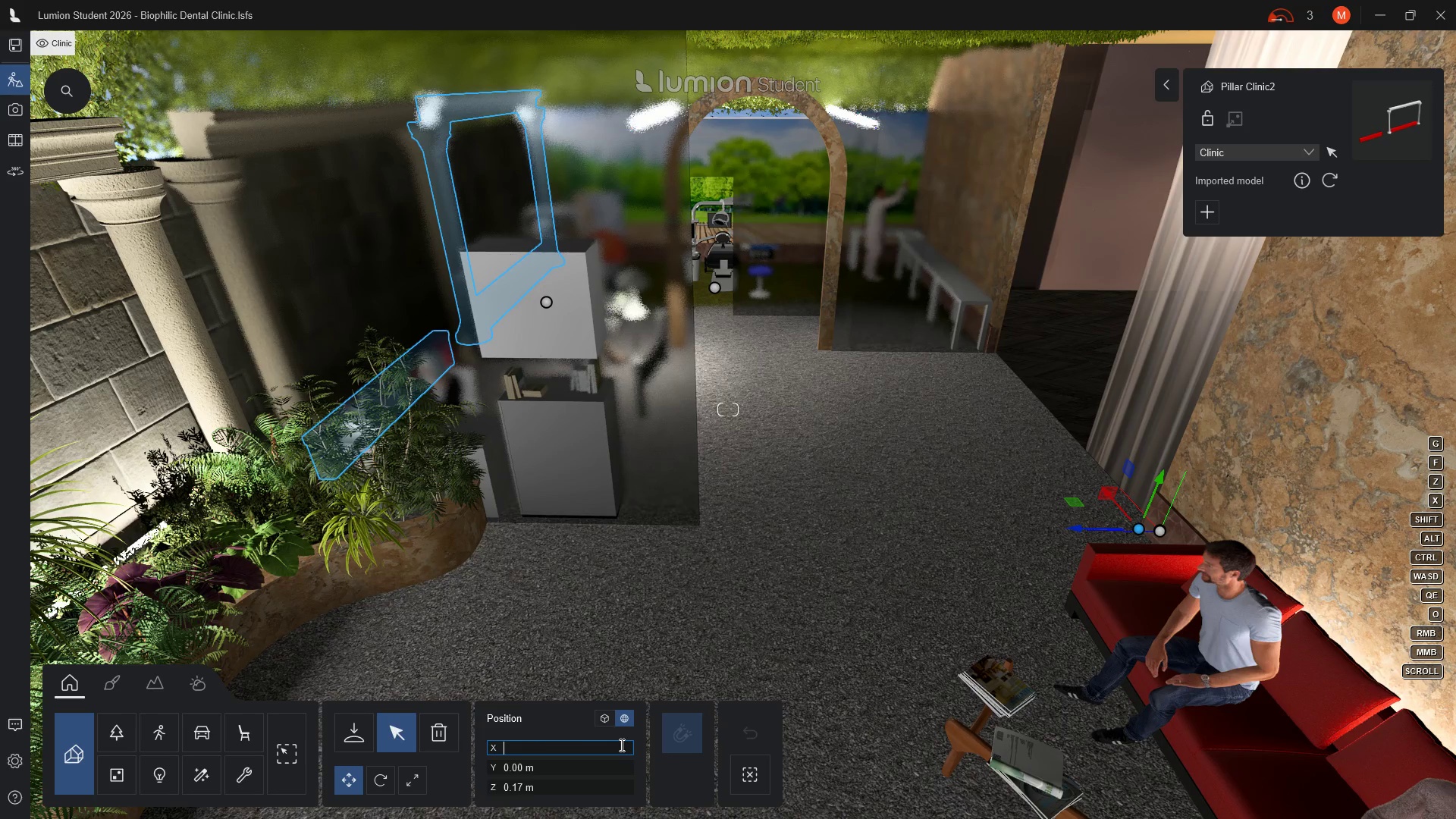 
key(0)
 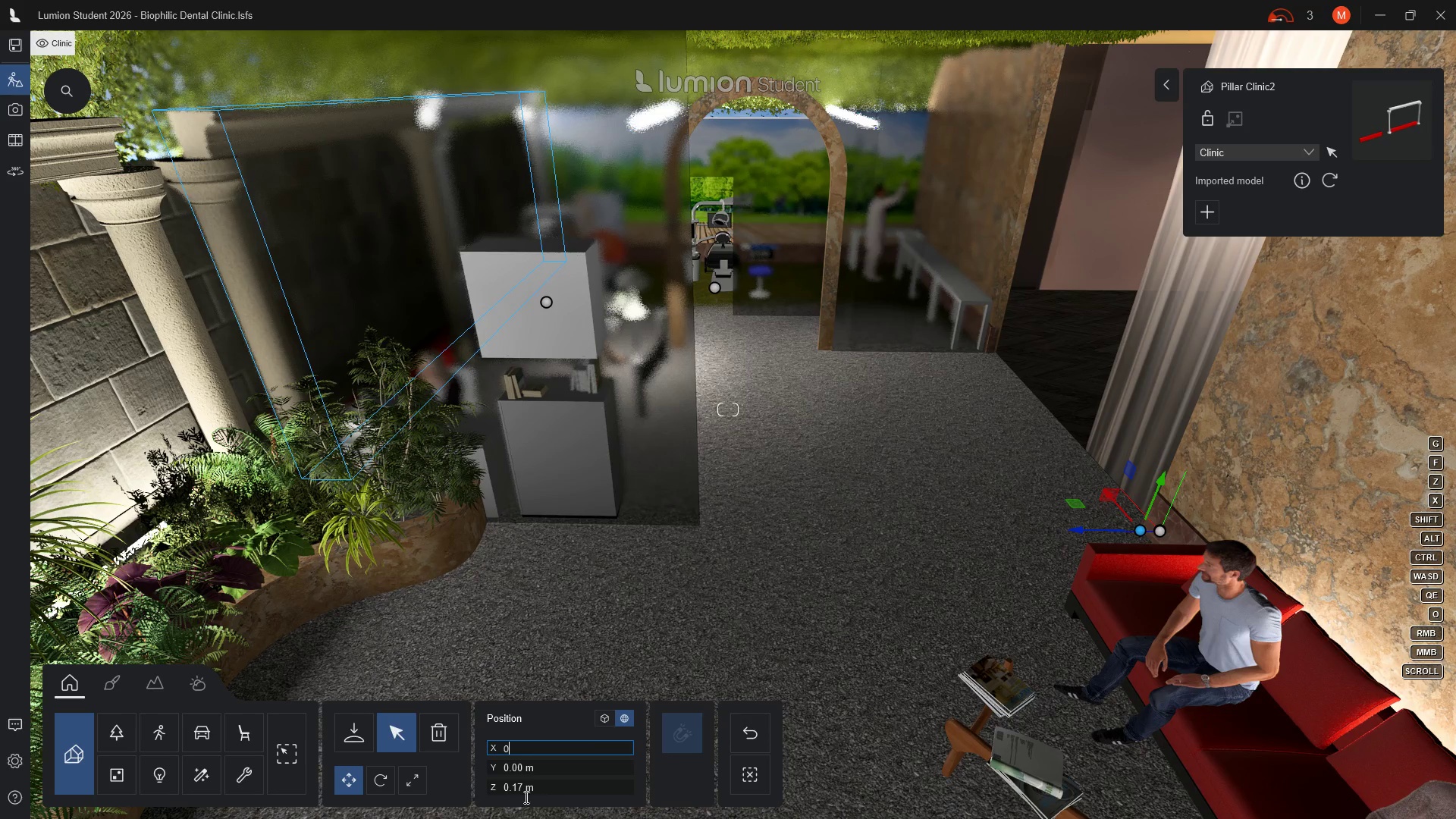 
left_click([534, 789])
 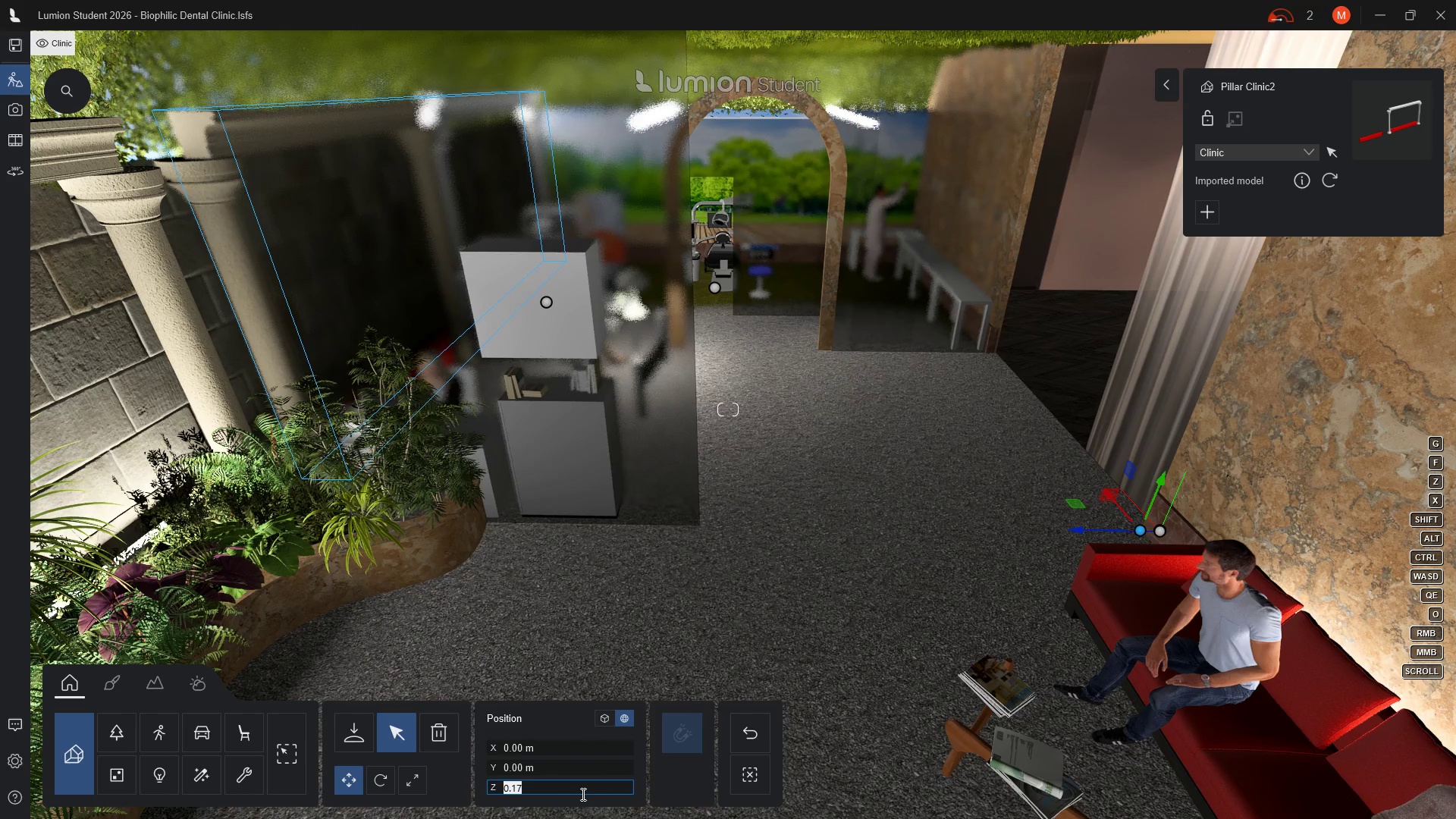 
key(Backspace)
 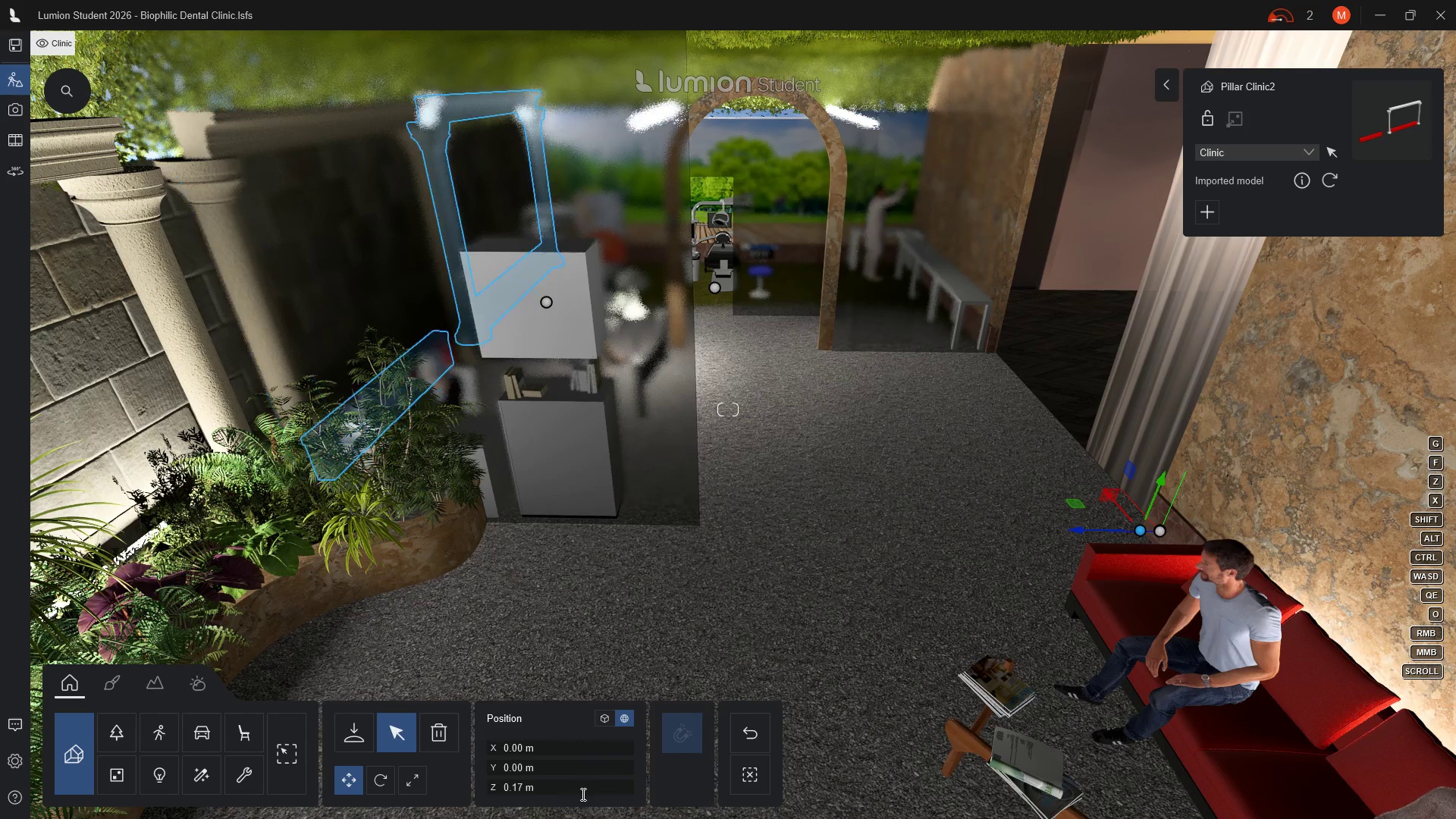 
key(Backspace)
 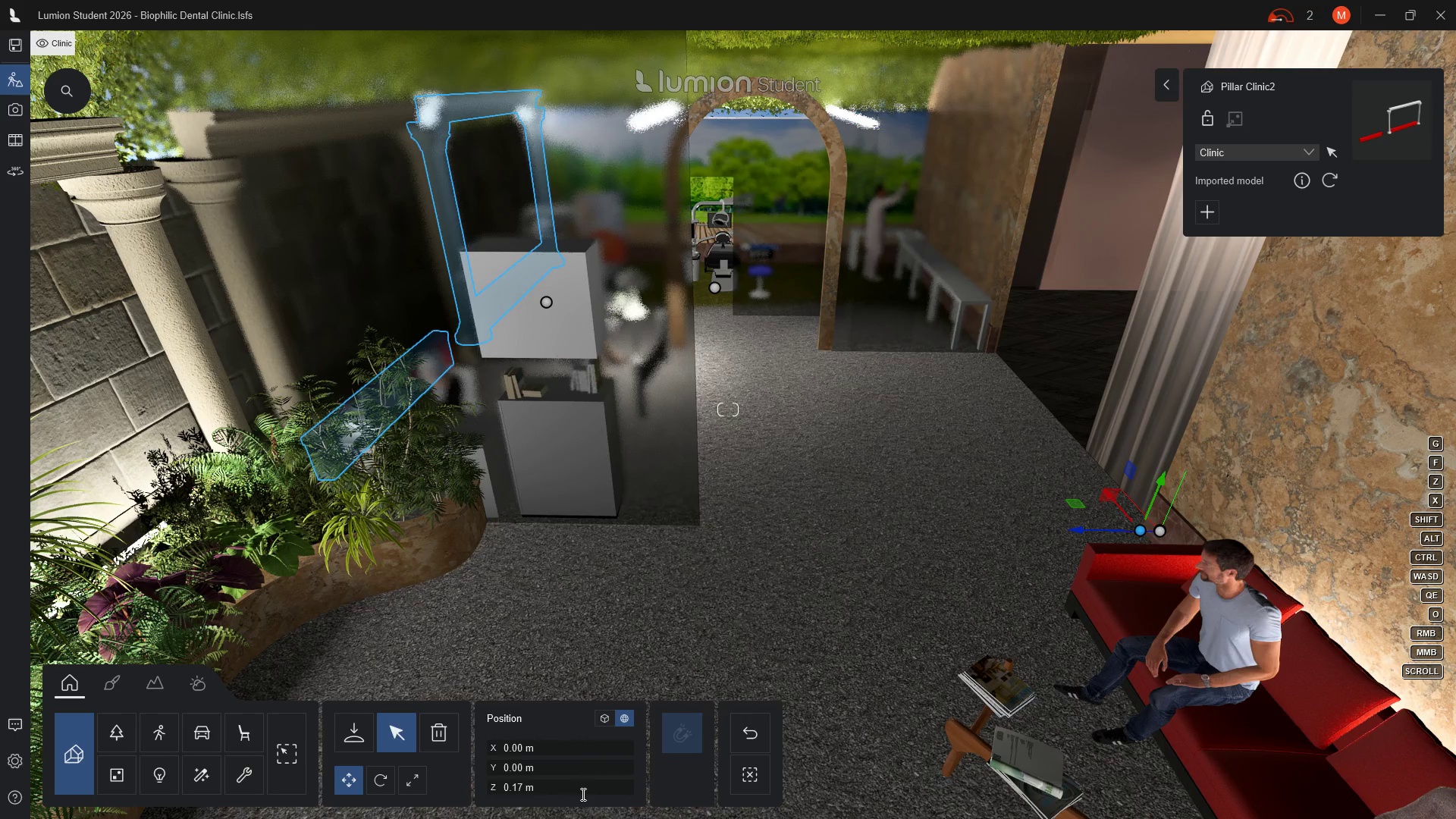 
key(Backspace)
 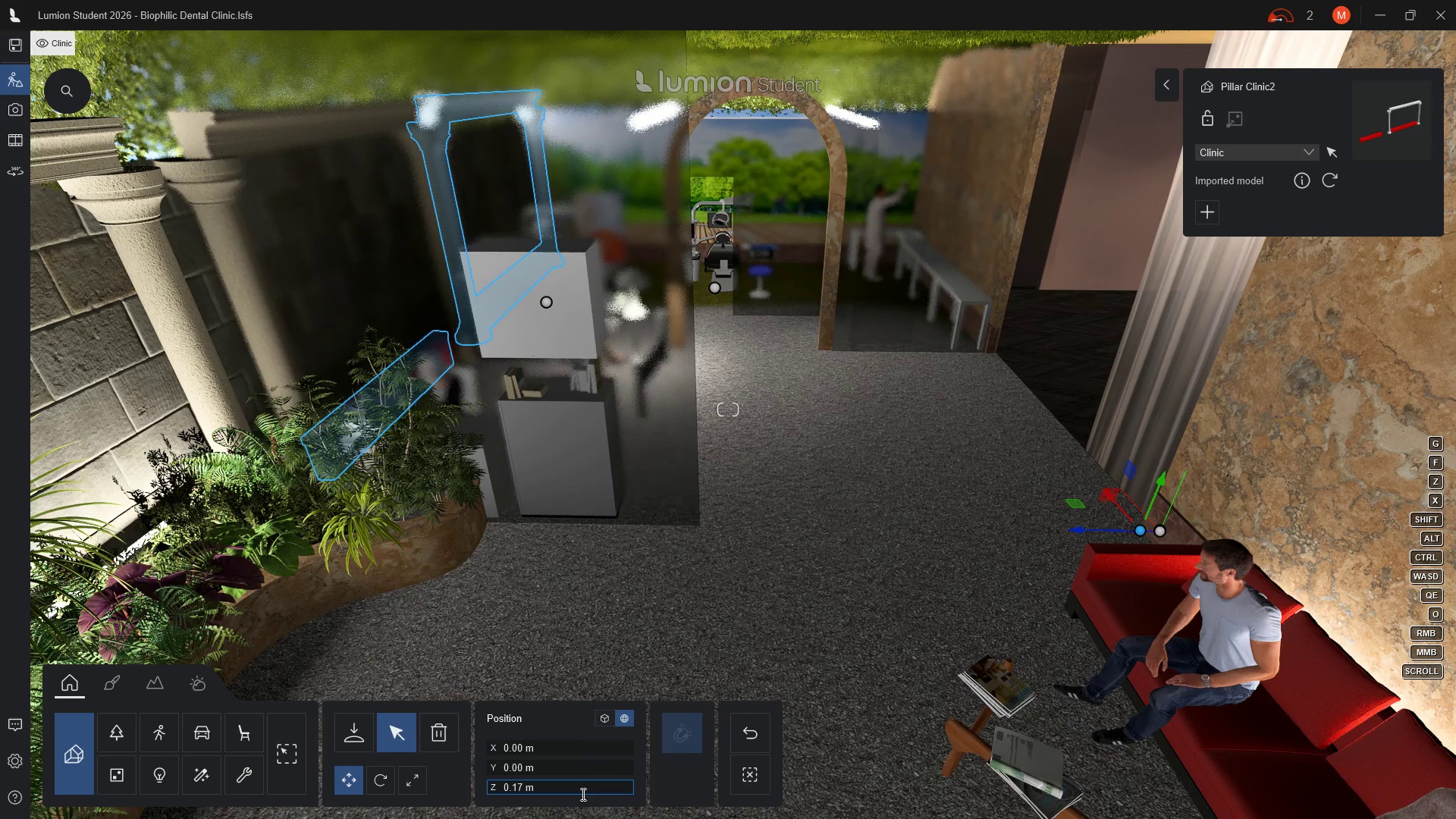 
key(Backspace)
 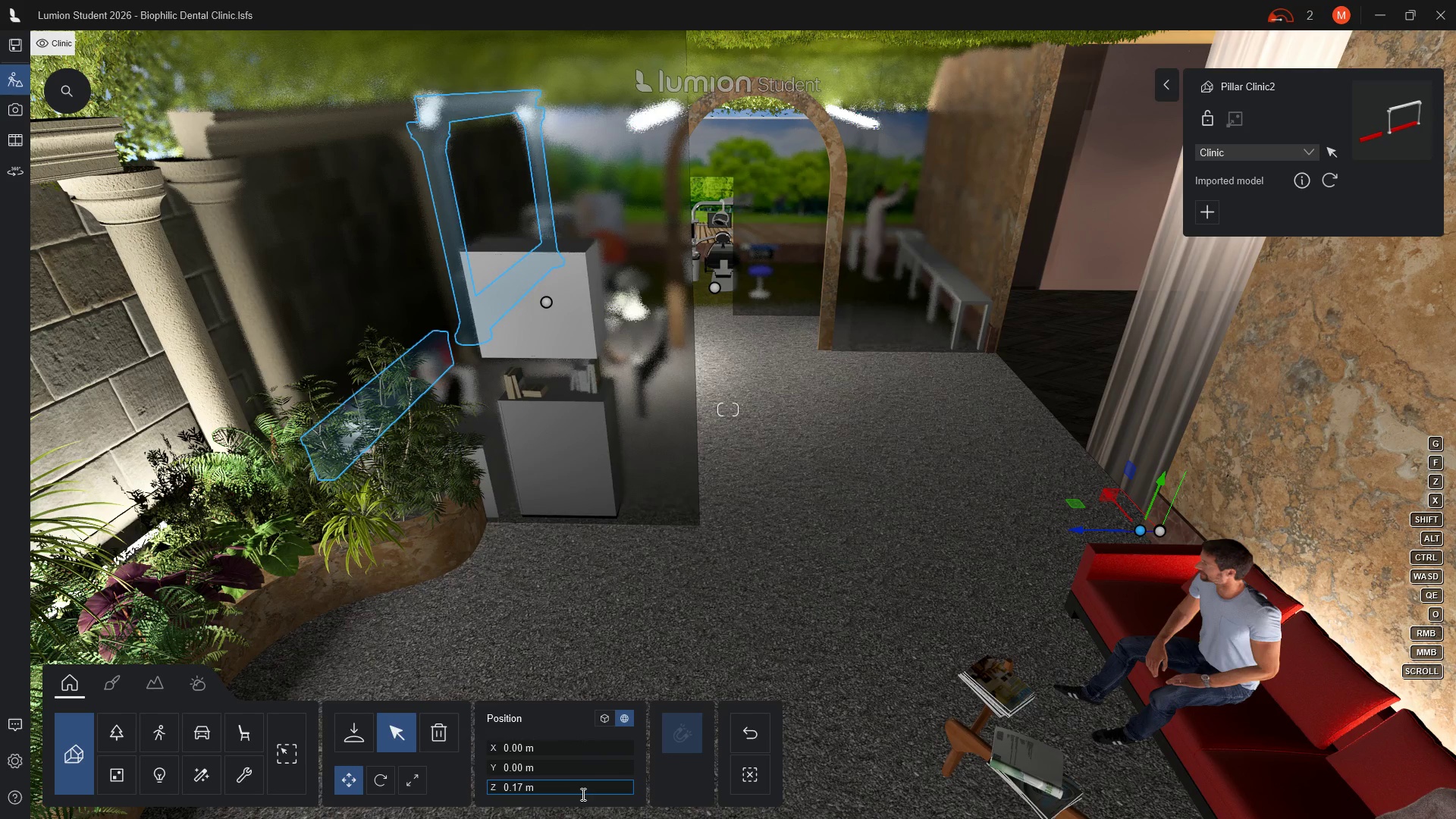 
key(Backspace)
 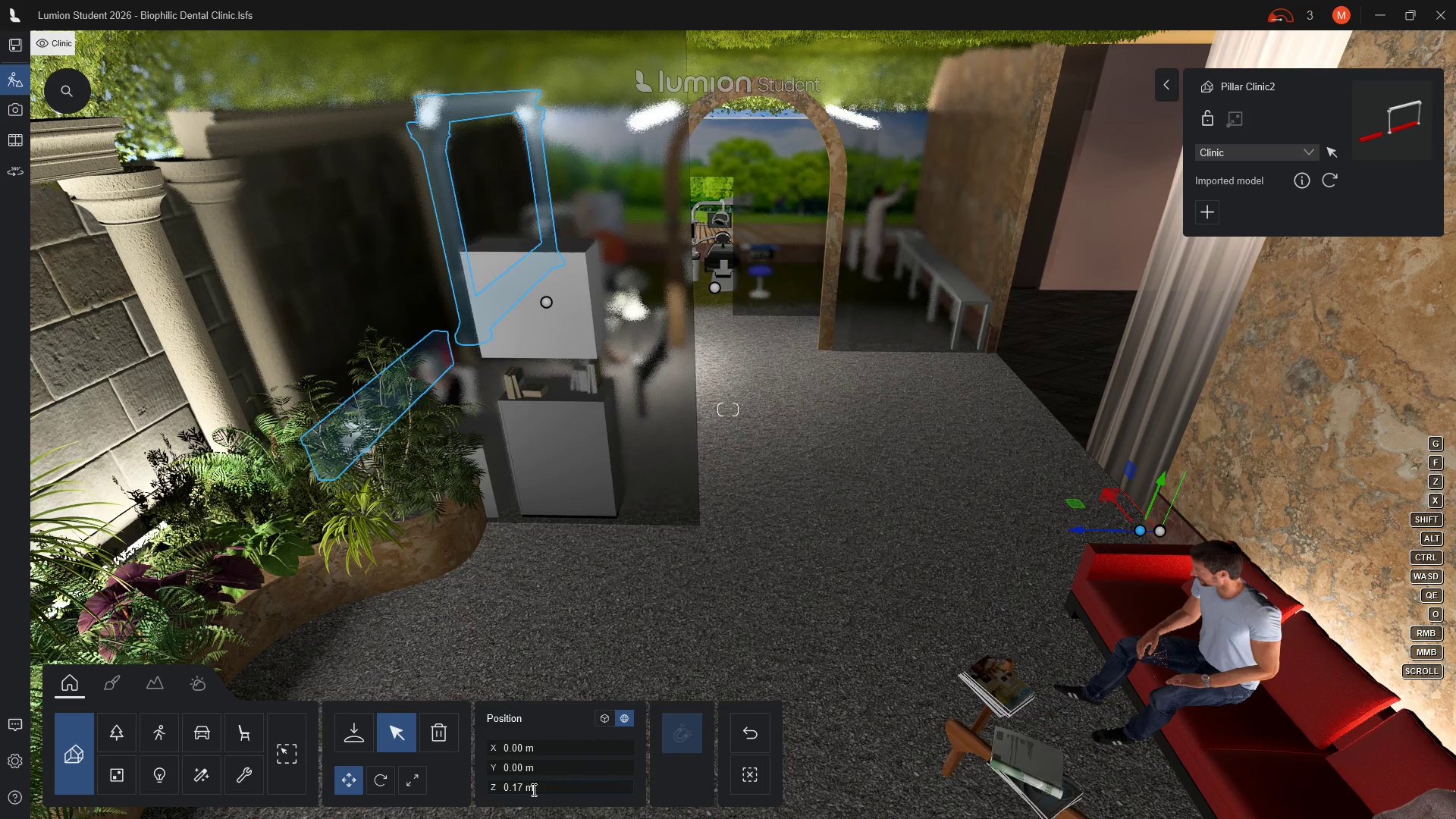 
left_click([524, 789])
 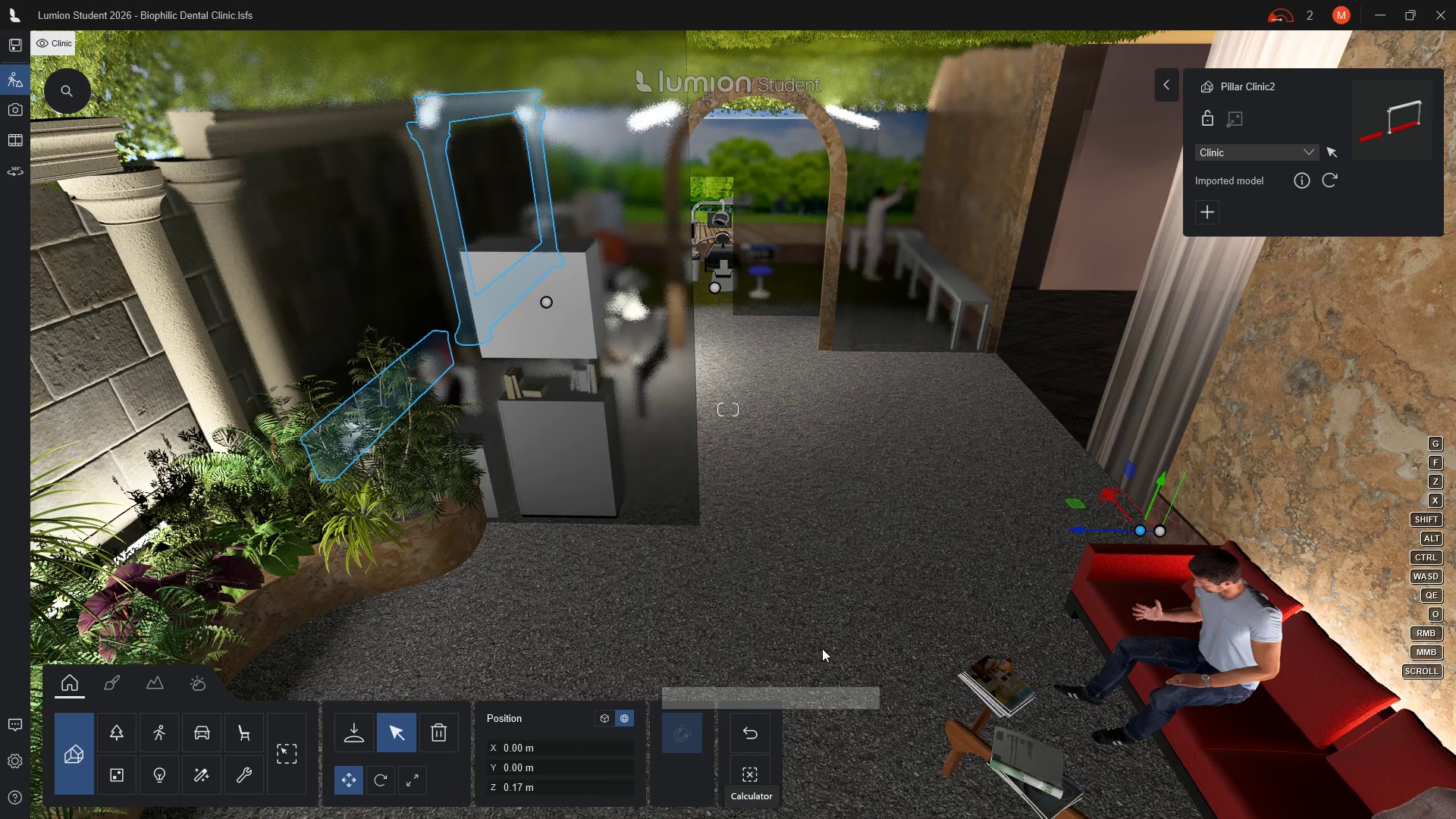 
wait(5.5)
 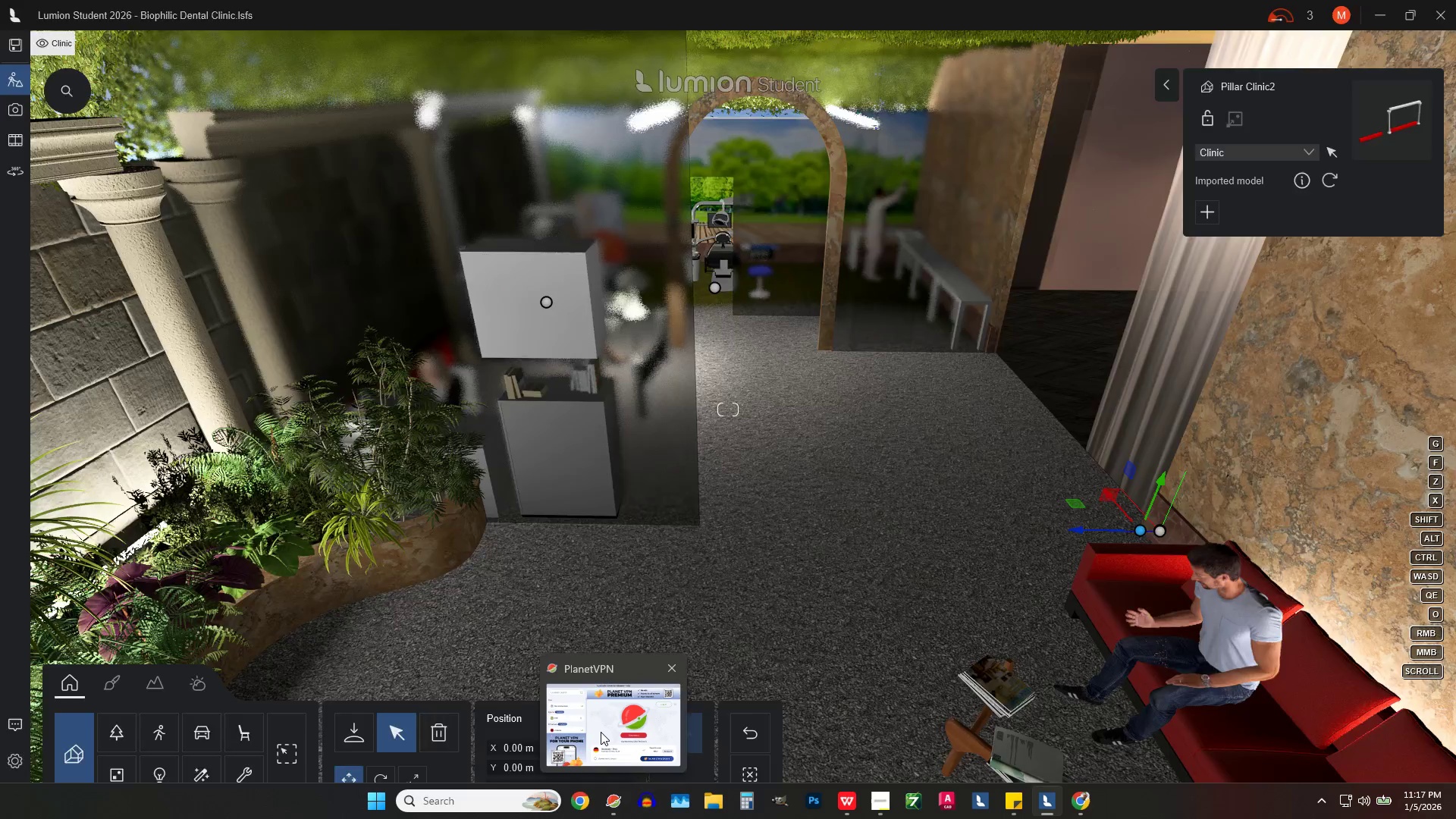 
left_click([527, 784])
 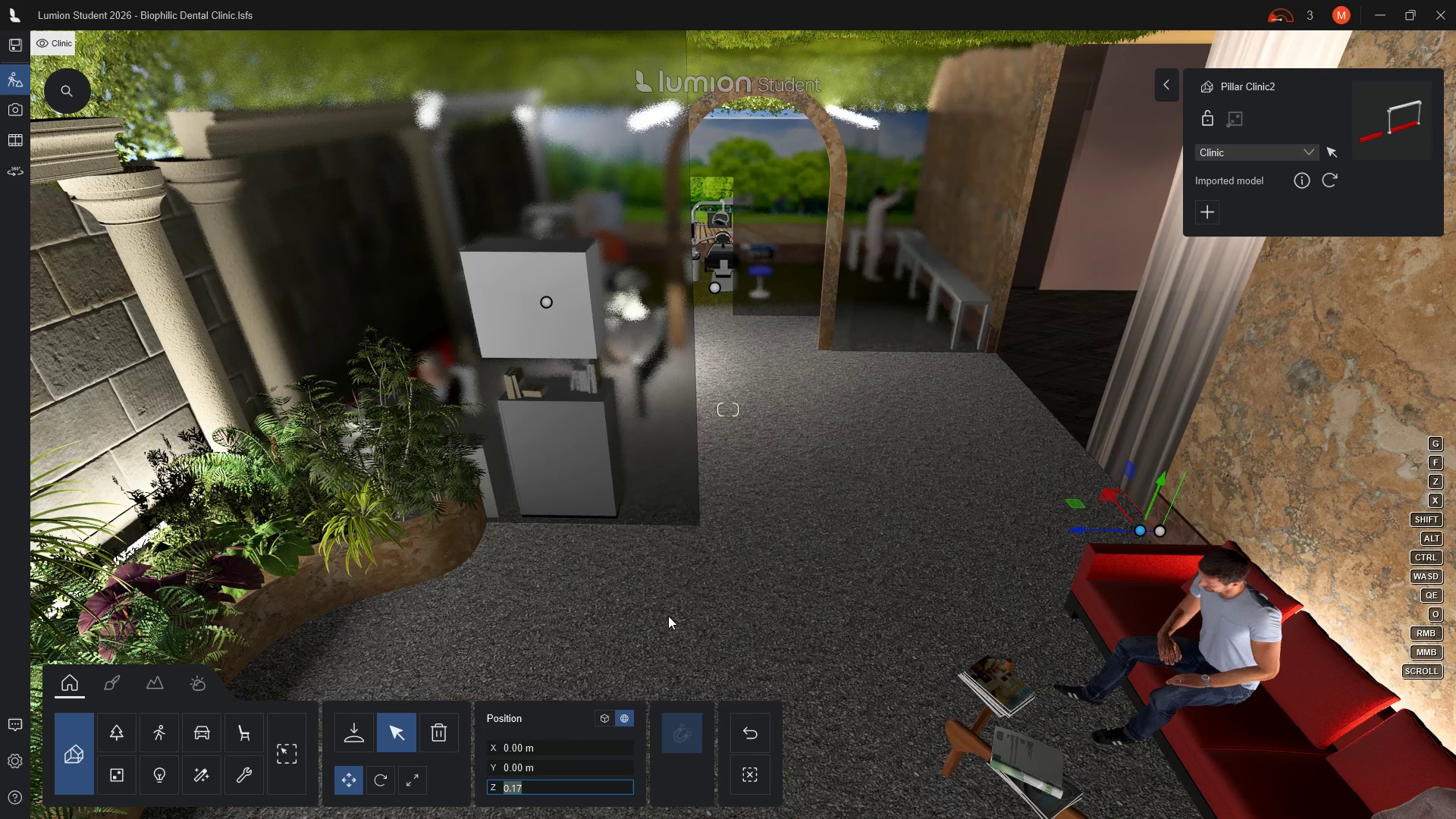 
key(Backspace)
 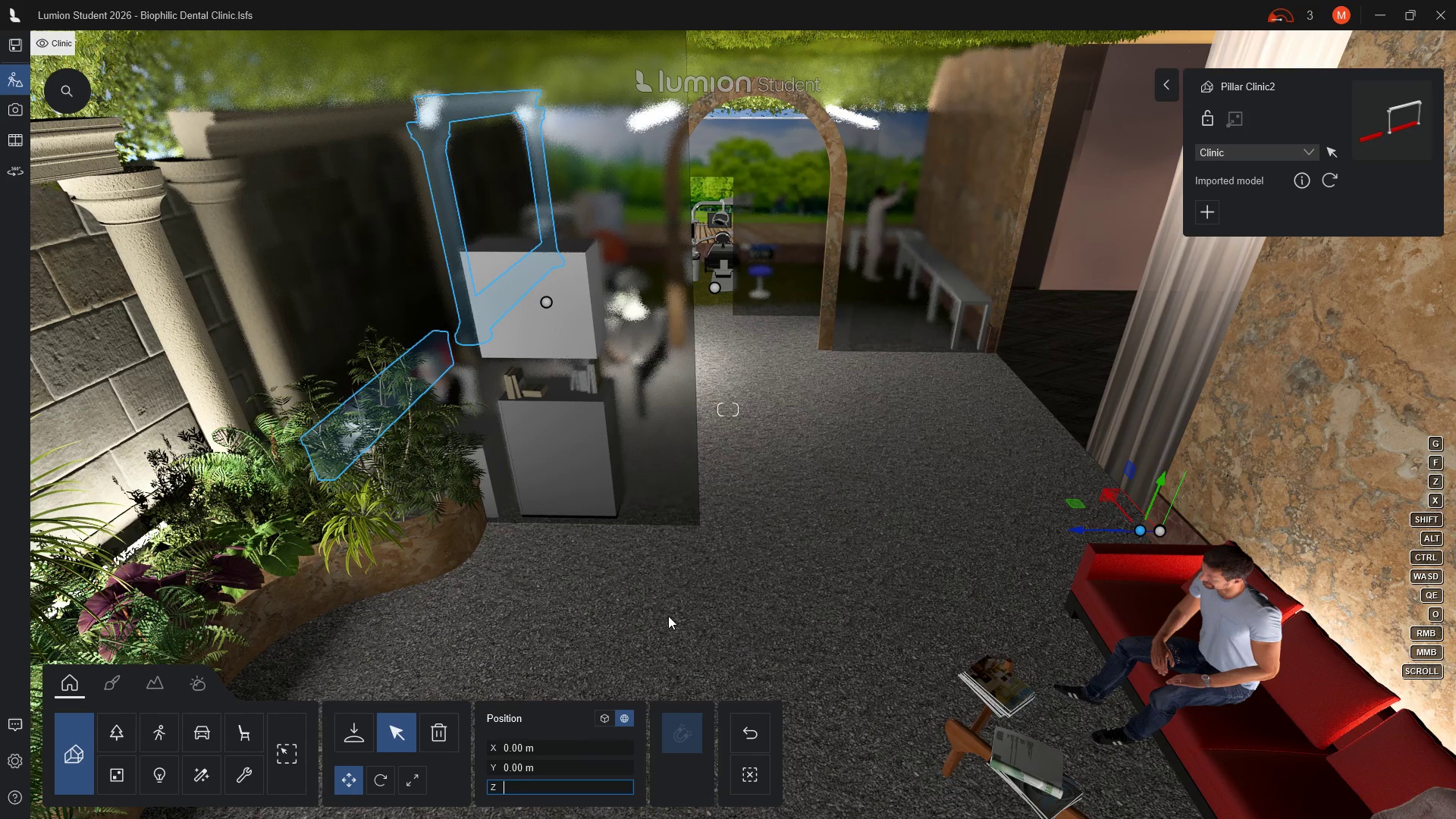 
key(Backspace)
 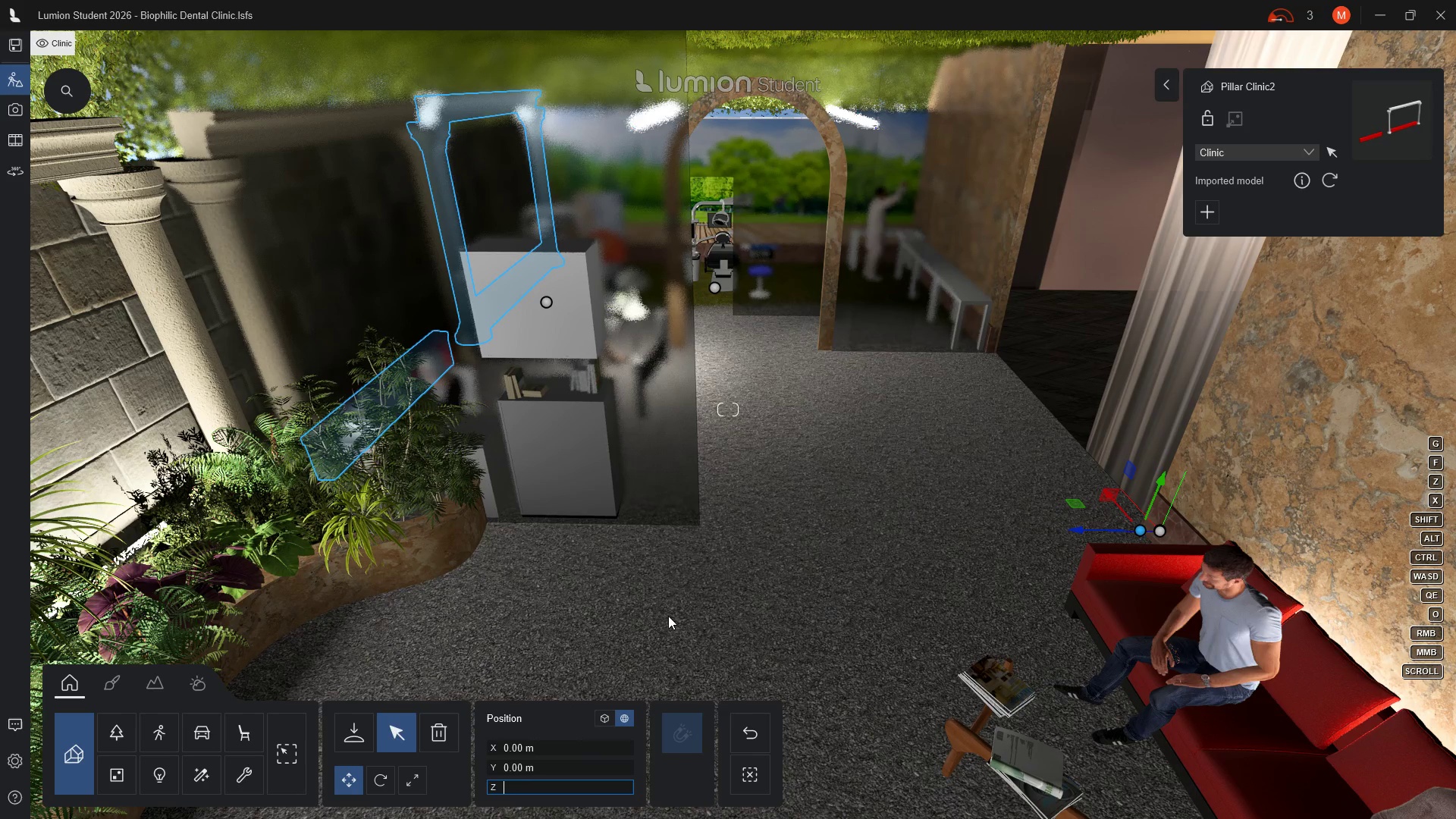 
key(Backspace)
 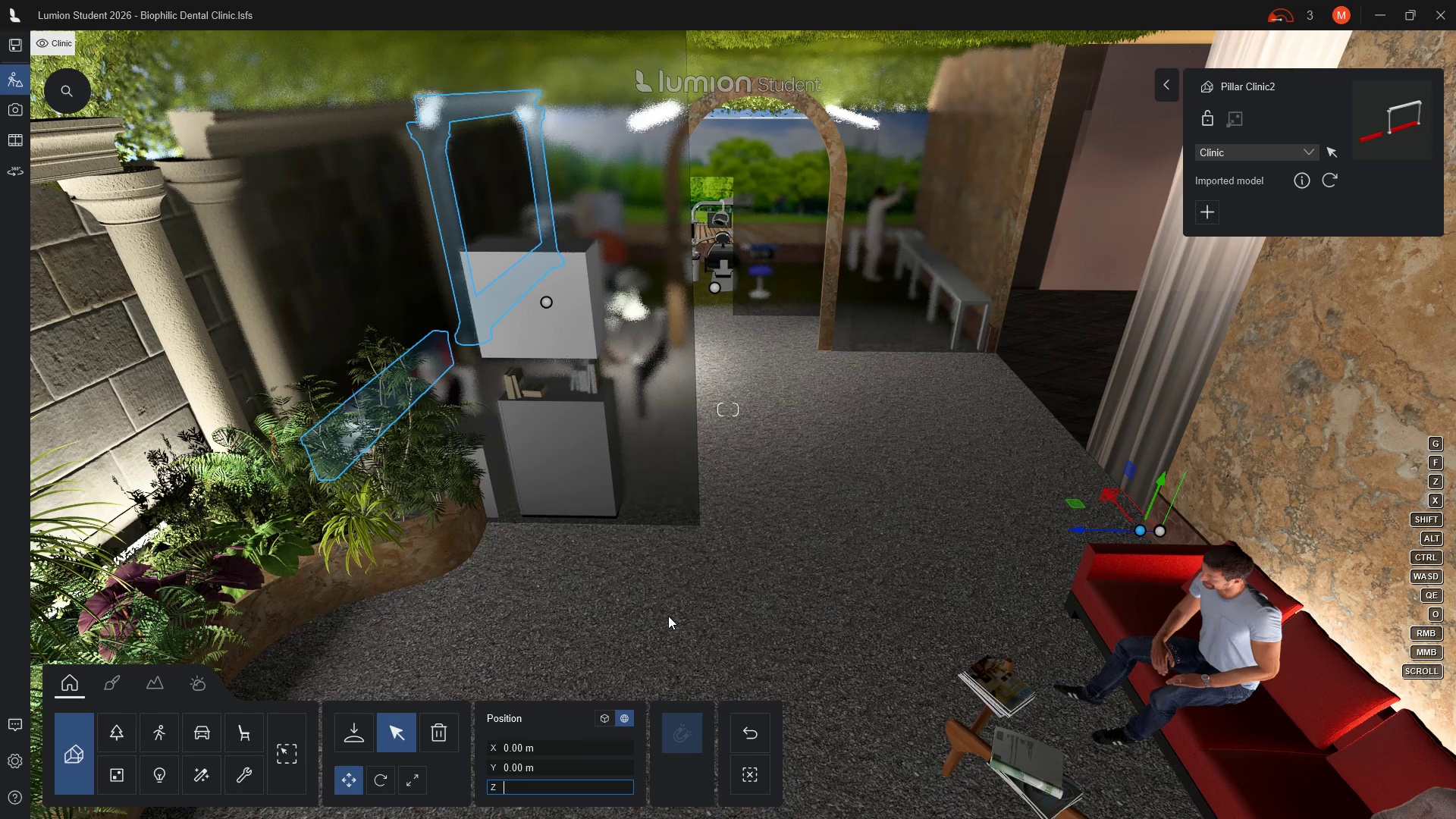 
key(Backspace)
 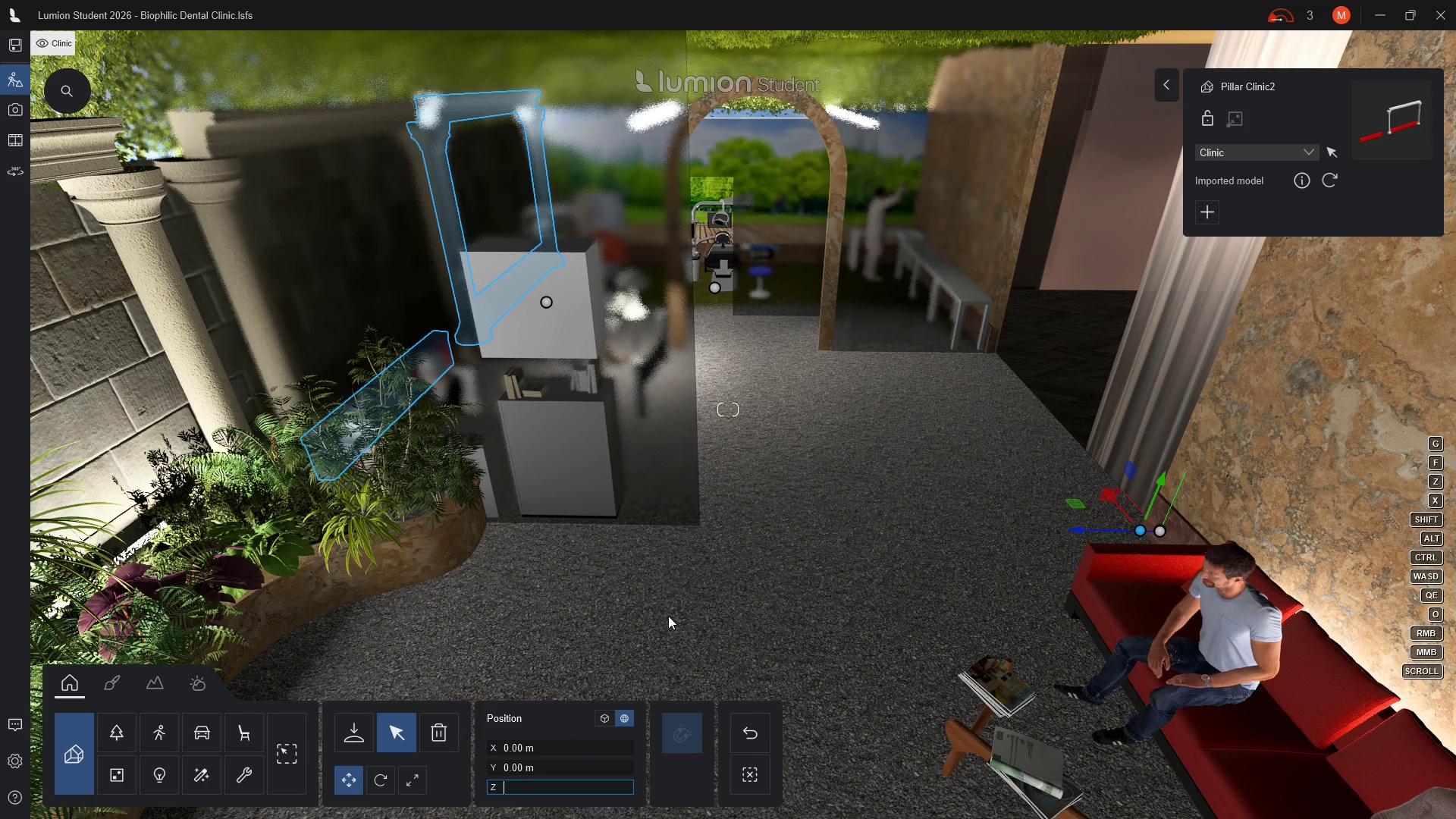 
key(Backspace)
 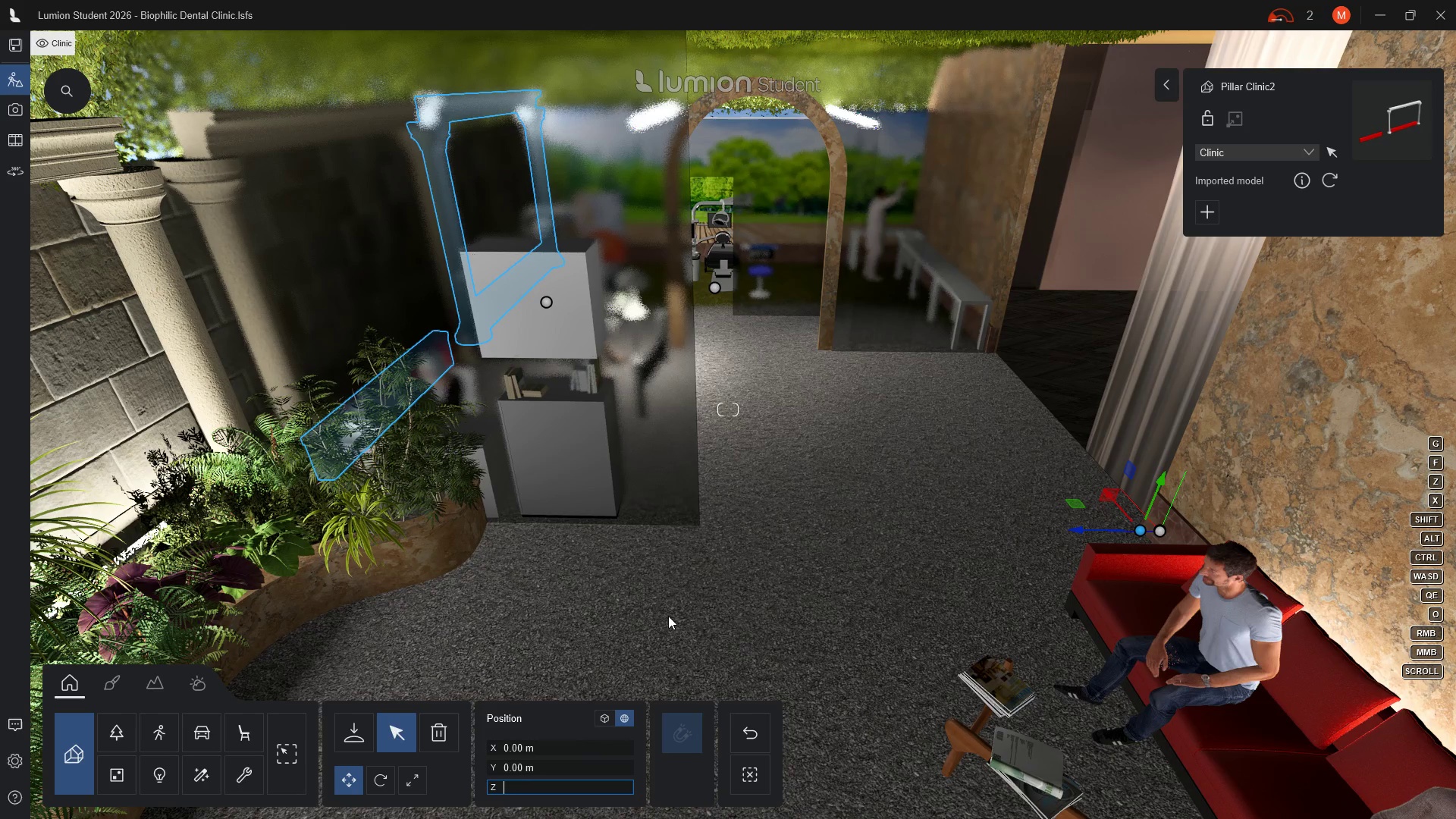 
key(Backspace)
 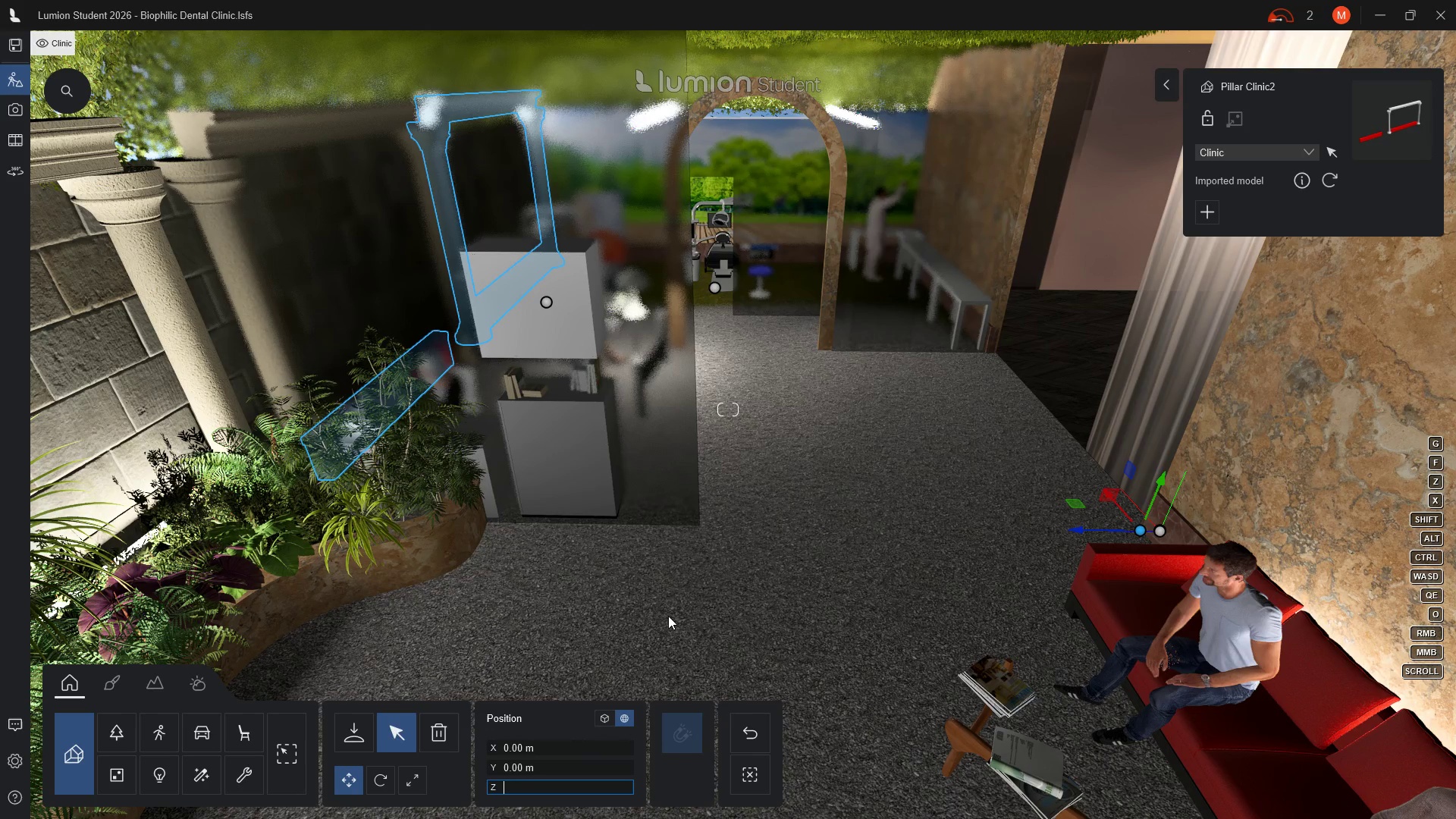 
key(0)
 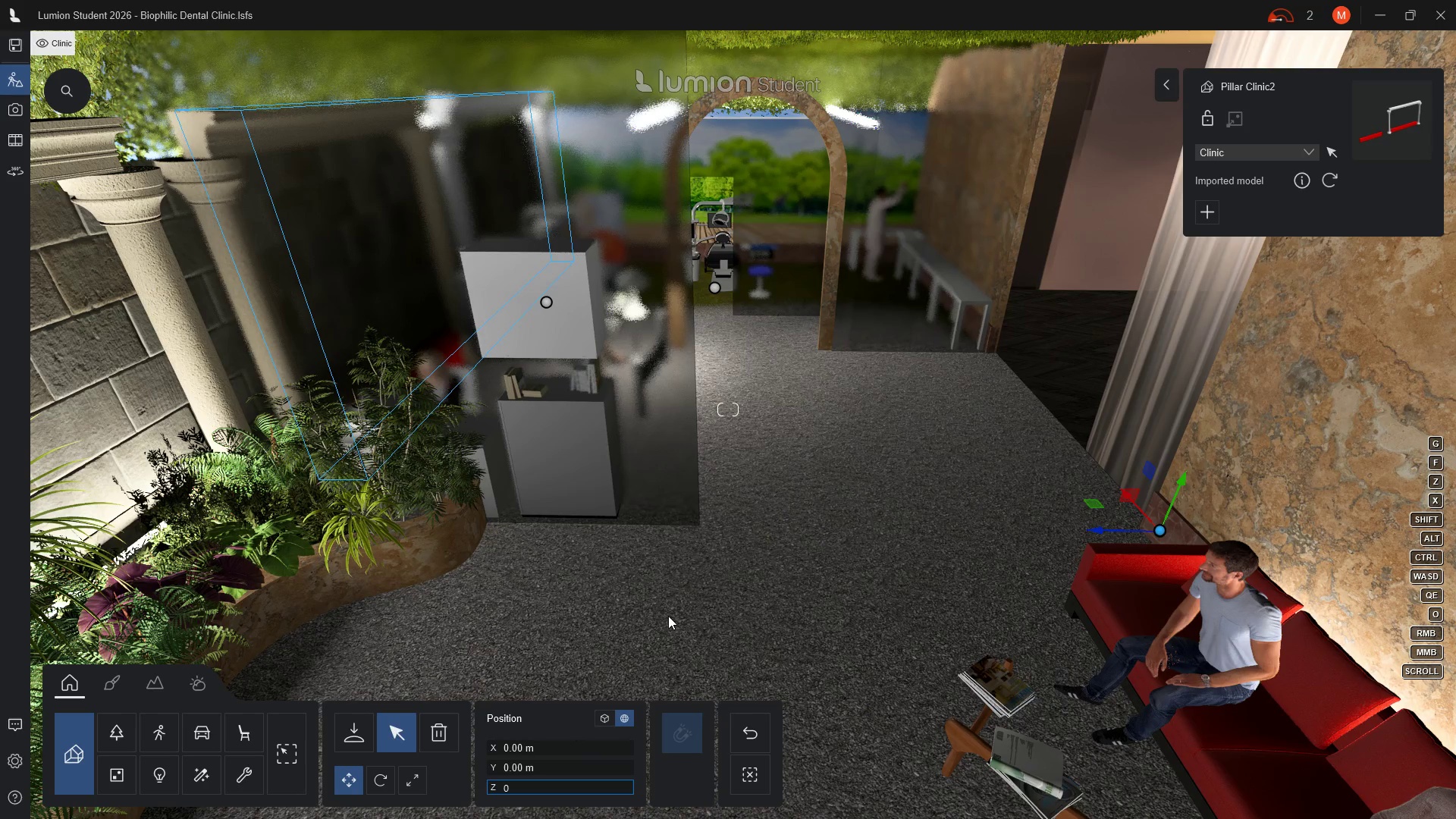 
key(Enter)
 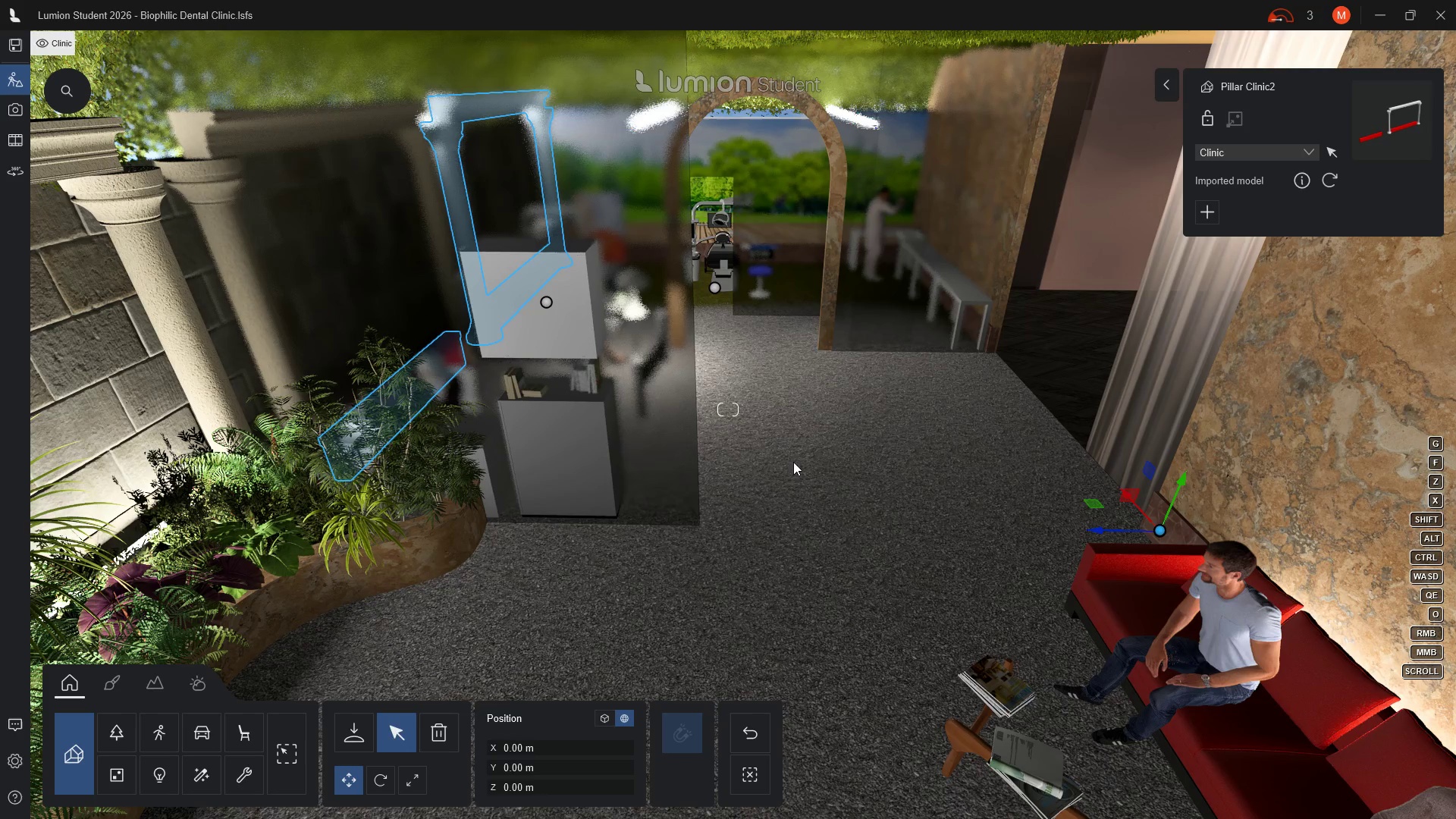 
scroll: coordinate [855, 400], scroll_direction: up, amount: 8.0
 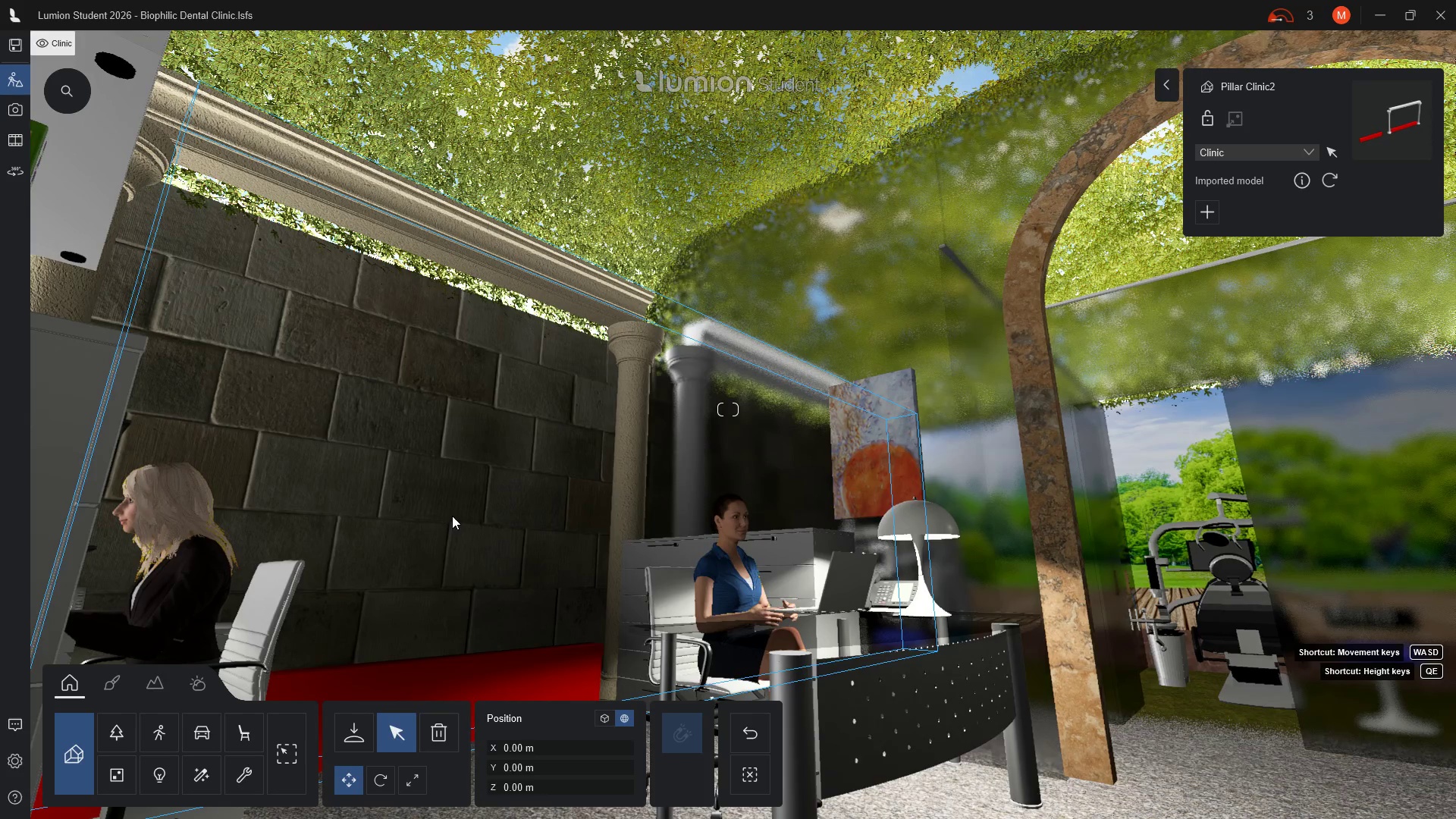 
wait(15.9)
 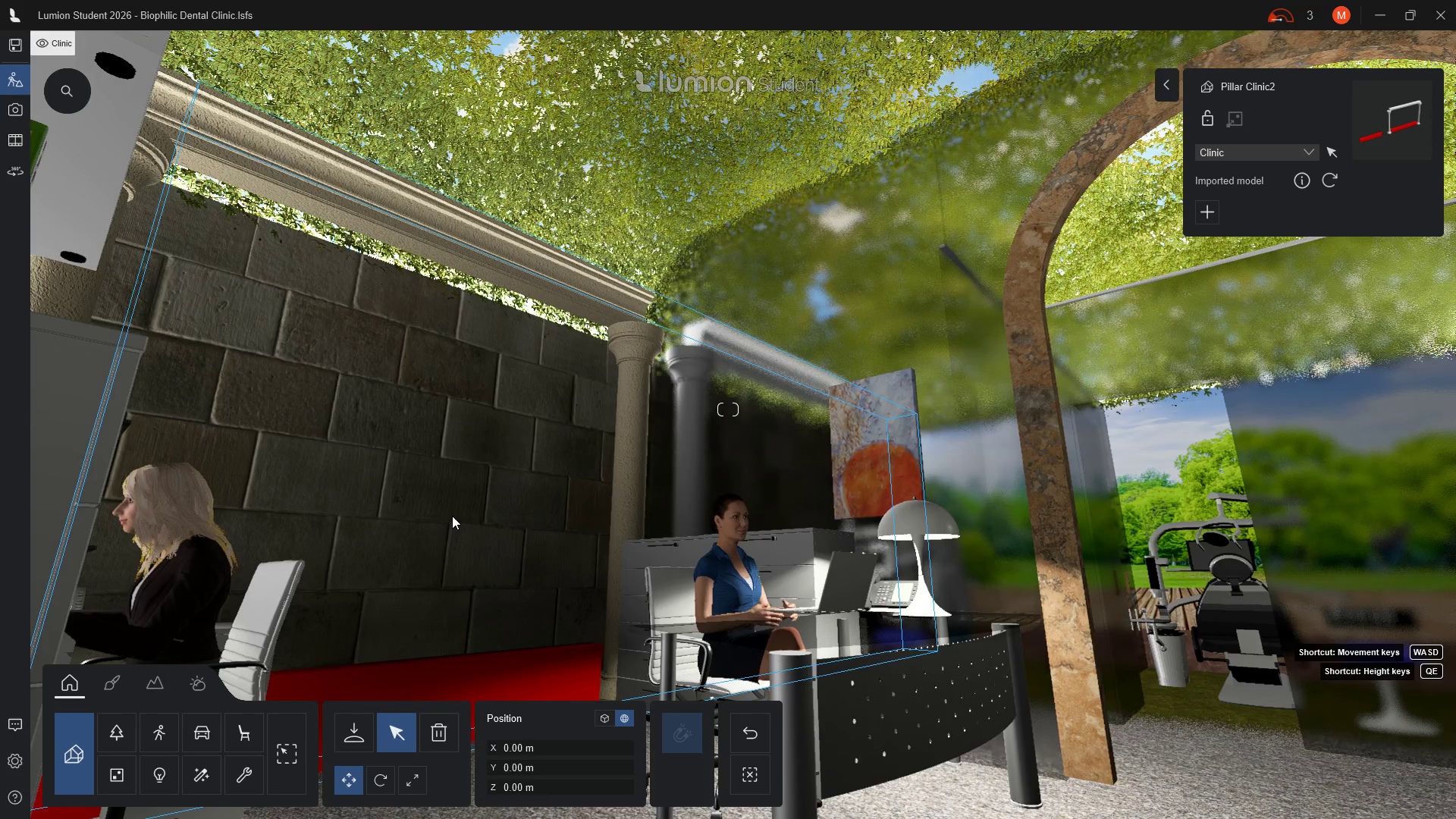 
mouse_move([377, 603])
 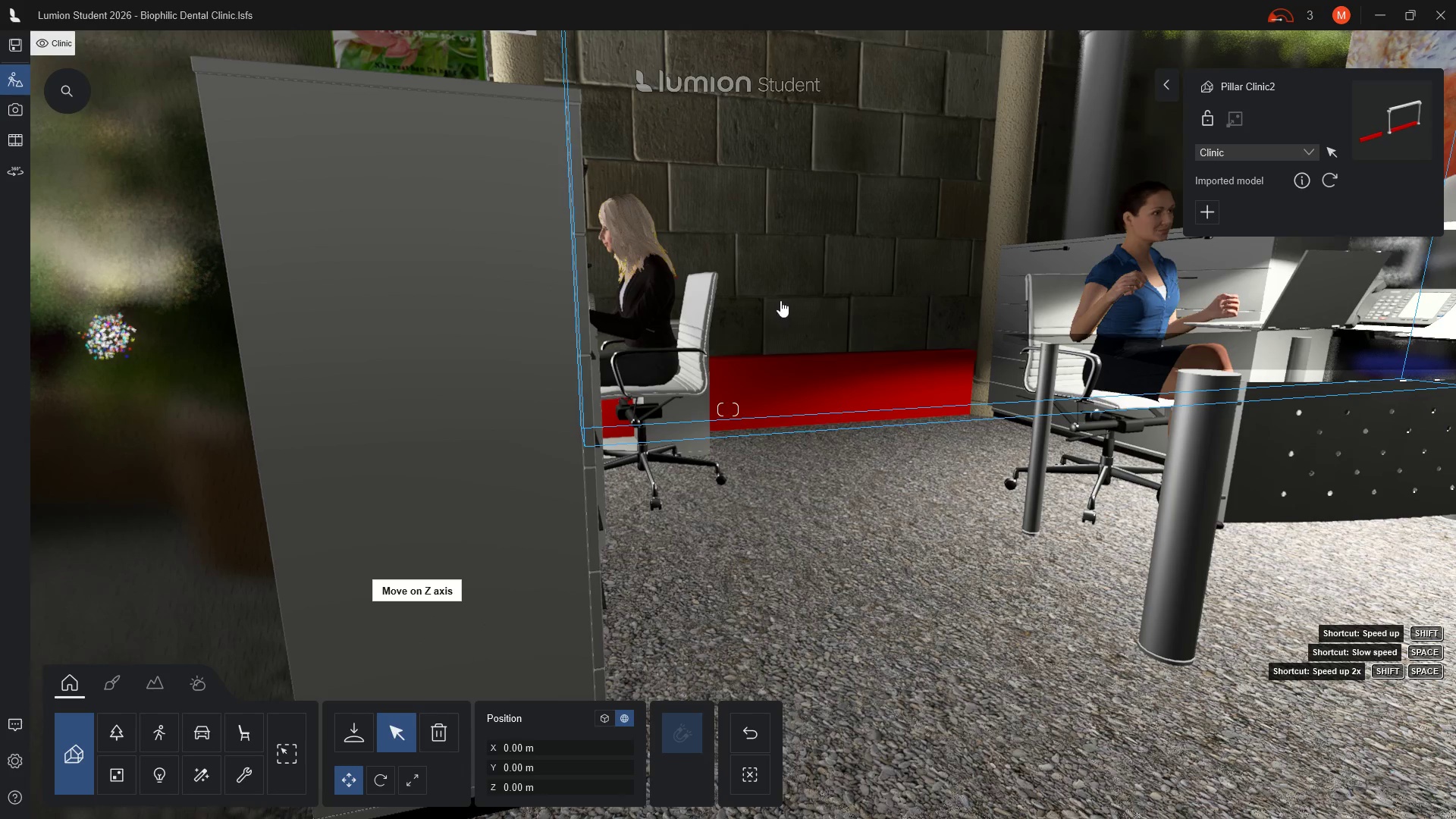 
scroll: coordinate [912, 0], scroll_direction: up, amount: 10.0
 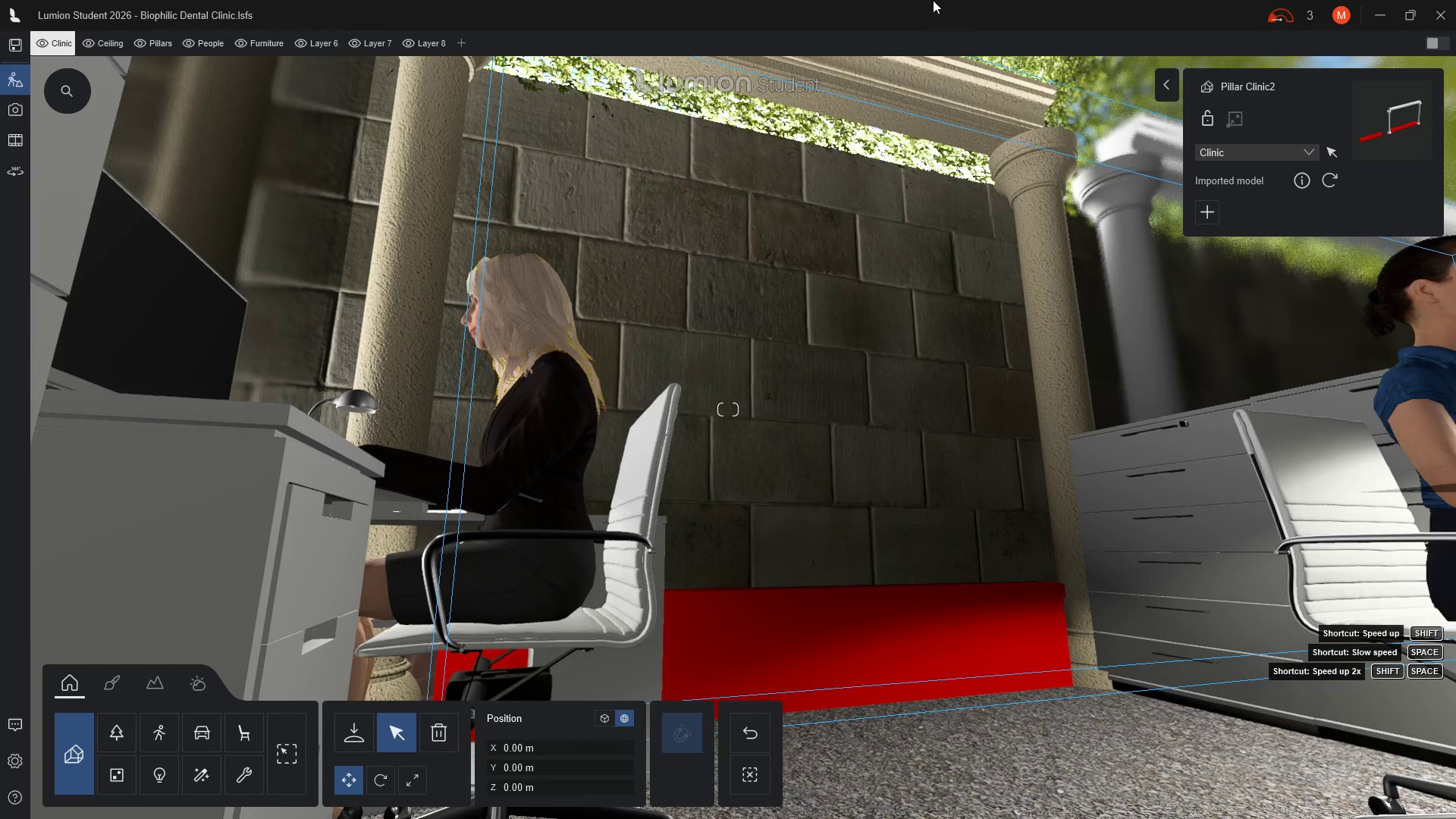 
hold_key(key=Q, duration=1.31)
 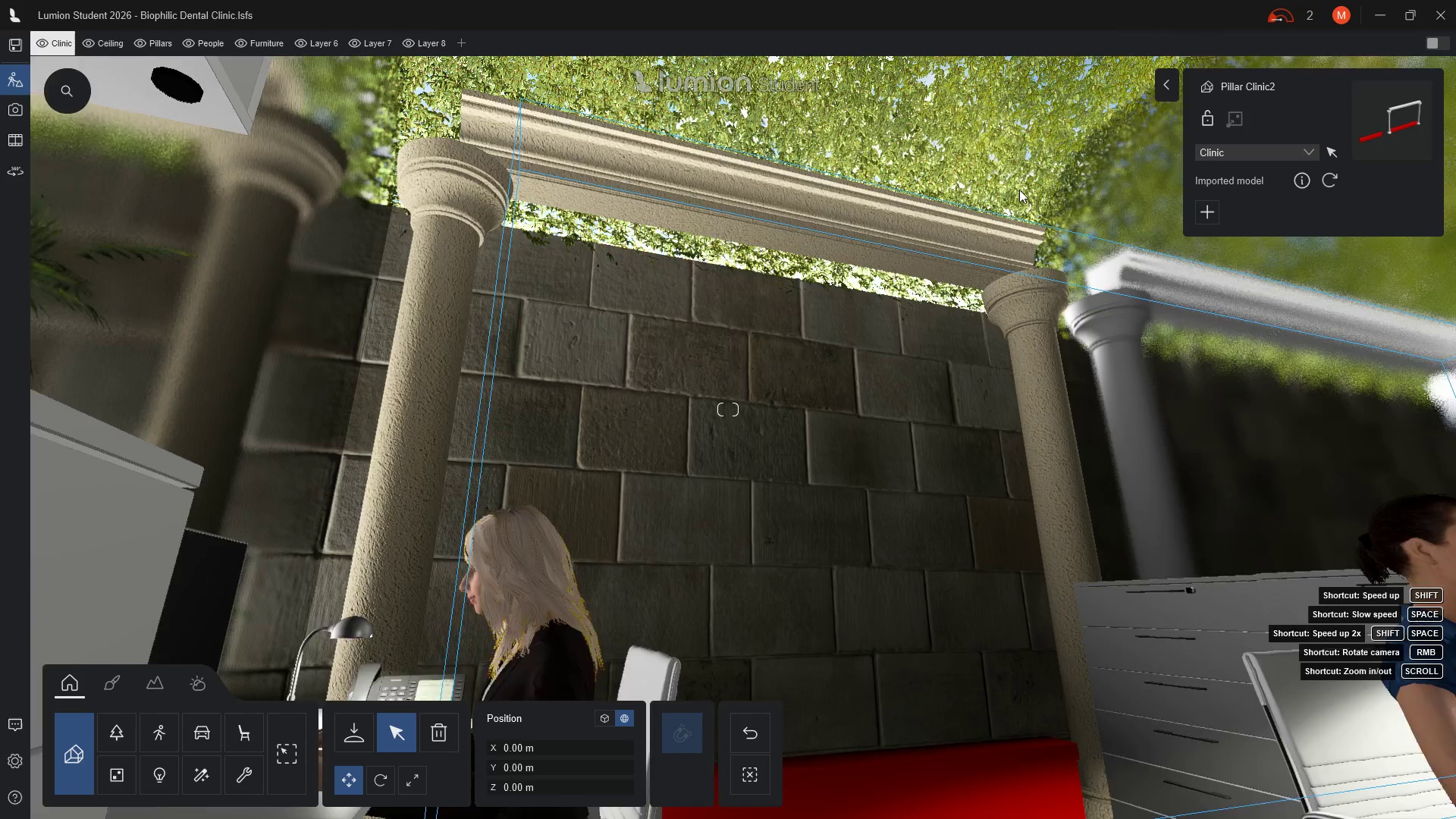 
wait(10.06)
 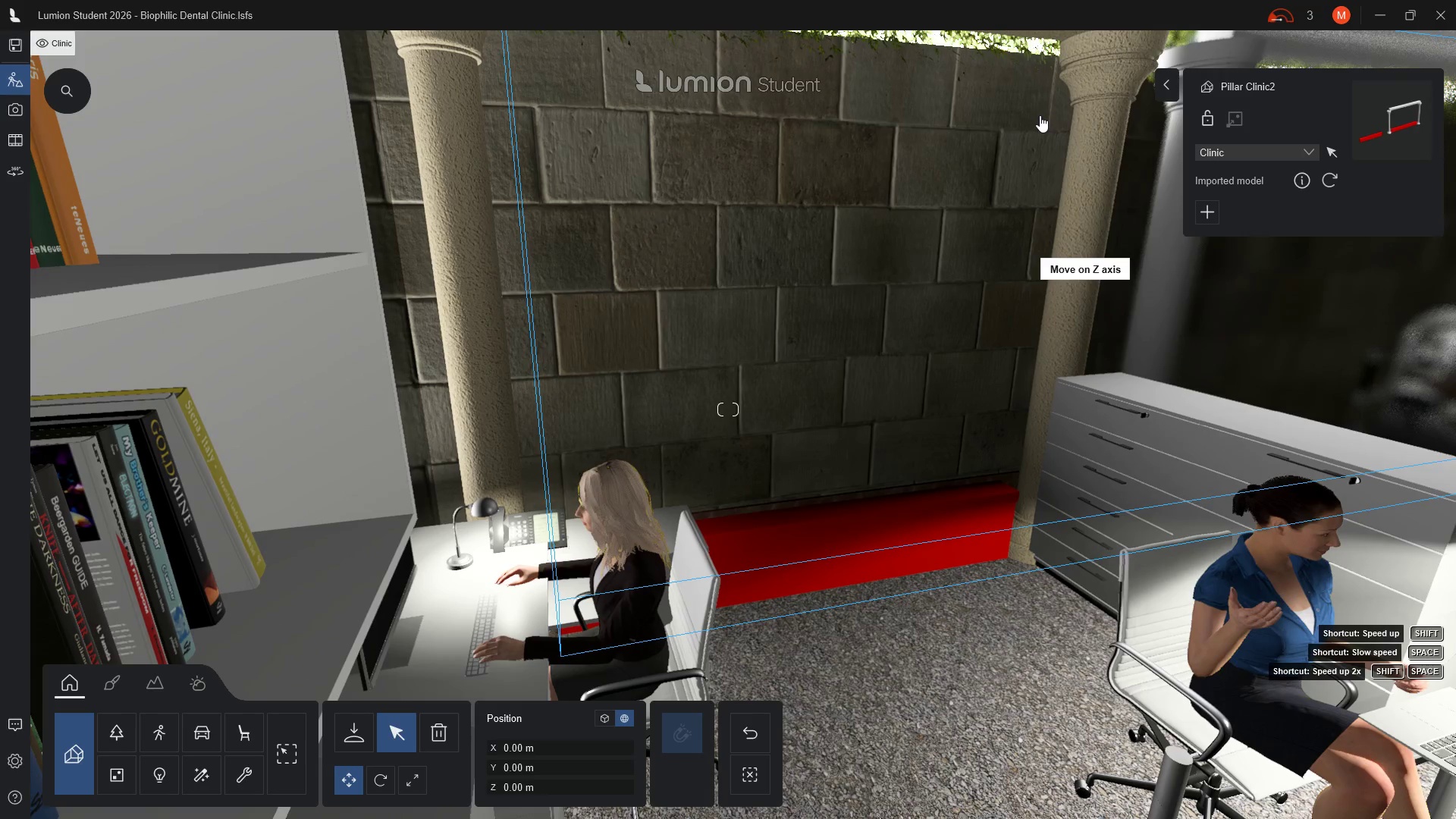 
left_click([89, 46])
 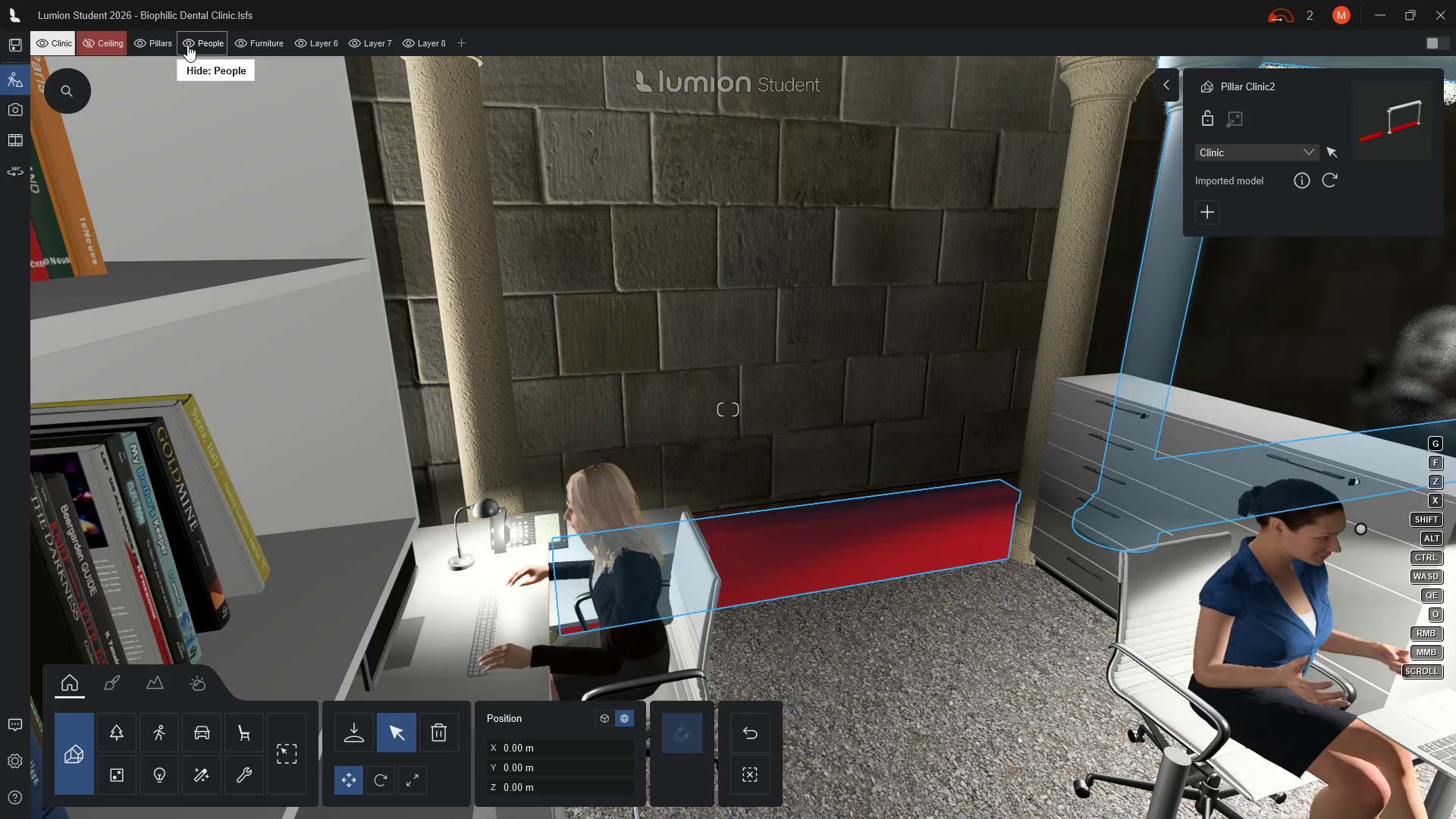 
wait(5.38)
 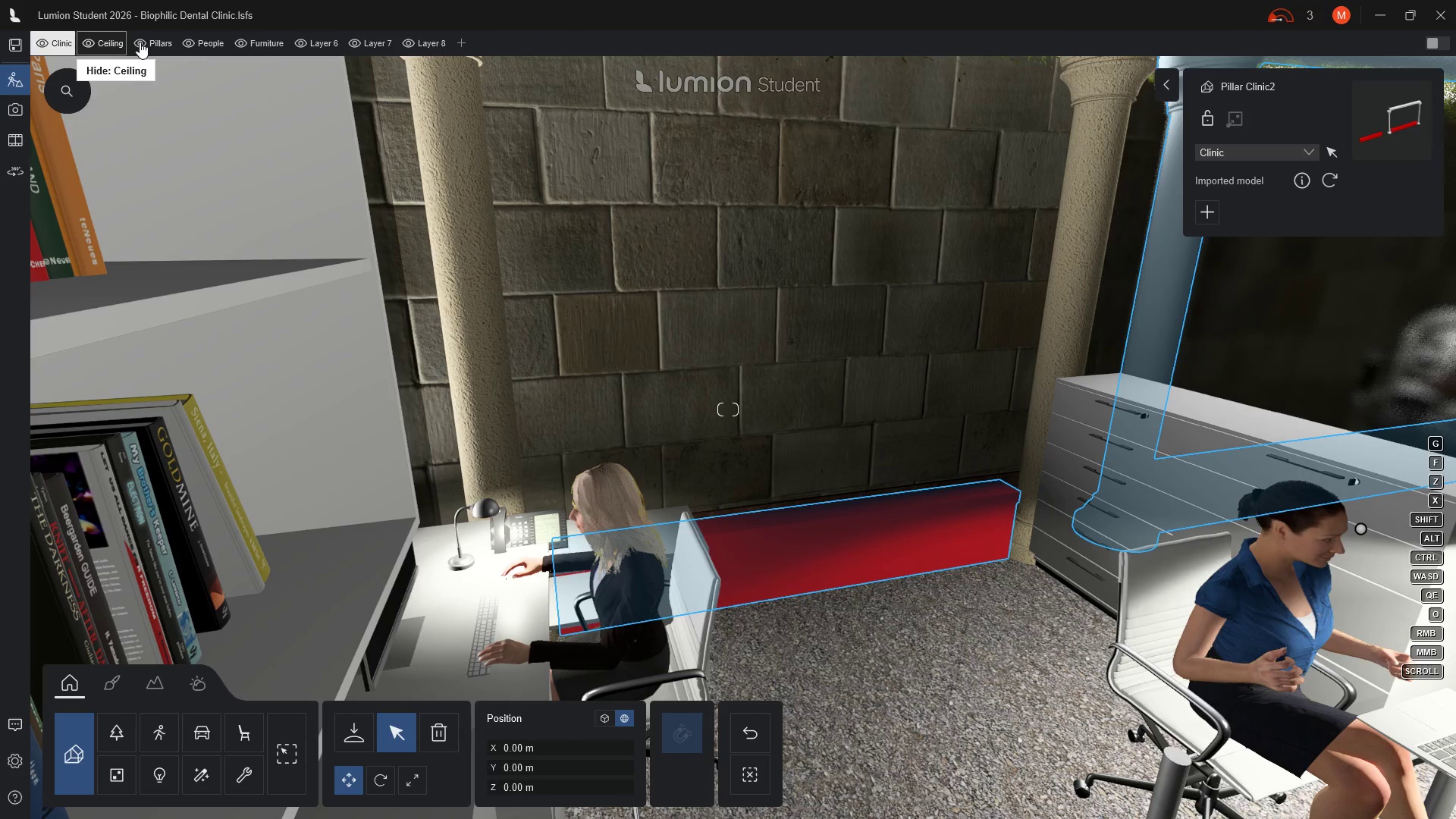 
left_click([187, 45])
 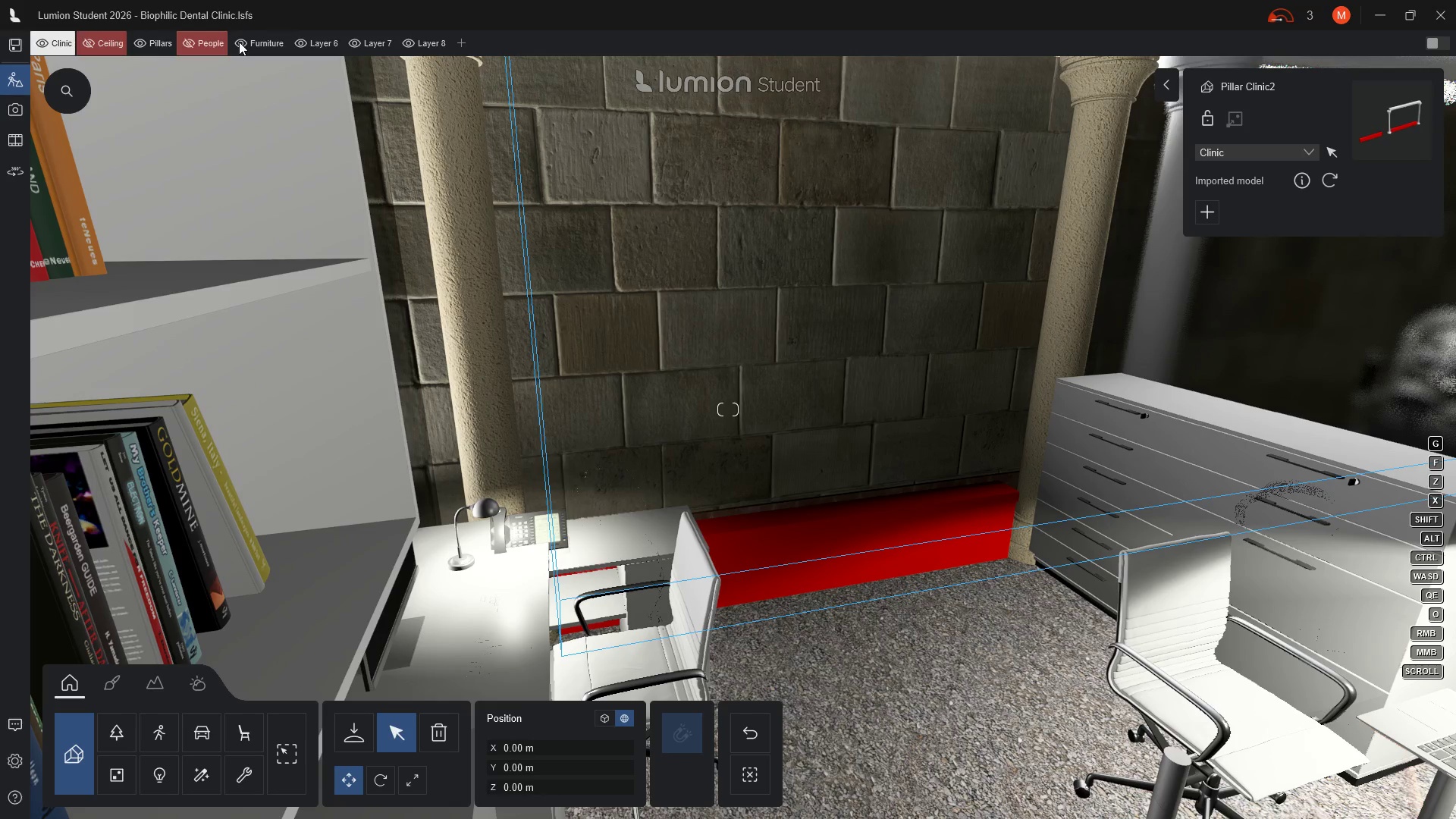 
left_click([239, 42])
 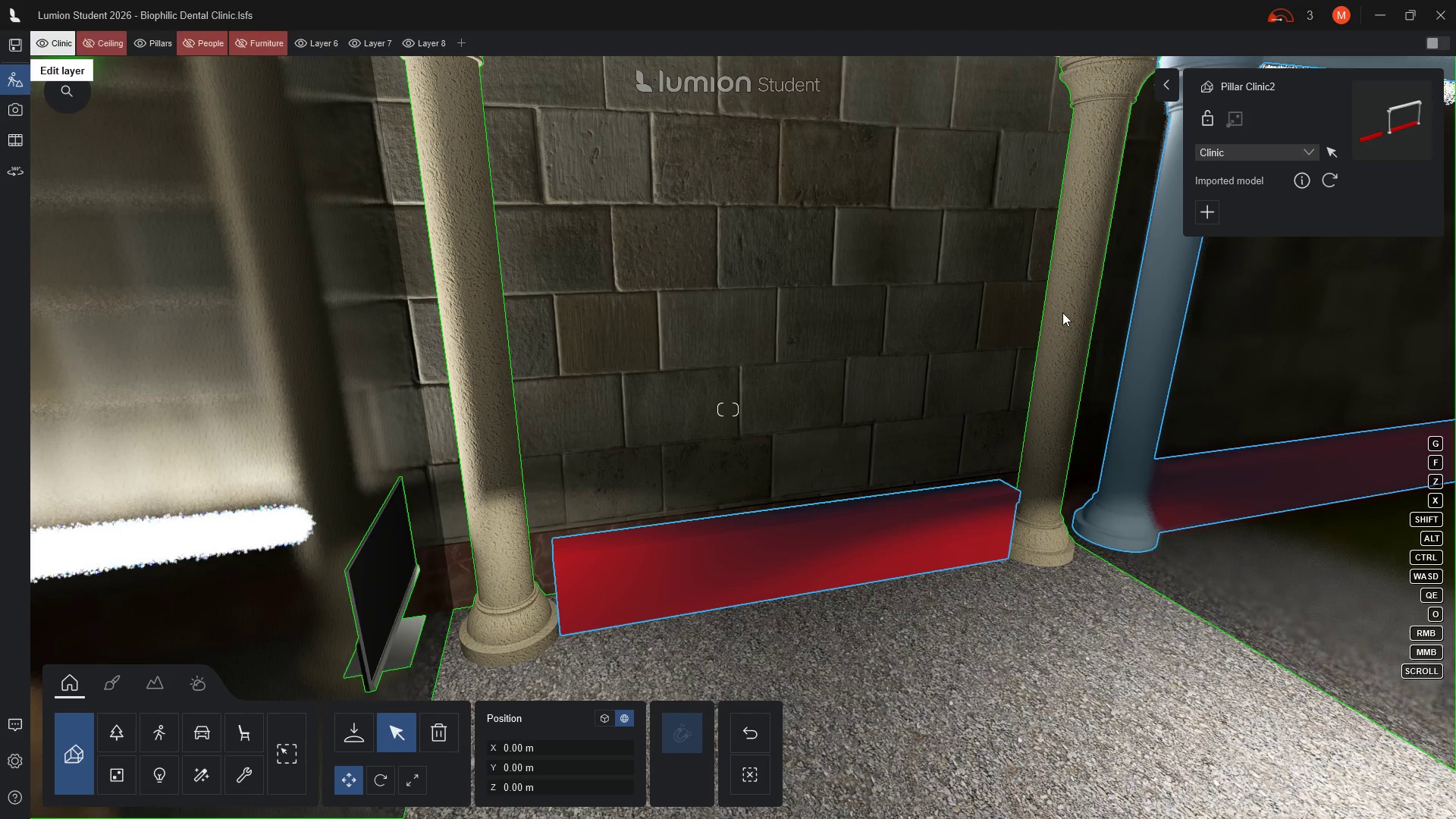 
wait(12.81)
 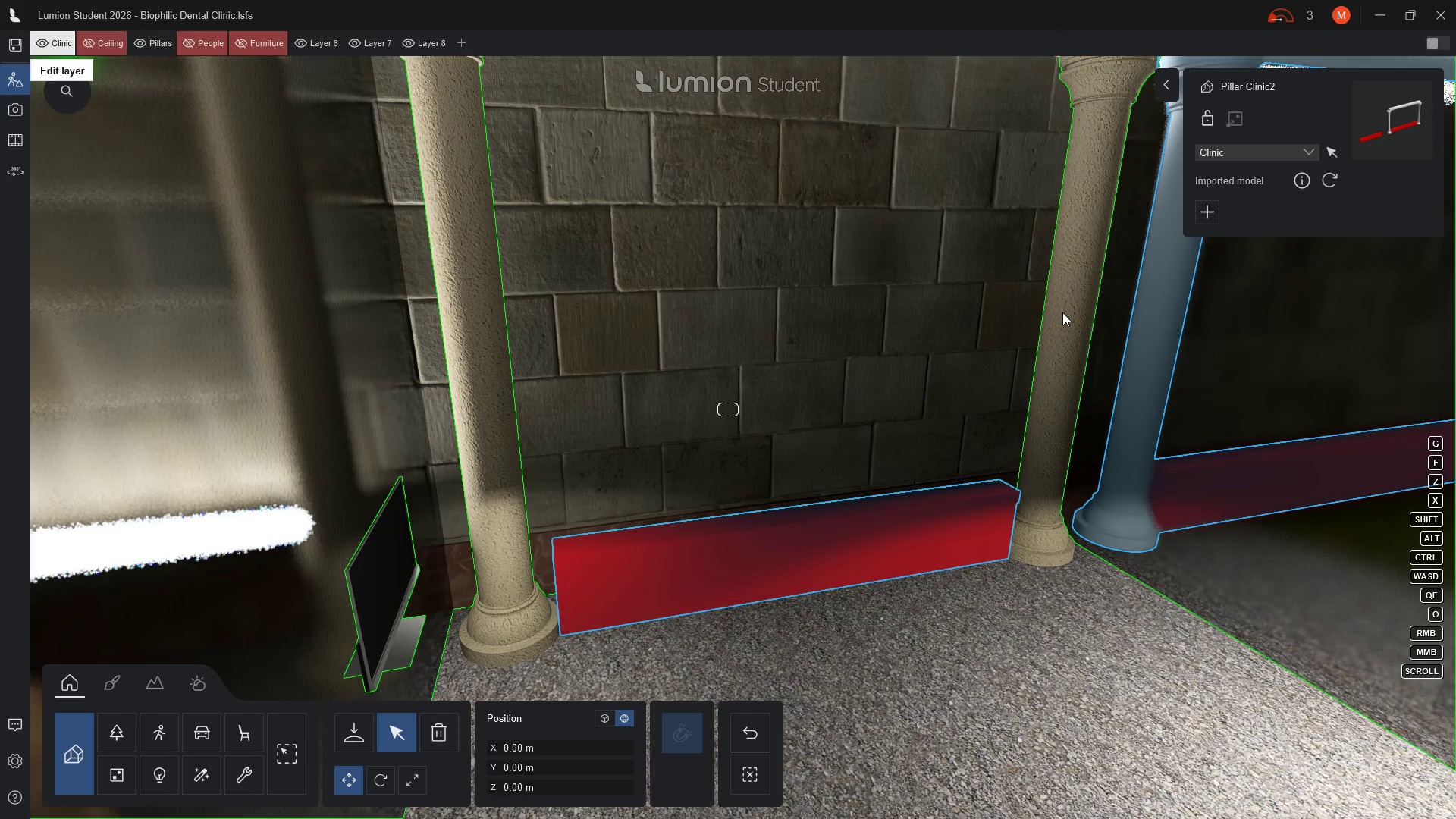 
mouse_move([230, 118])
 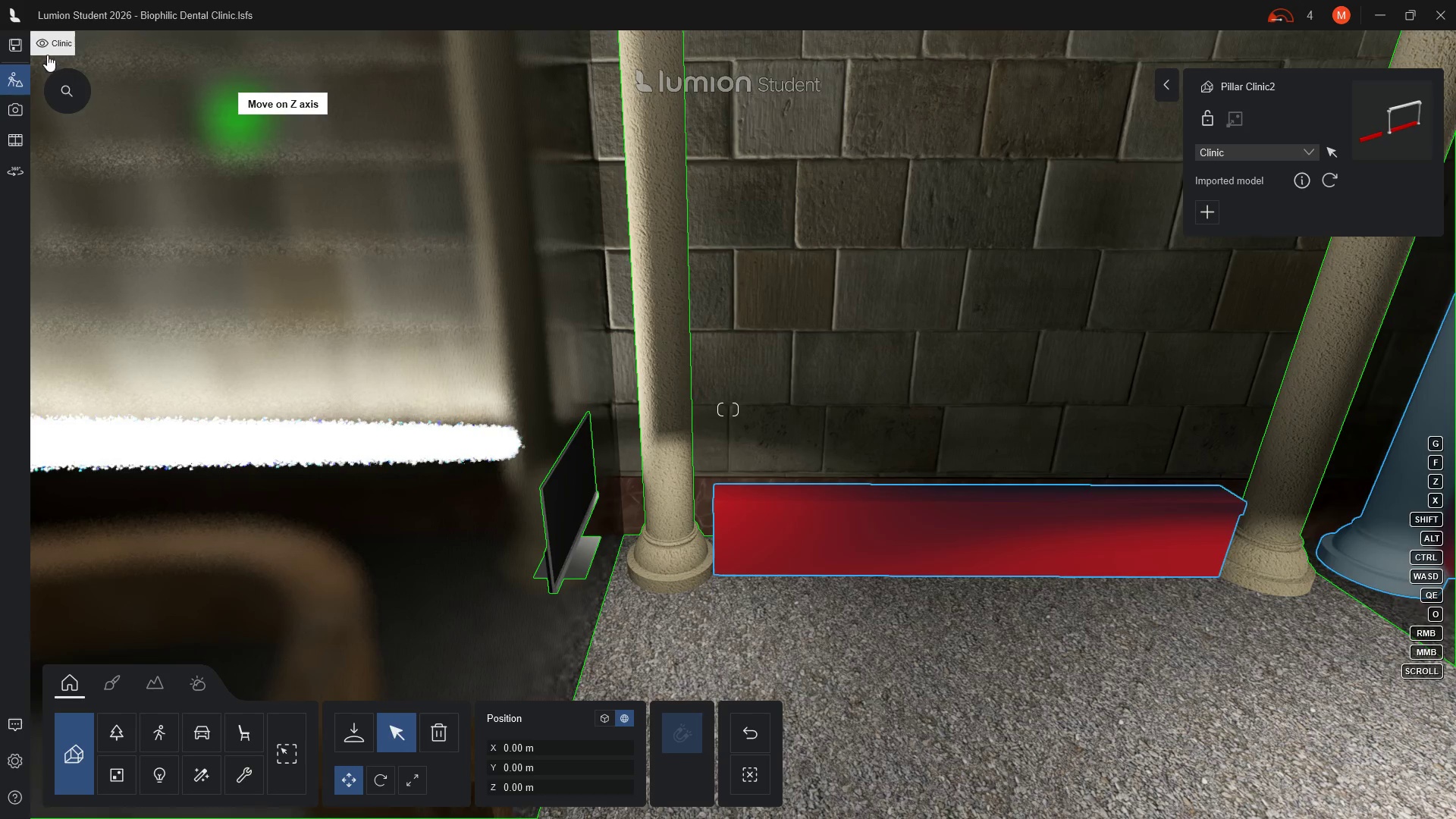 
mouse_move([58, 41])
 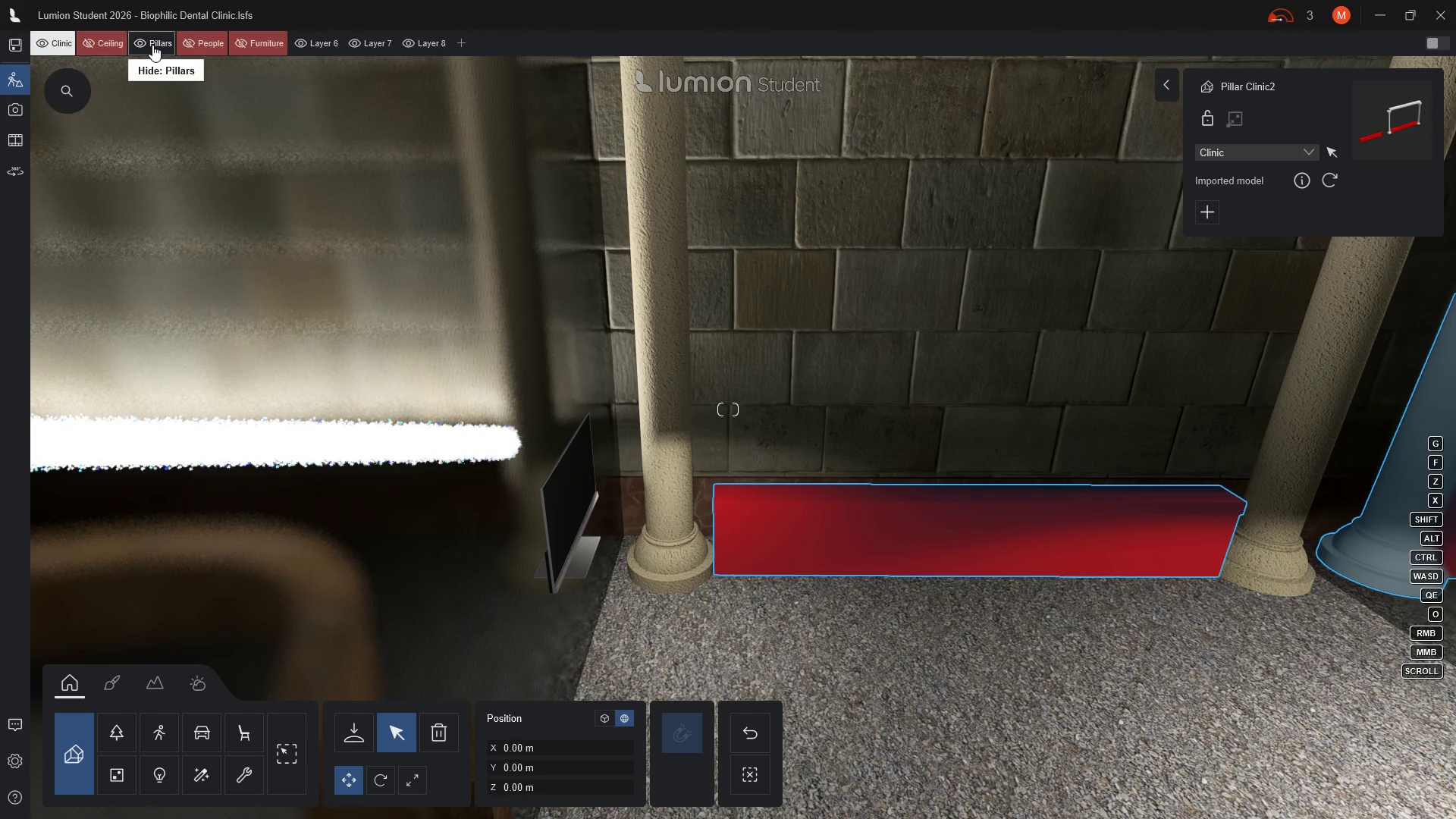 
left_click([152, 45])
 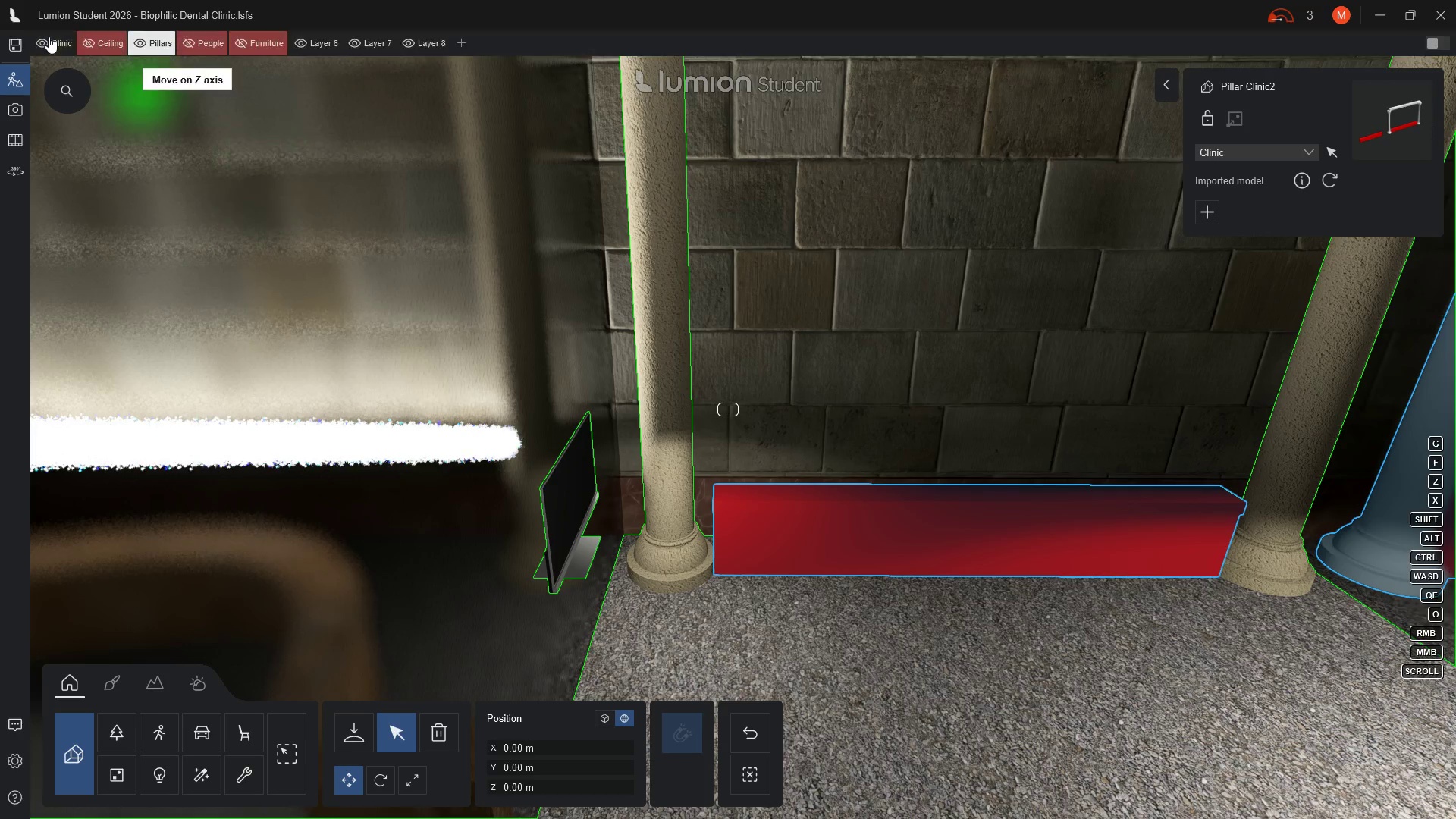 
left_click([42, 42])
 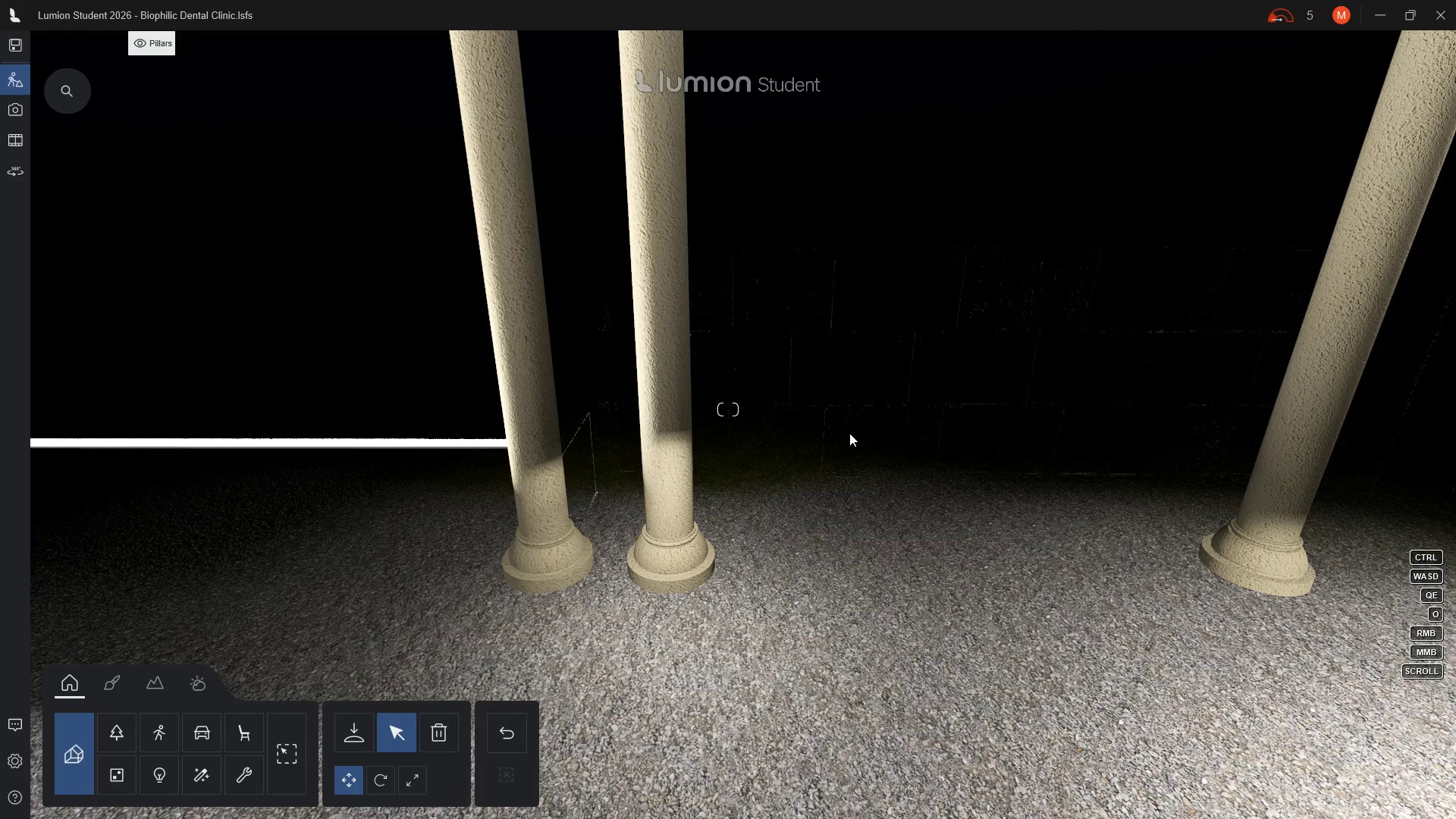 
wait(9.58)
 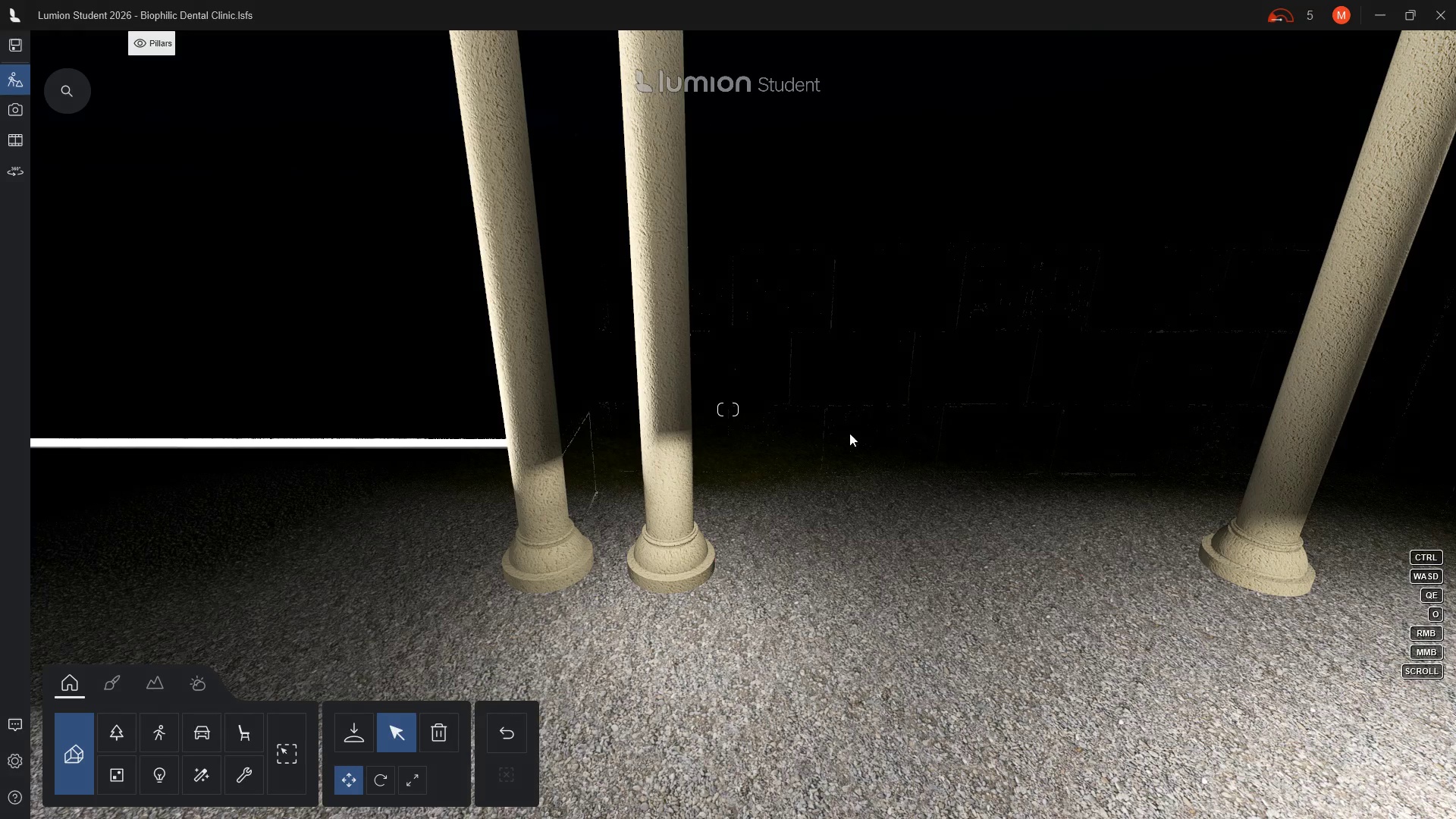 
scroll: coordinate [862, 522], scroll_direction: down, amount: 15.0
 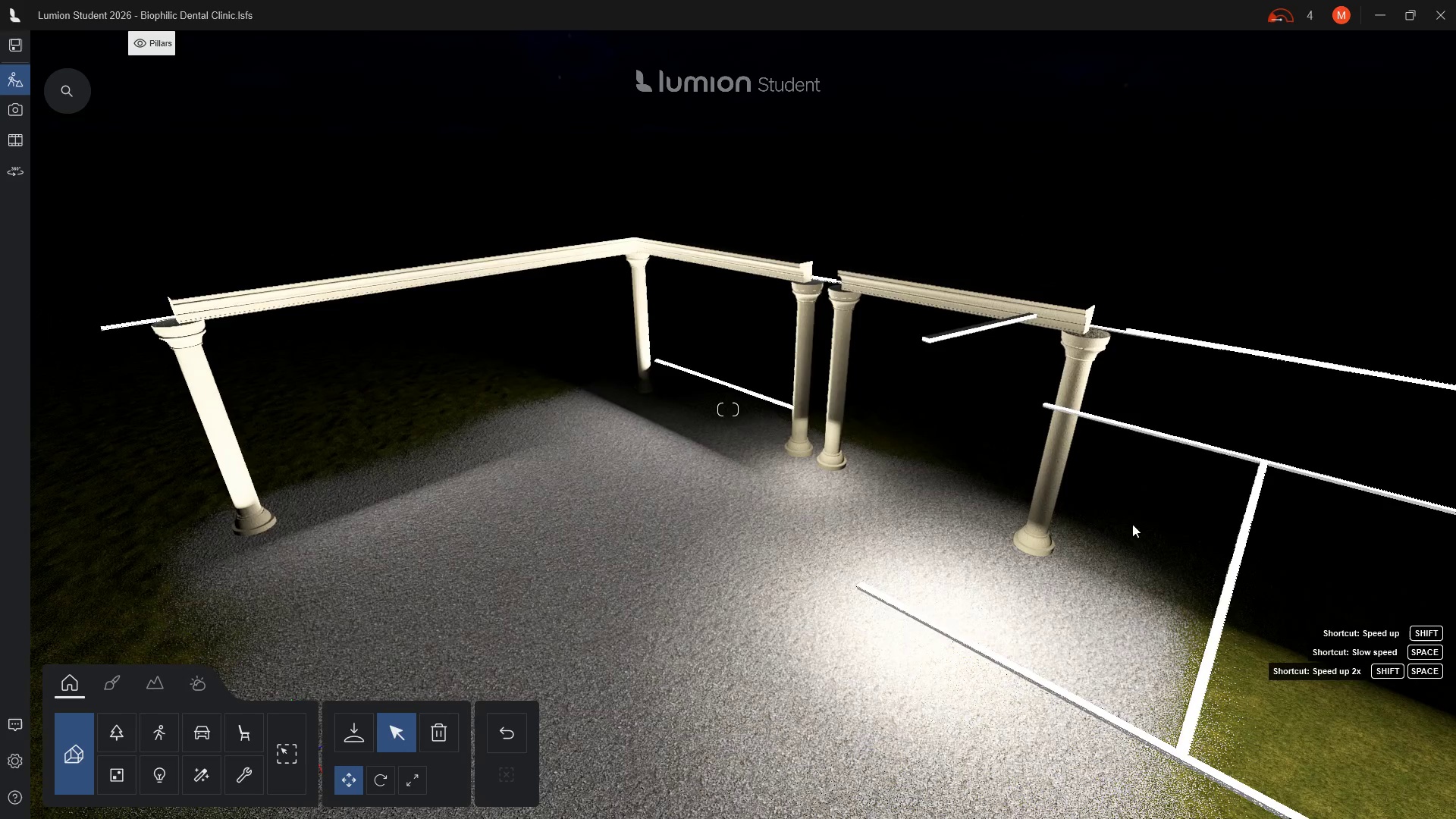 
scroll: coordinate [1307, 466], scroll_direction: up, amount: 2.0
 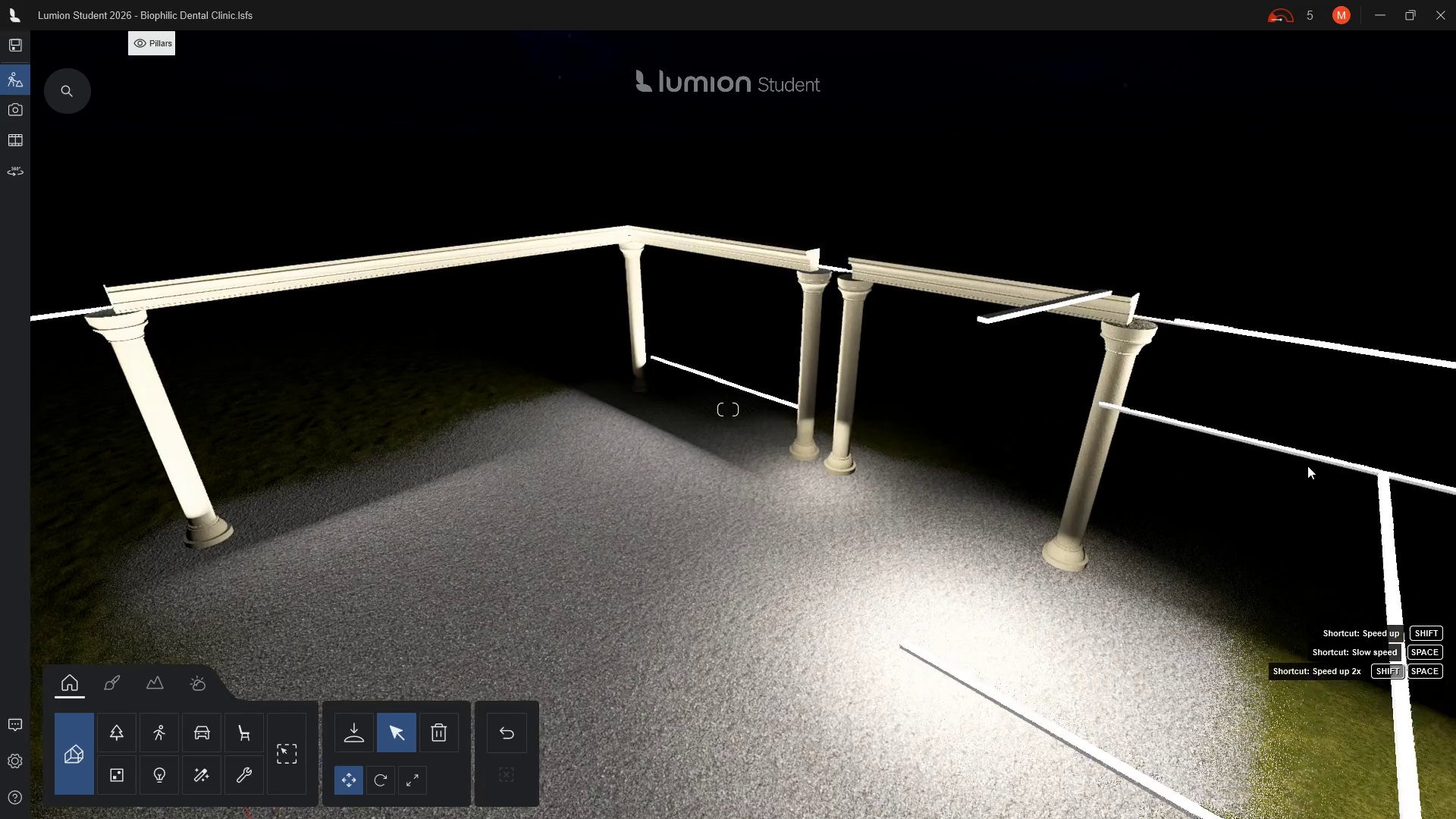 
scroll: coordinate [1307, 466], scroll_direction: down, amount: 8.0
 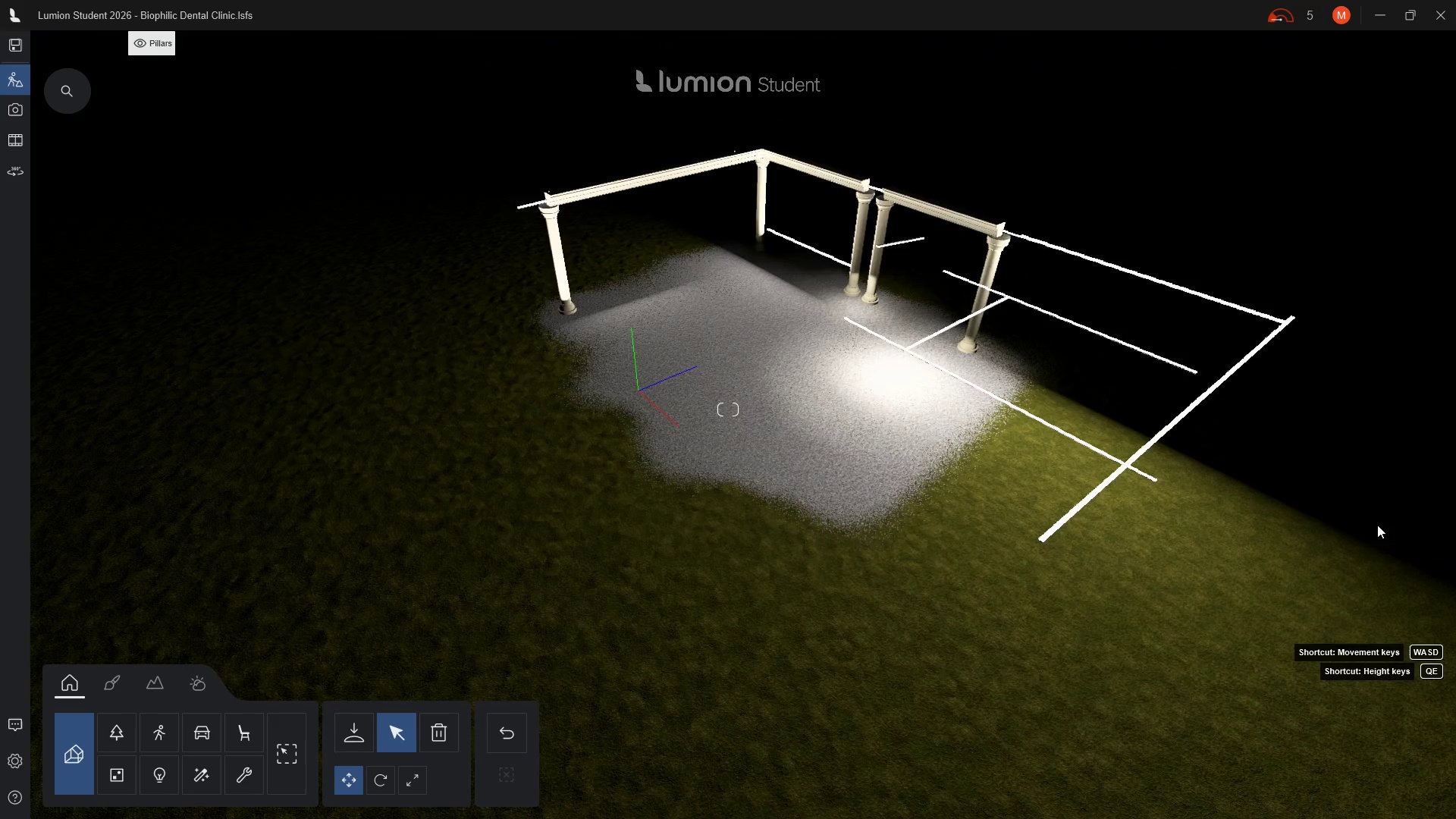 
scroll: coordinate [1108, 260], scroll_direction: up, amount: 5.0
 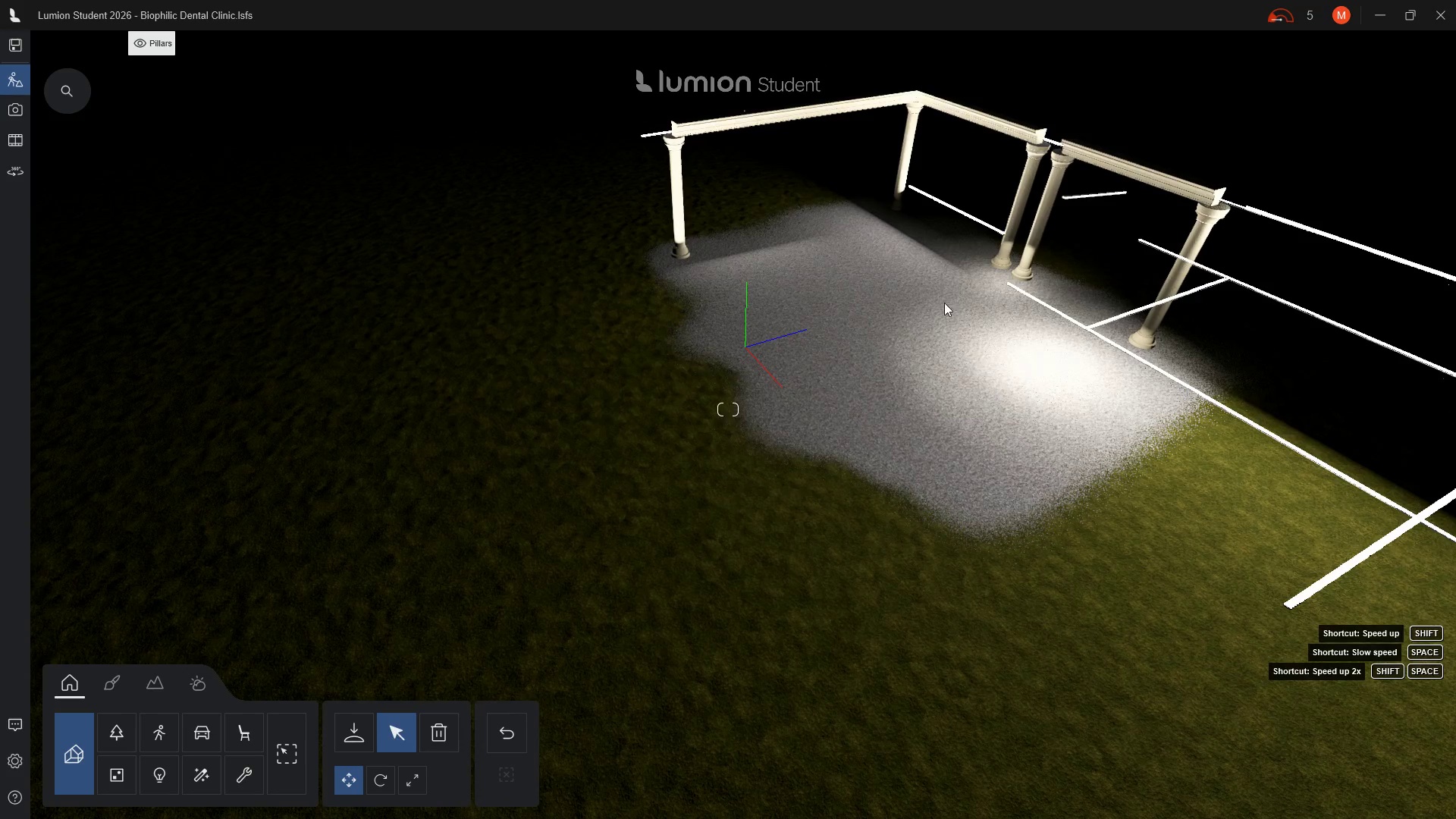 
scroll: coordinate [642, 479], scroll_direction: down, amount: 3.0
 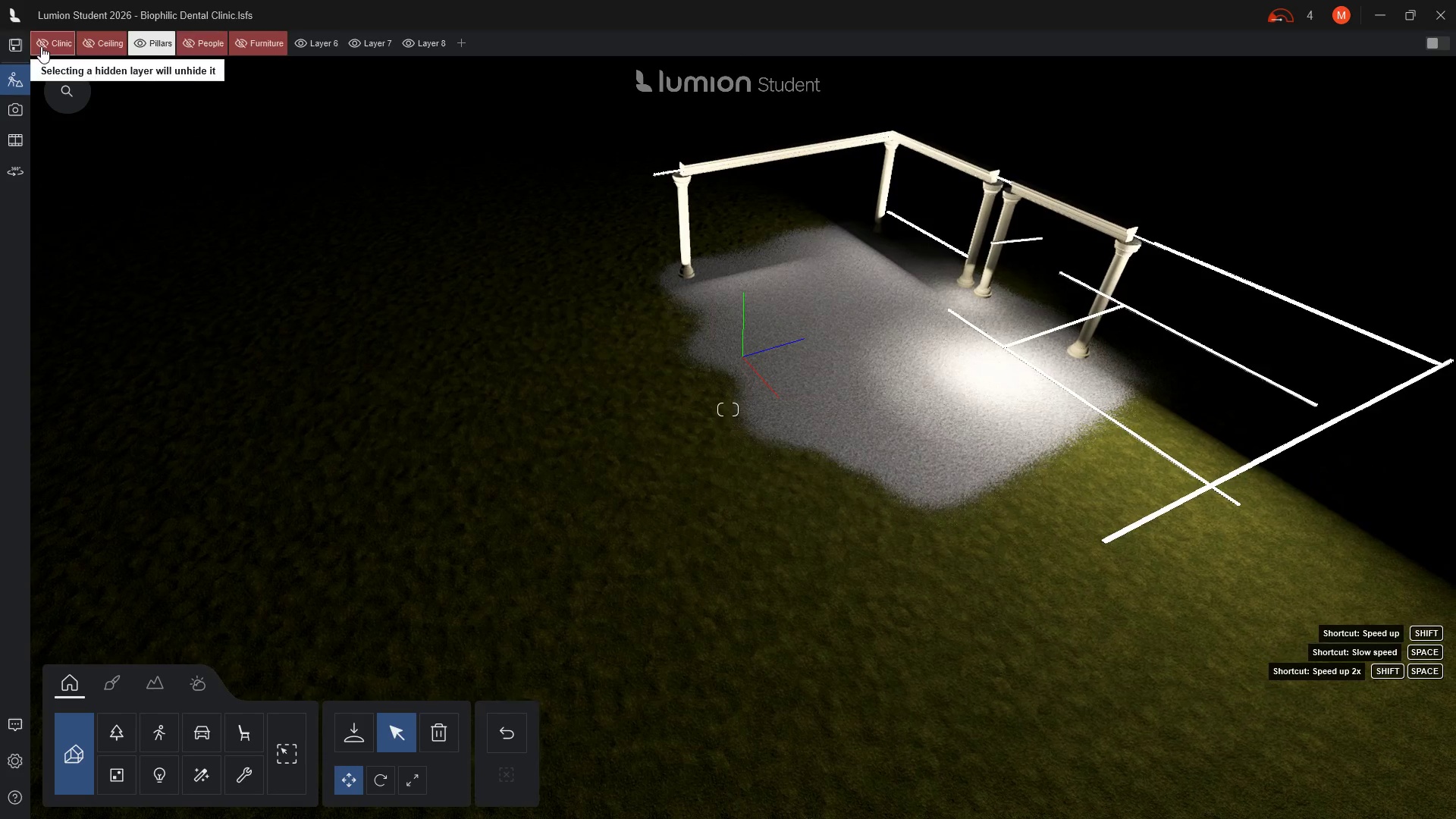 
left_click([41, 40])
 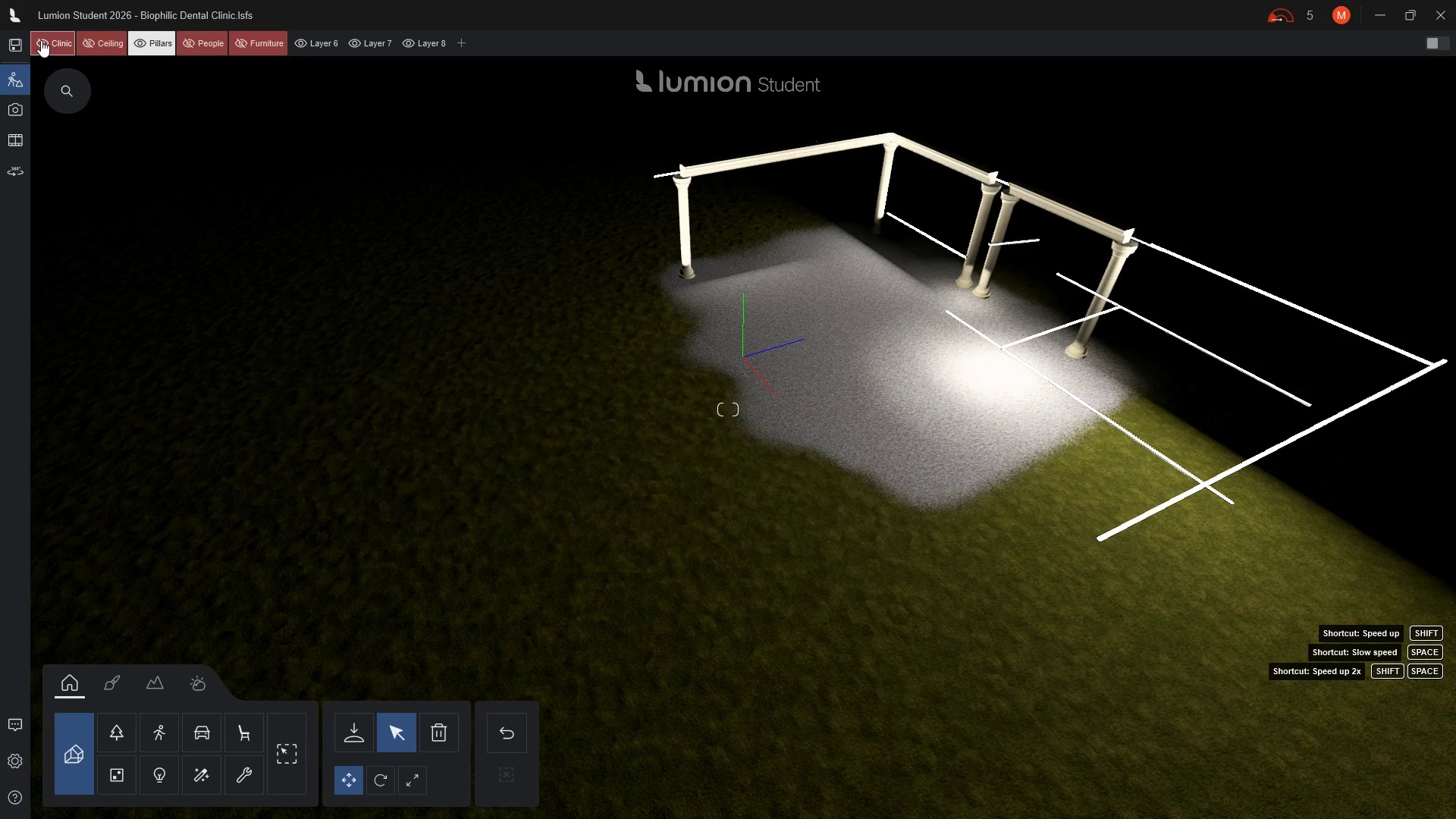 
wait(5.97)
 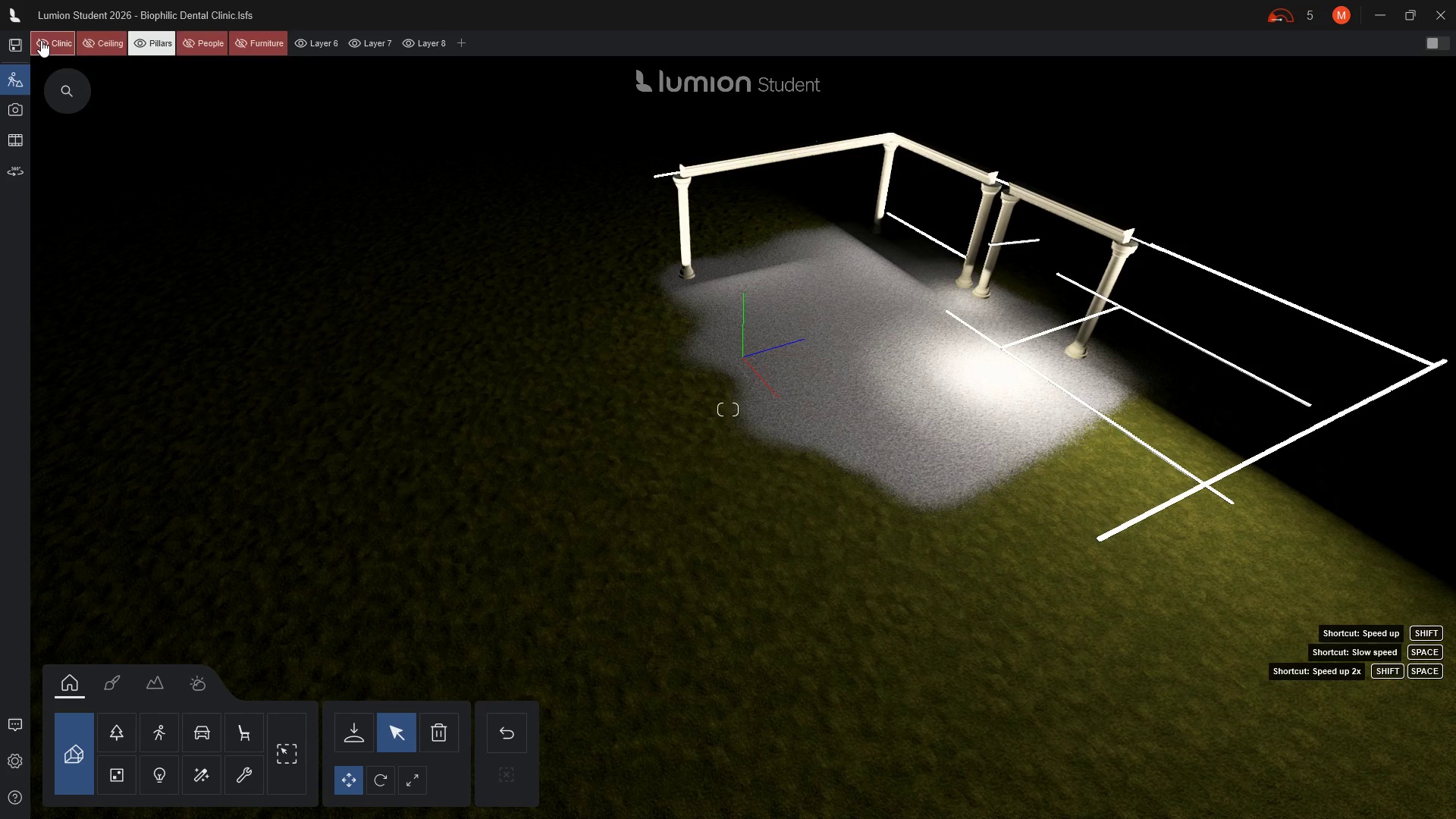 
left_click([41, 43])
 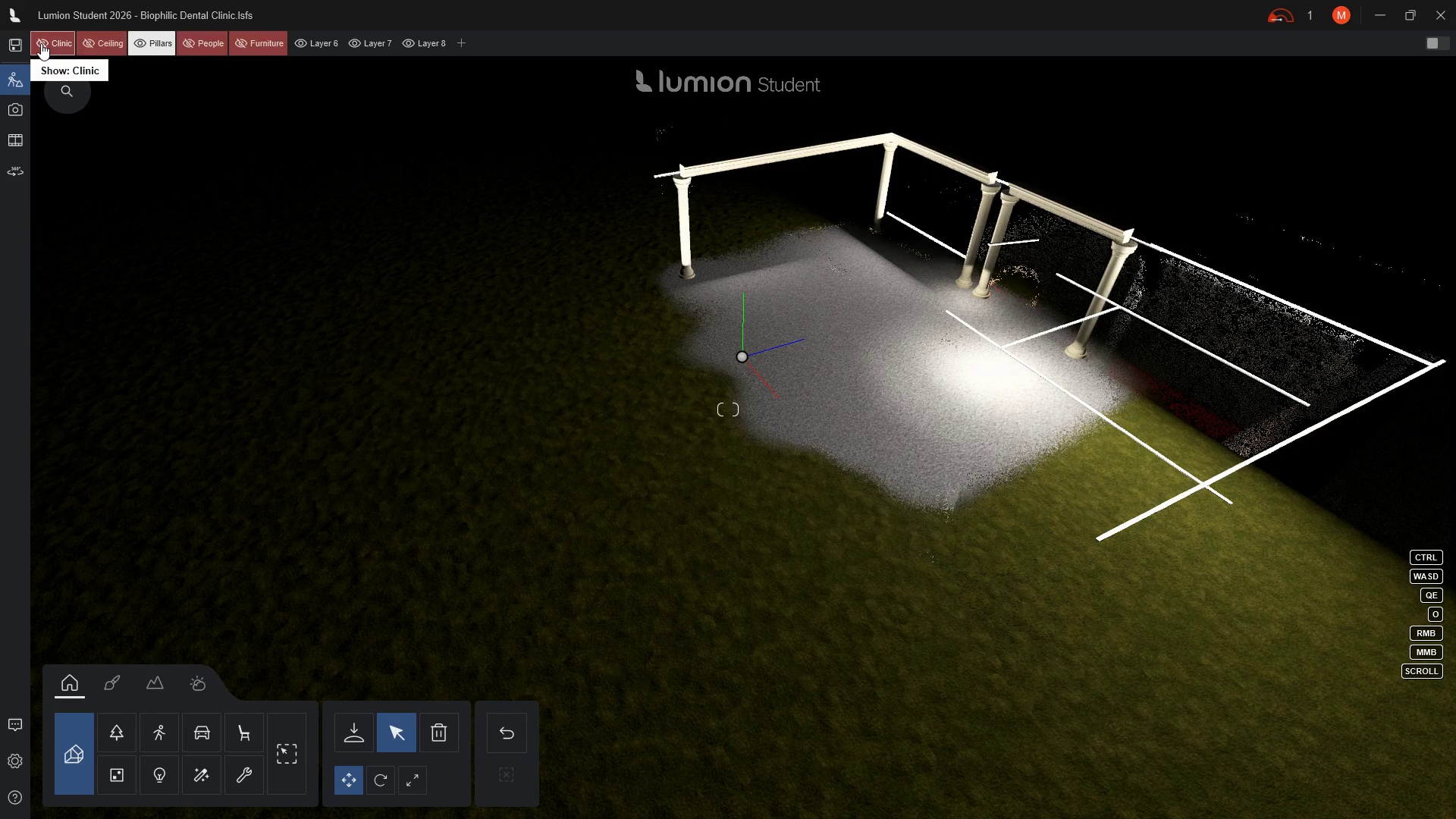 
wait(5.8)
 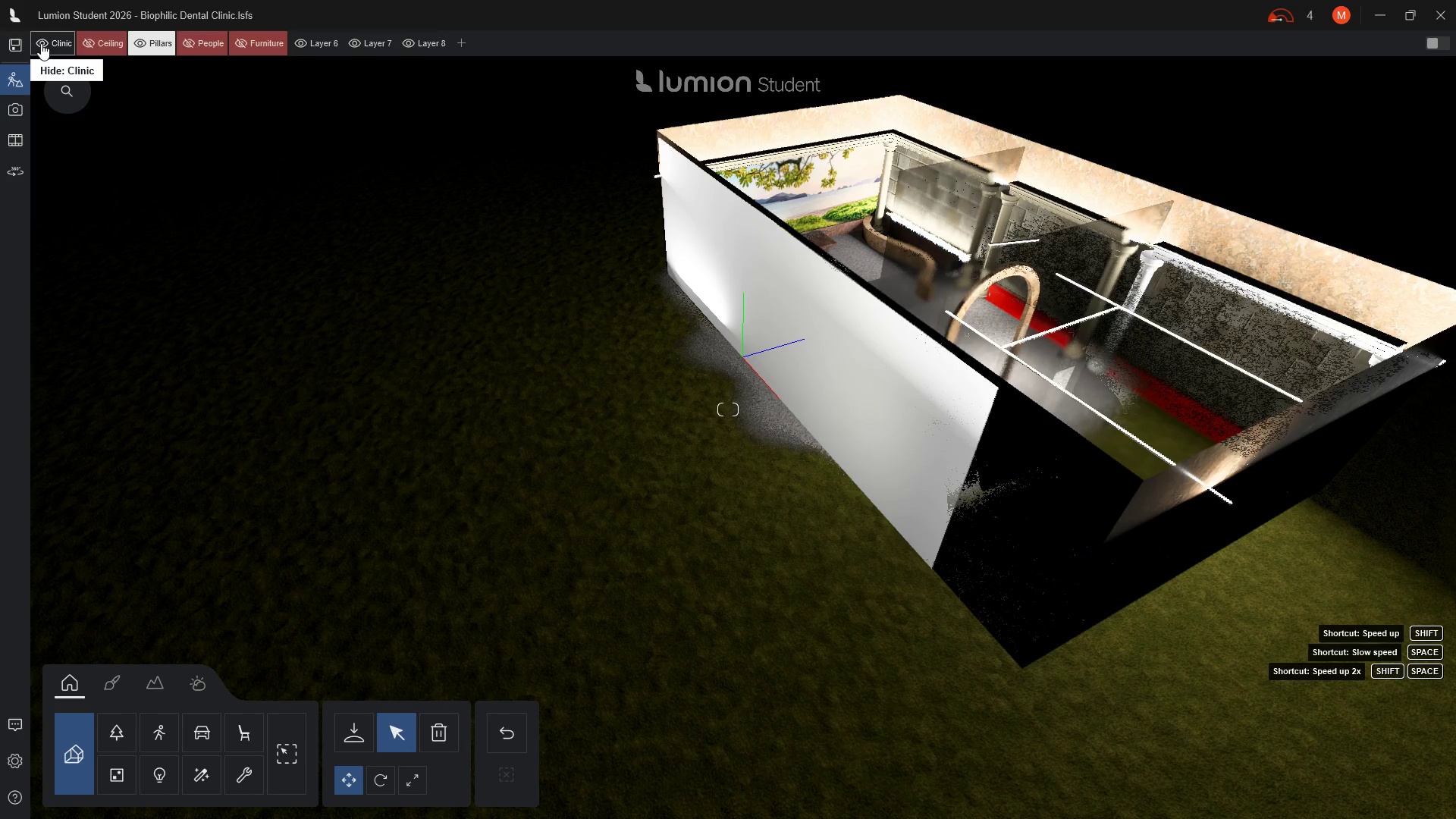 
left_click([41, 43])
 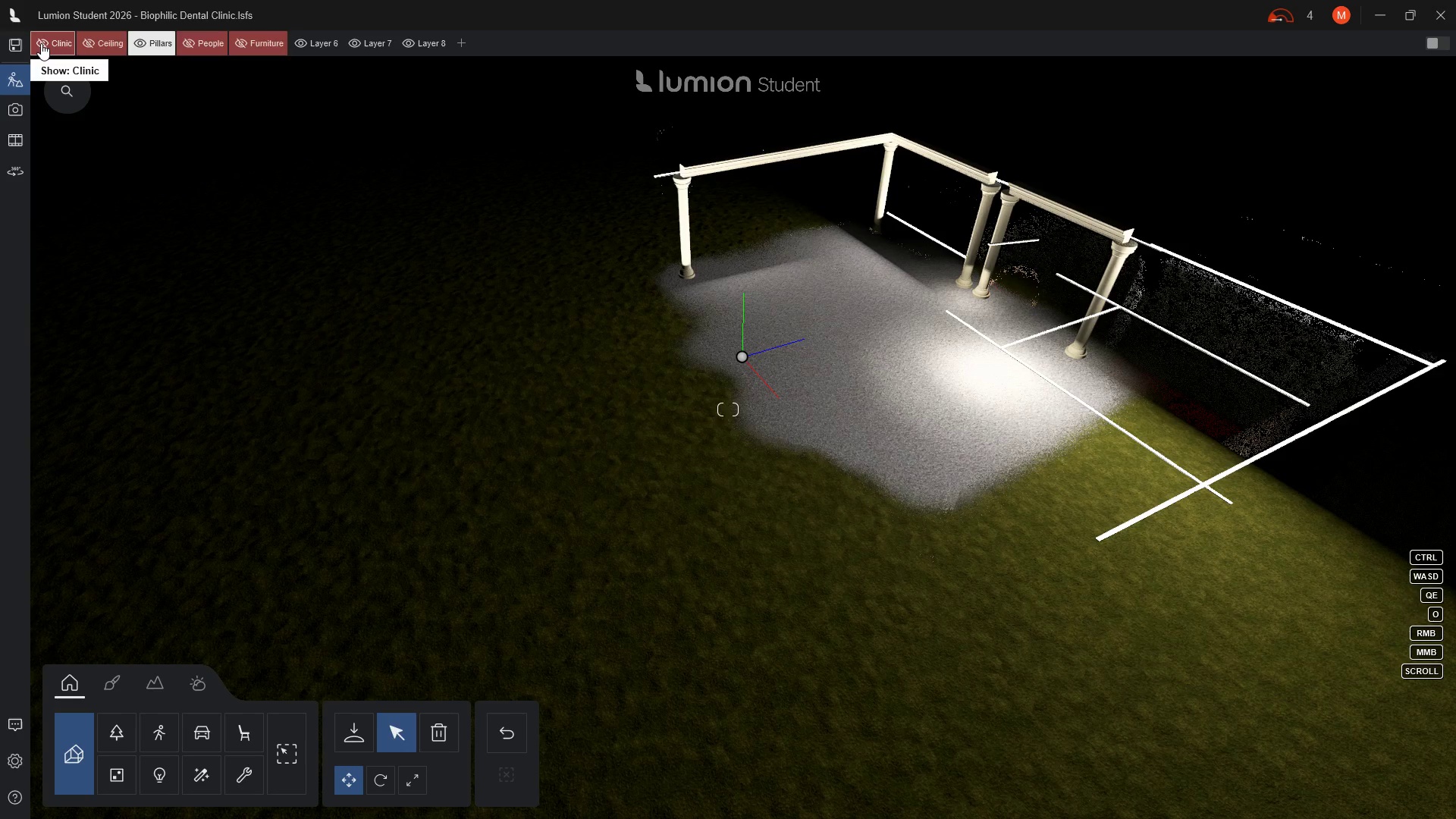 
wait(10.0)
 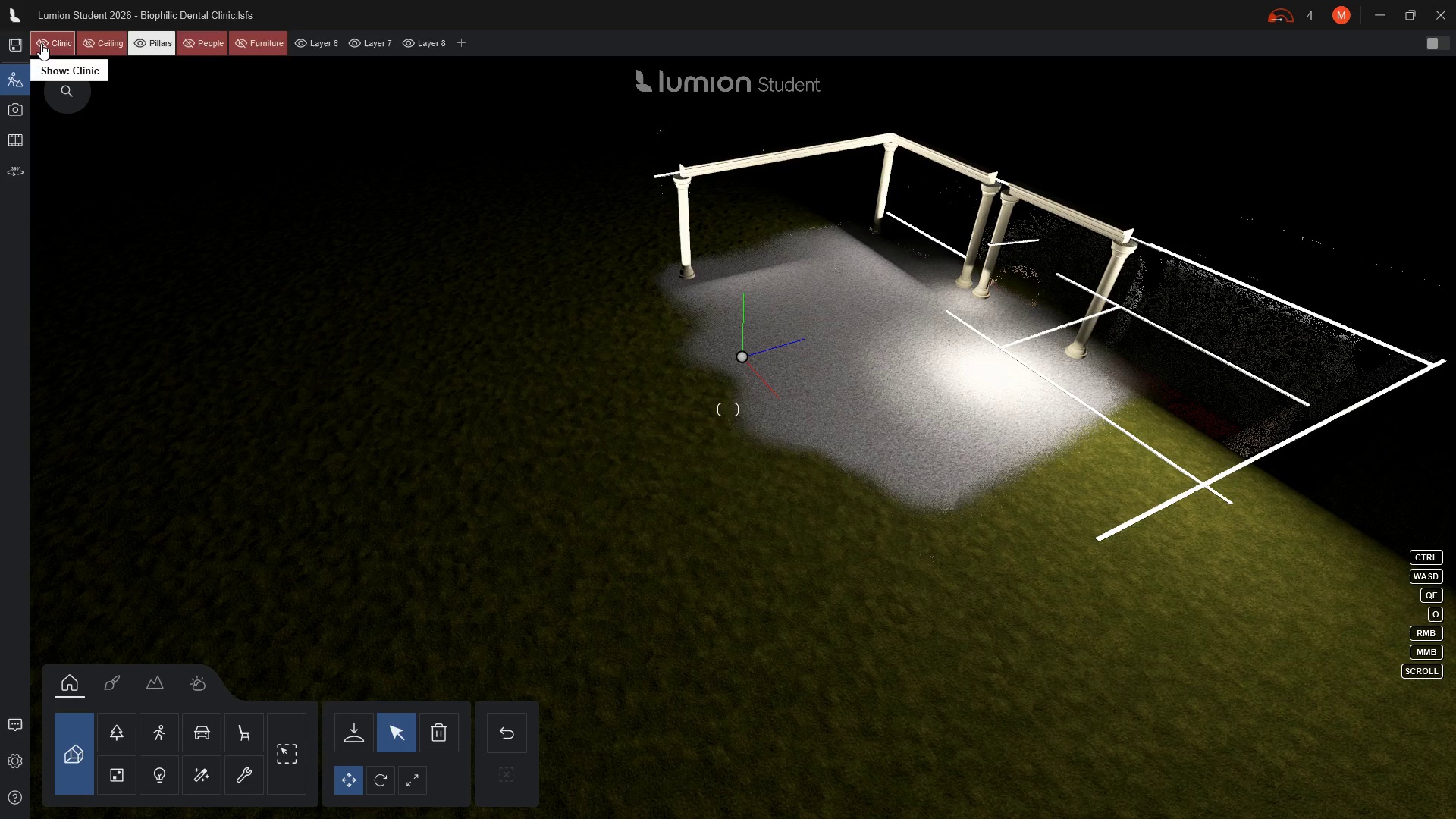 
scroll: coordinate [778, 228], scroll_direction: up, amount: 16.0
 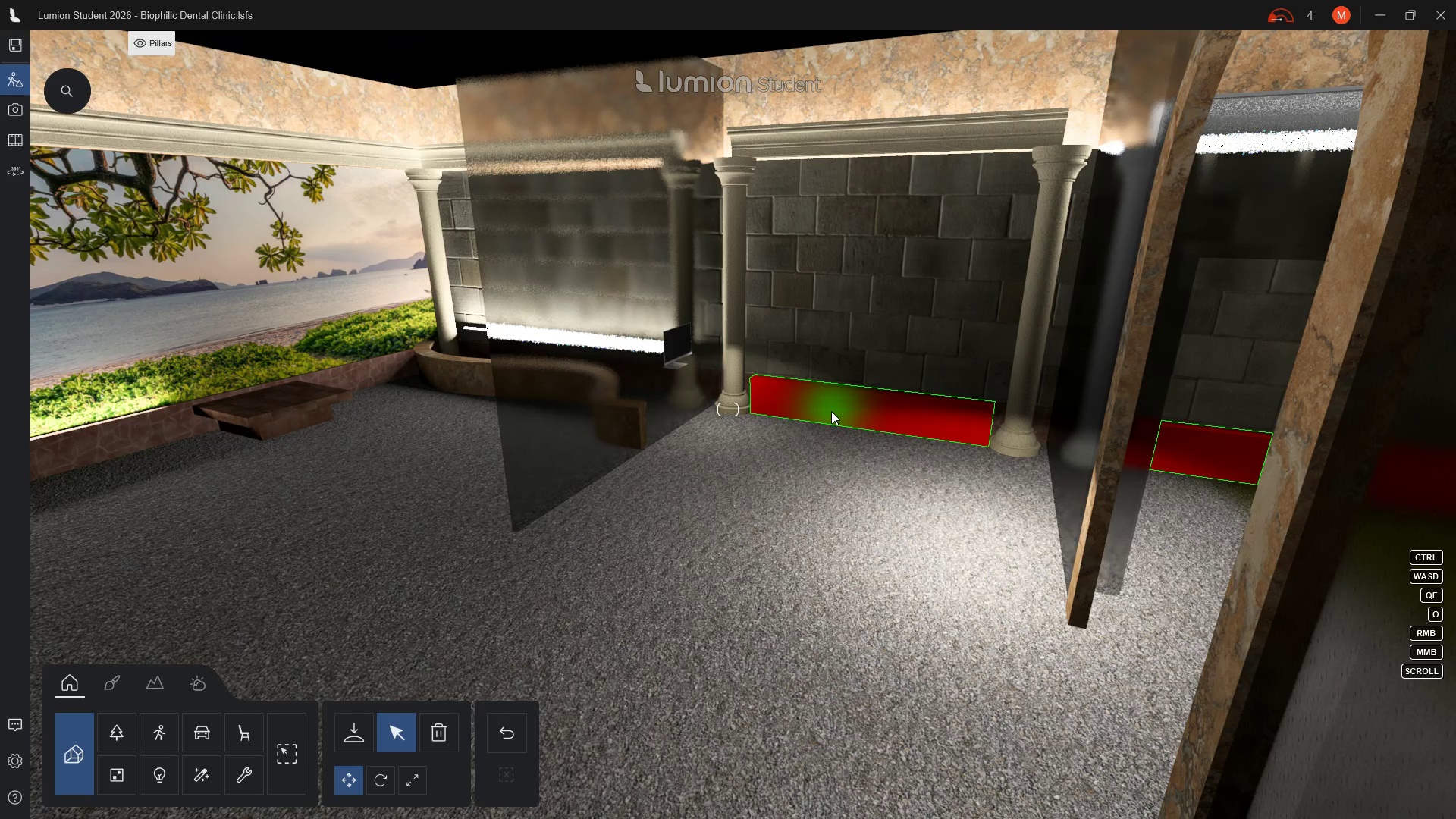 
wait(14.7)
 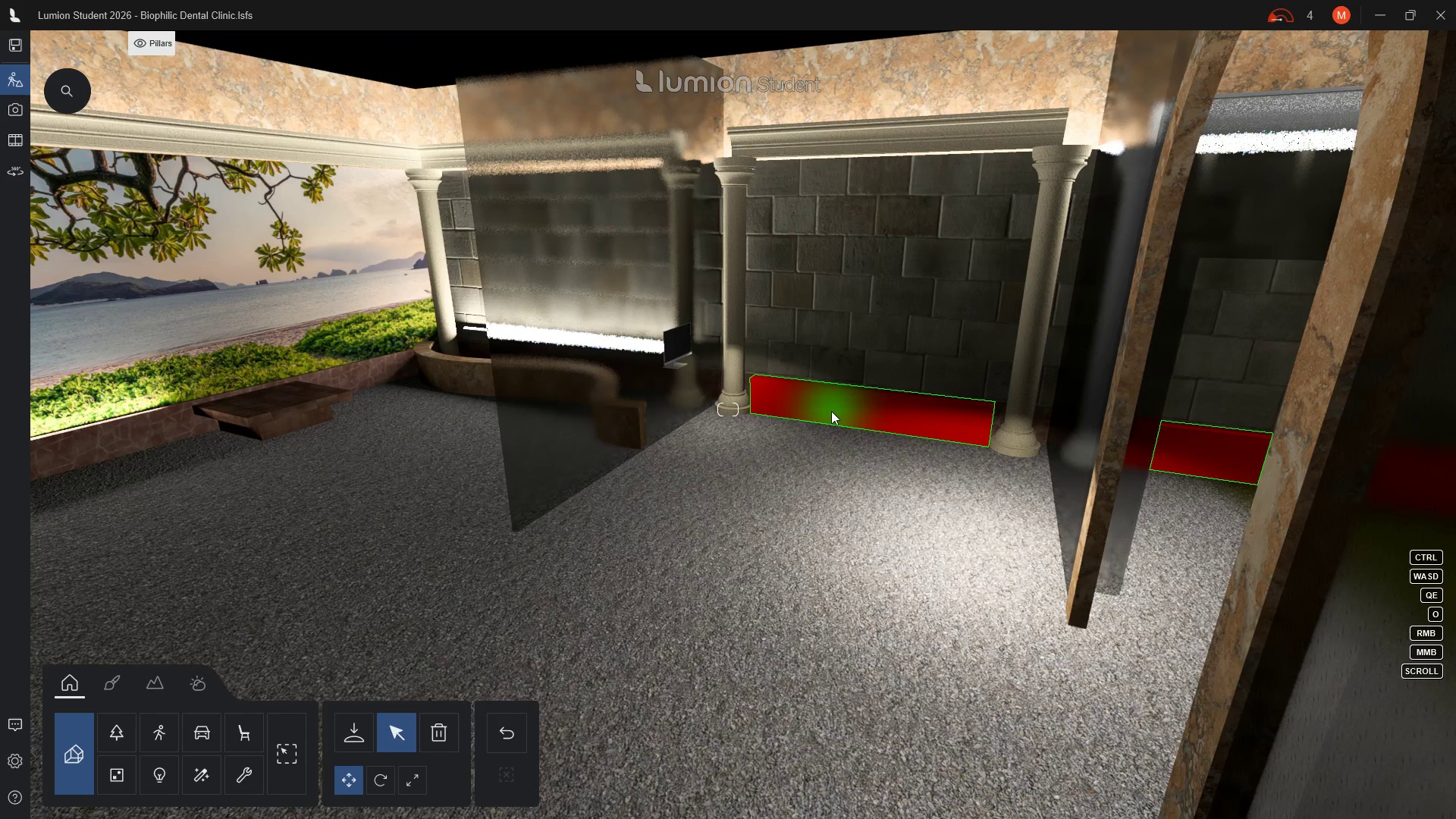 
left_click([441, 377])
 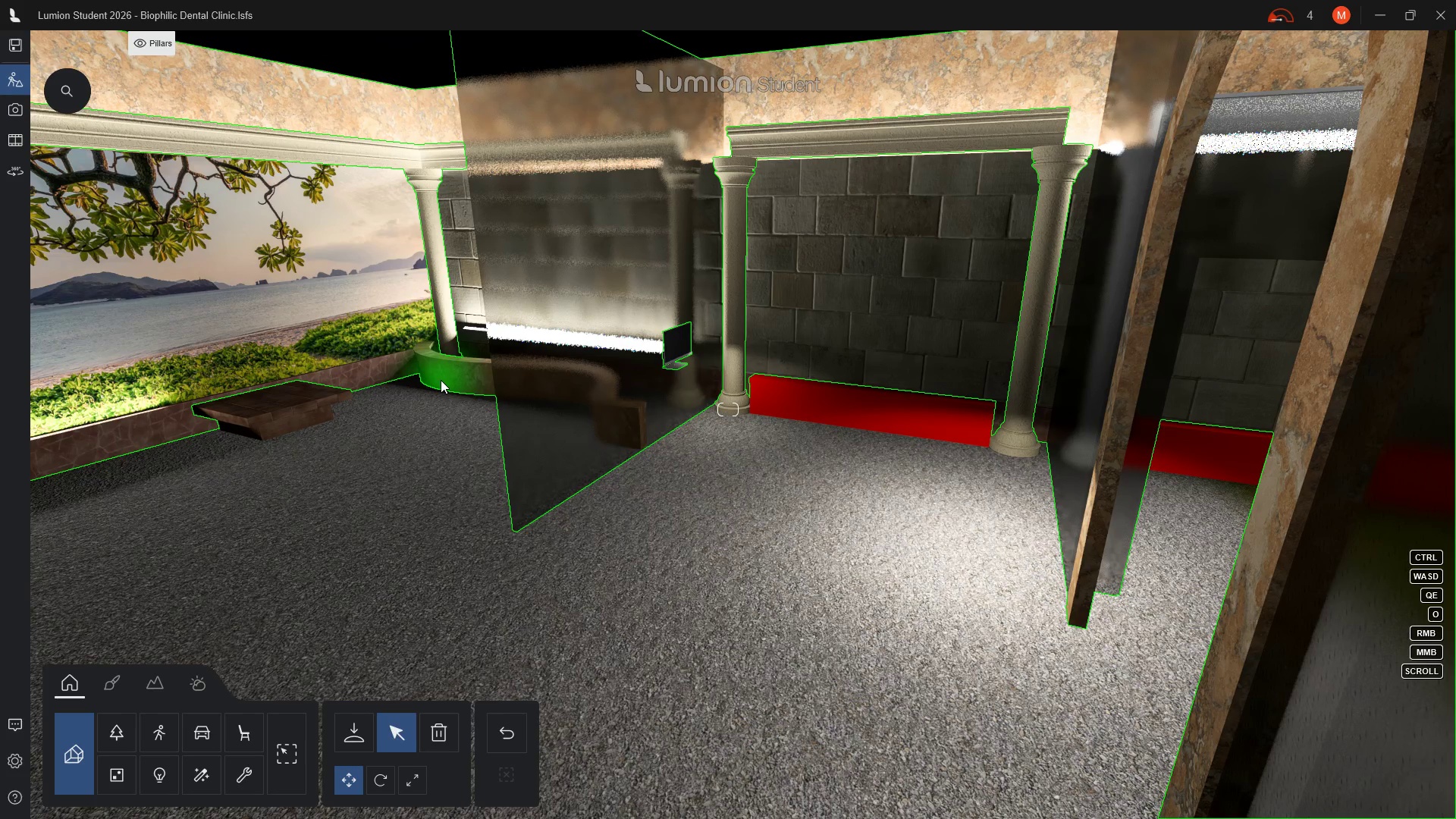 
wait(6.17)
 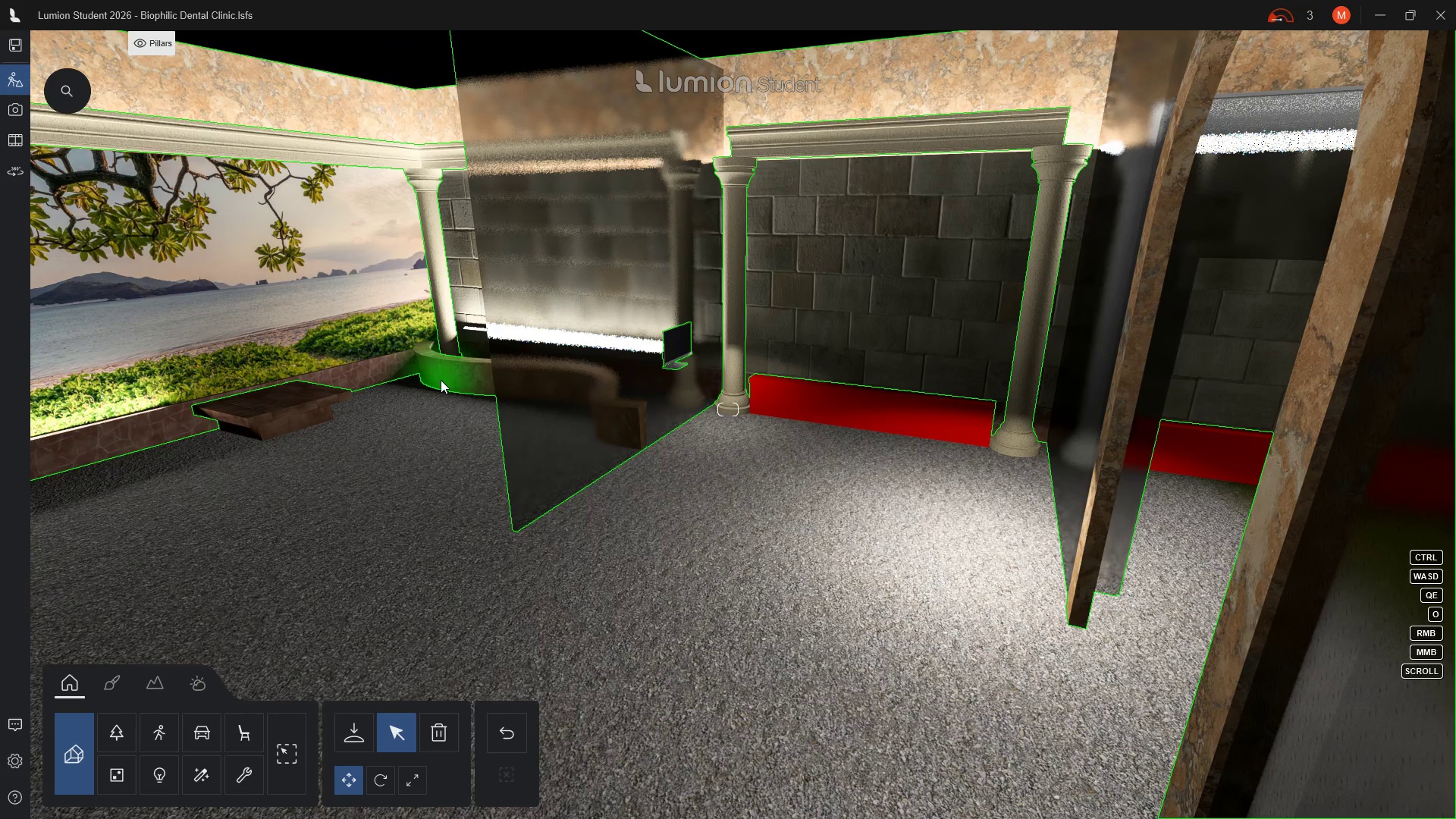 
left_click([386, 365])
 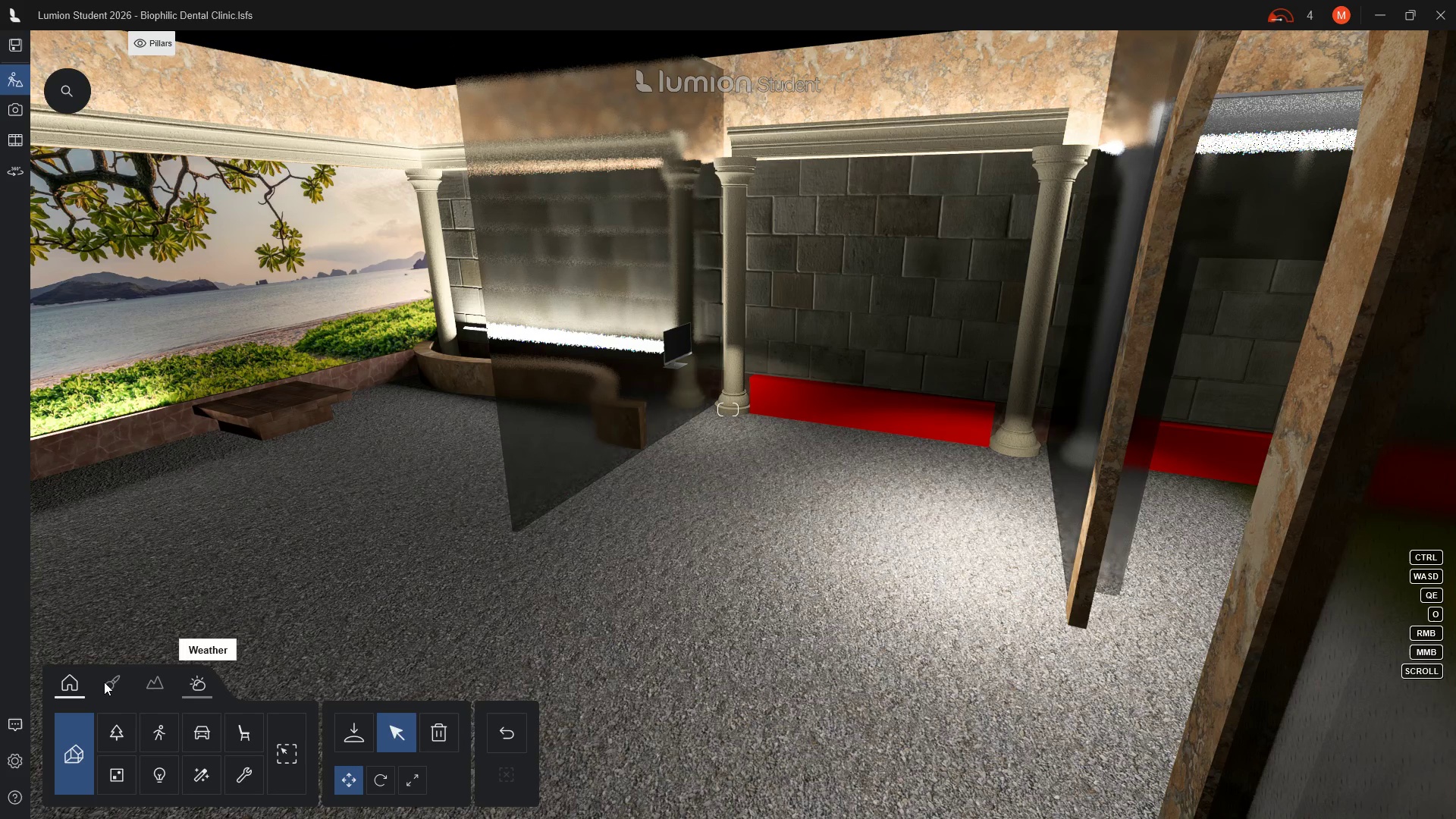 
left_click([108, 682])
 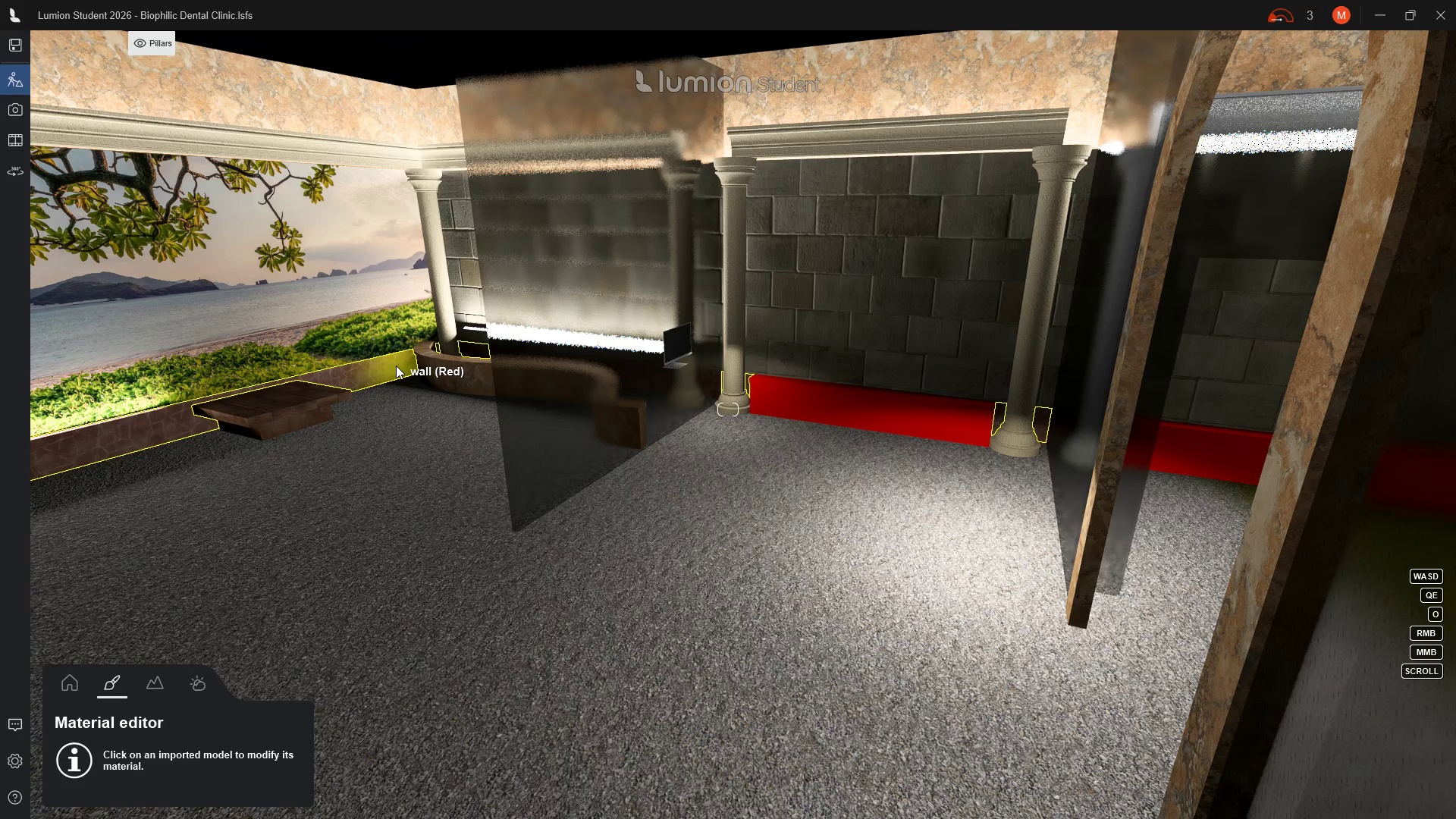 
left_click([396, 366])
 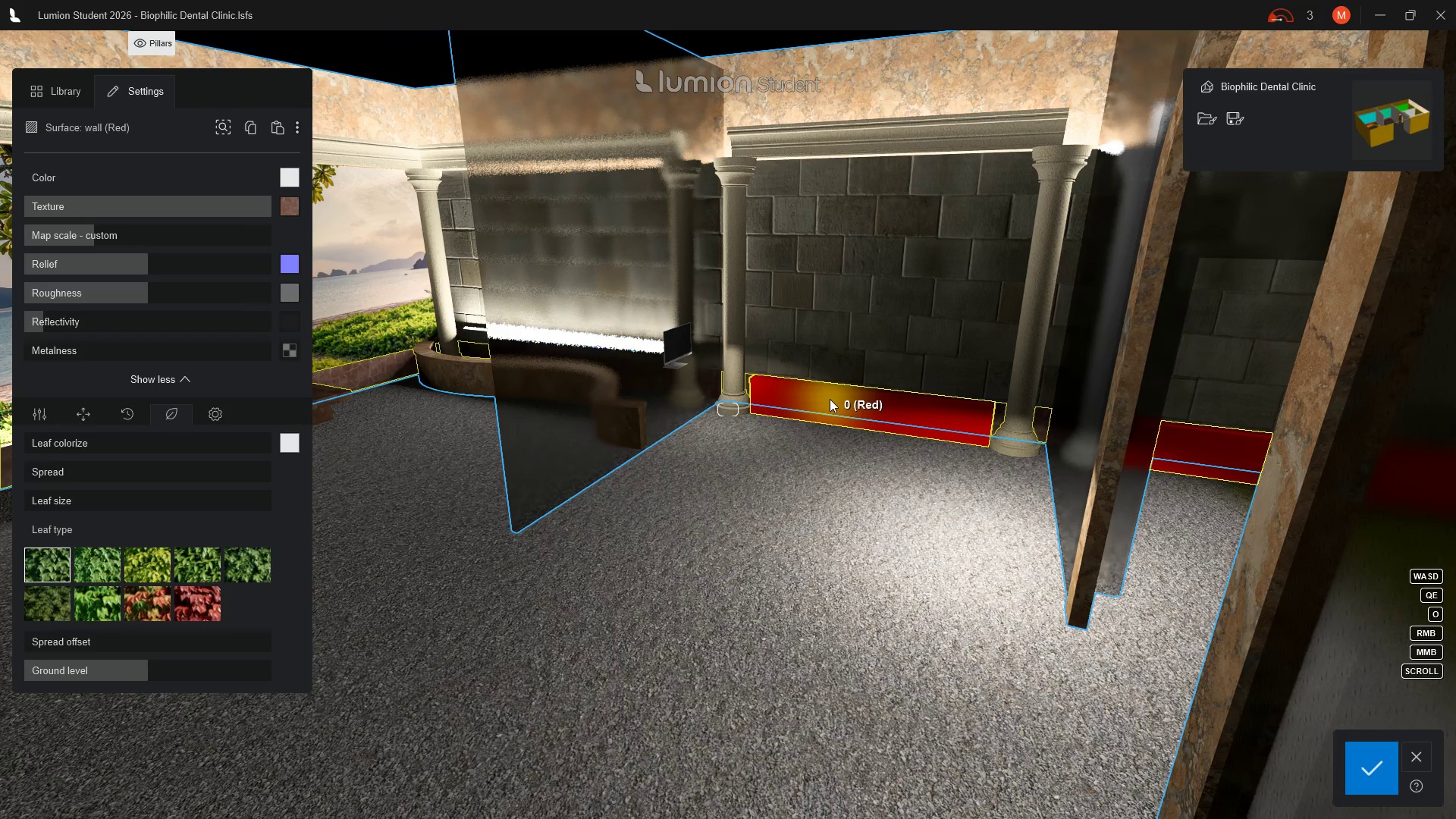 
wait(22.08)
 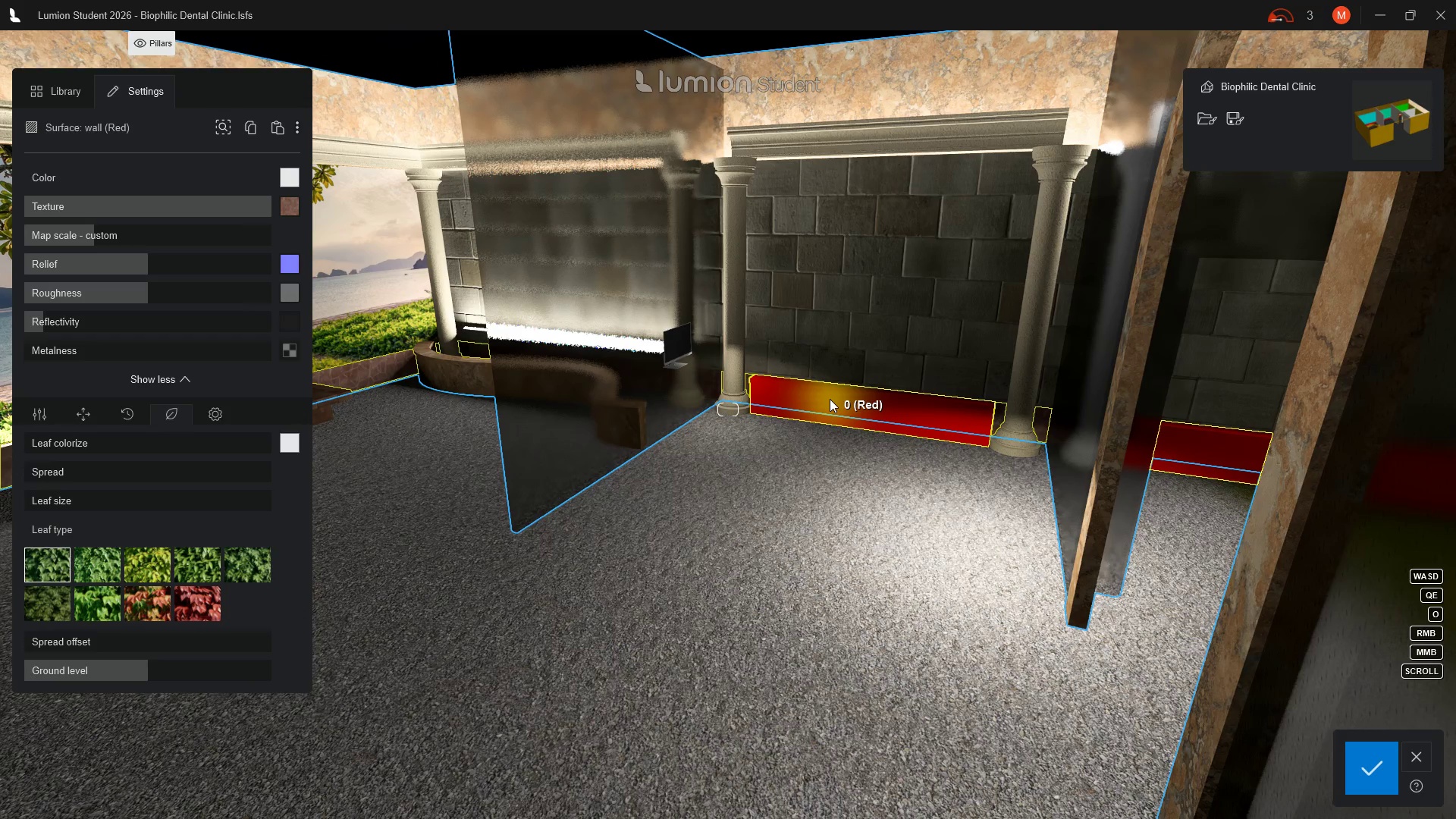 
left_click([830, 399])
 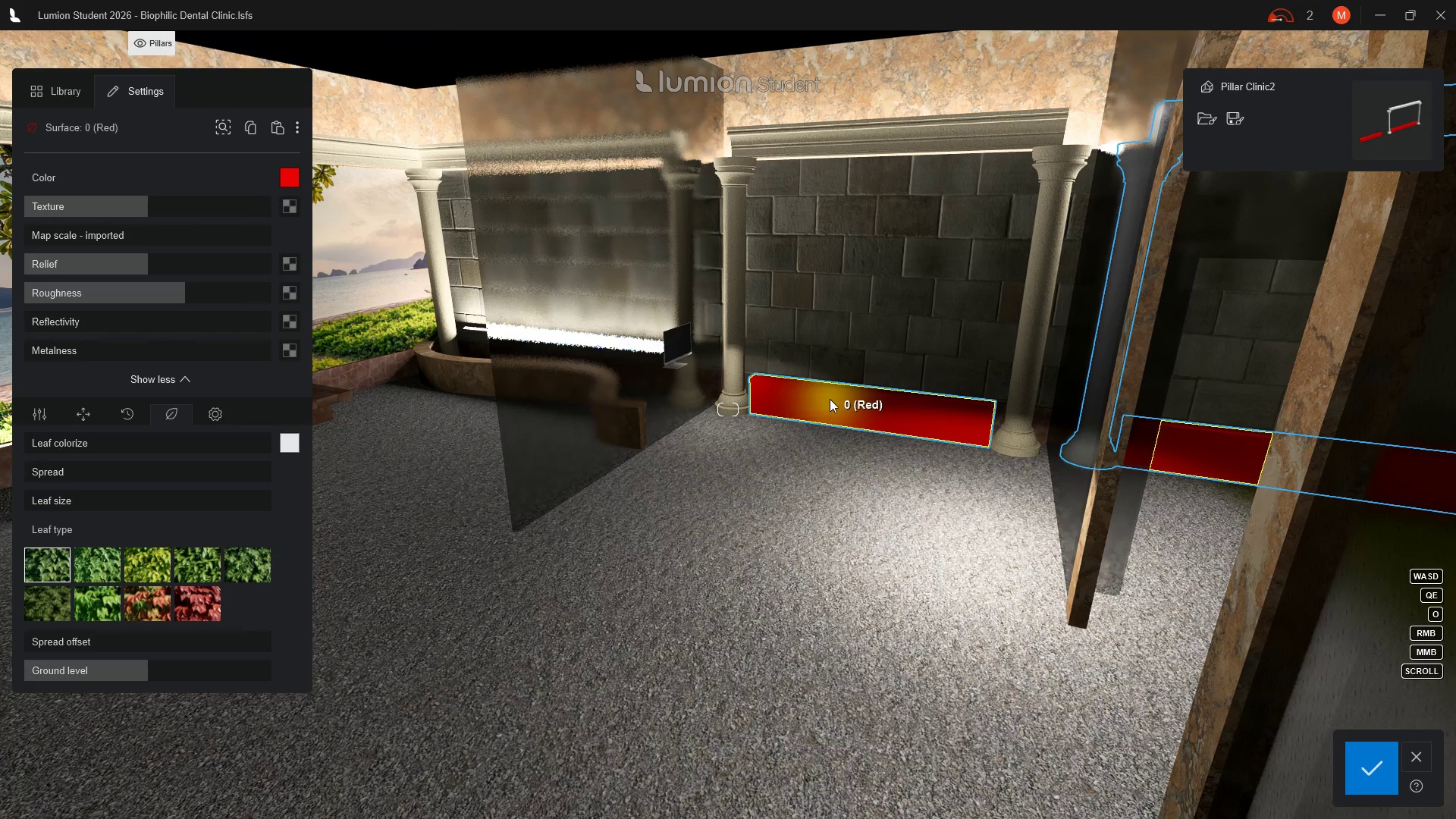 
wait(8.23)
 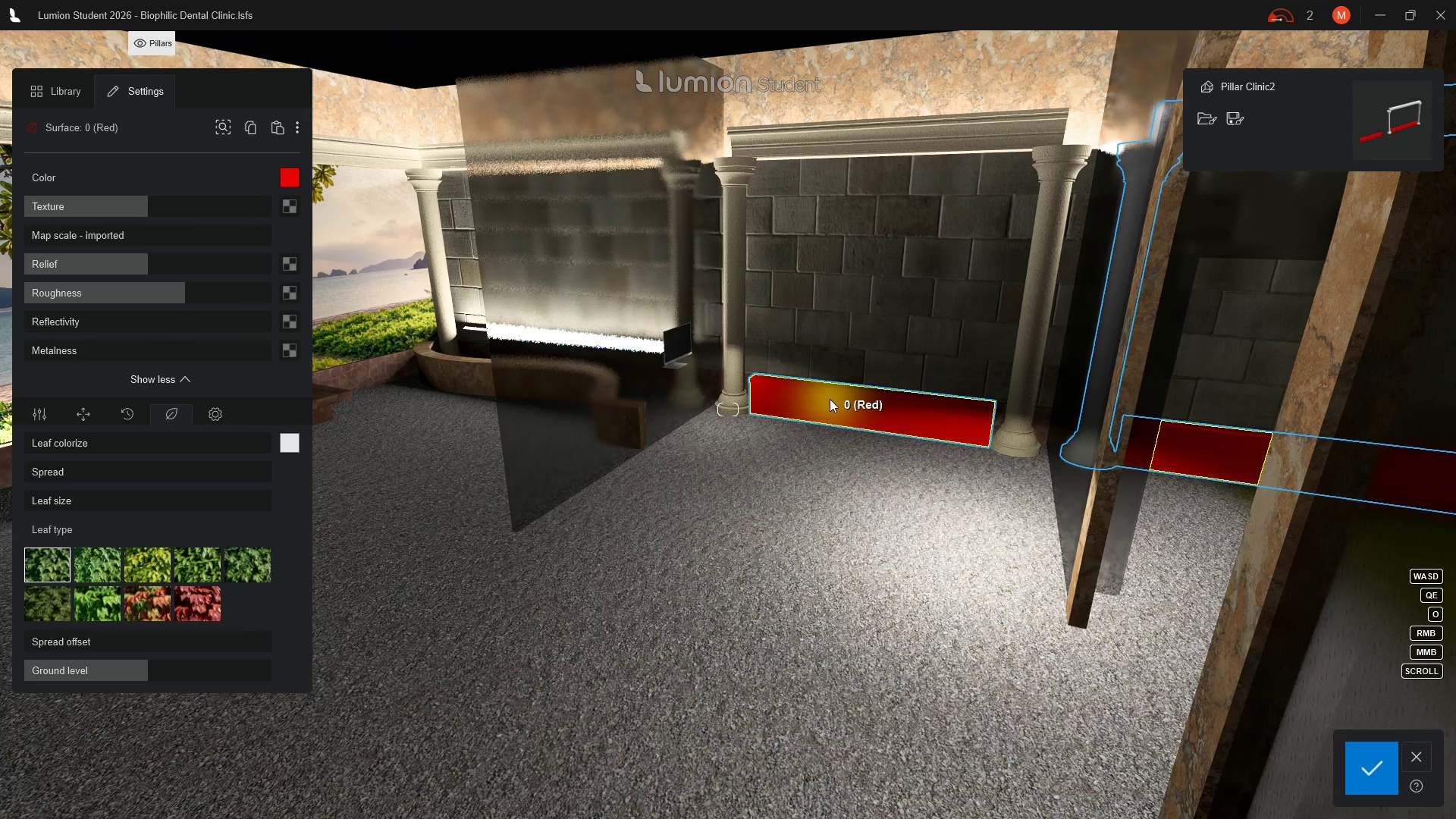 
mouse_move([246, 127])
 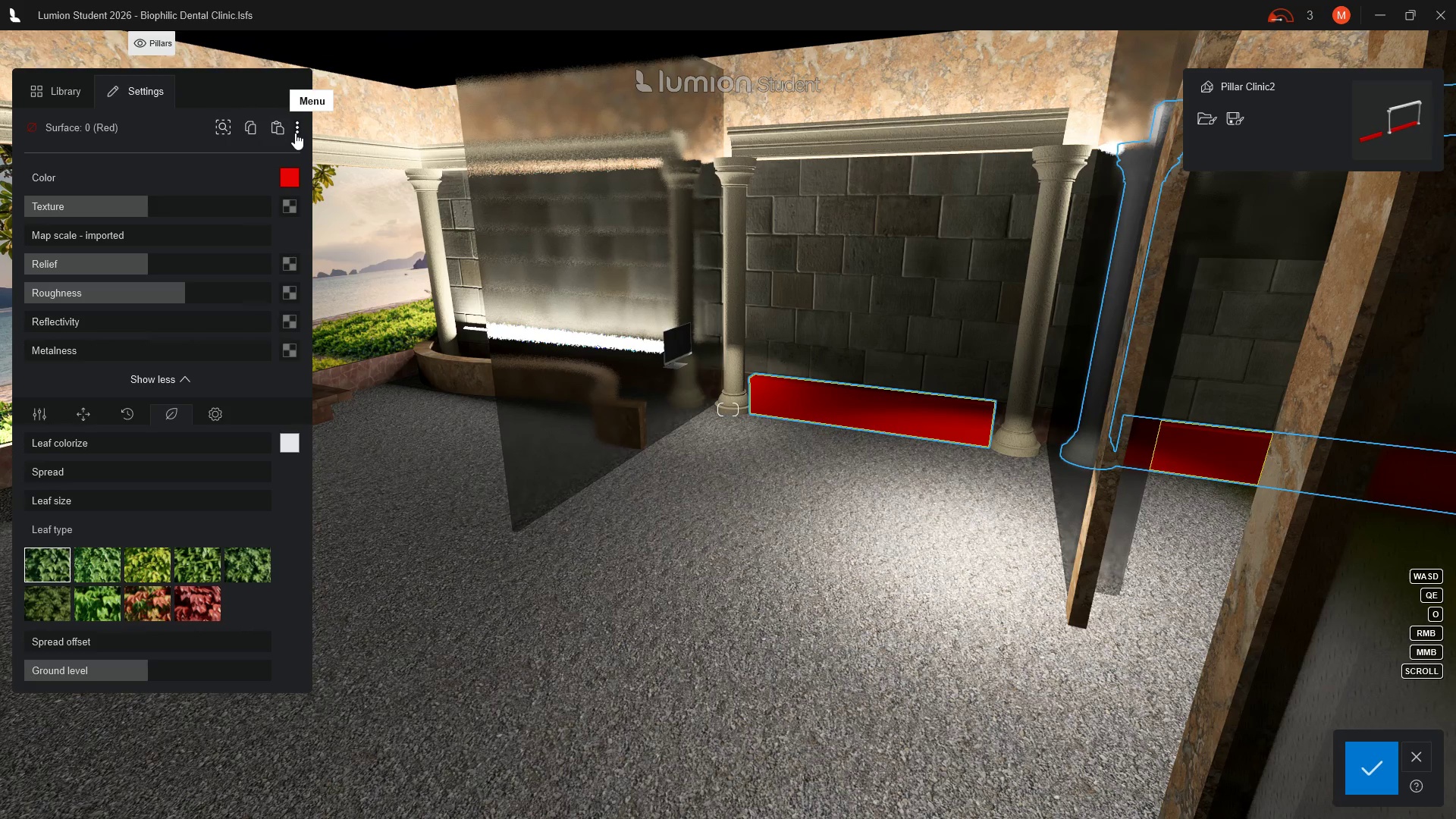 
left_click([295, 133])
 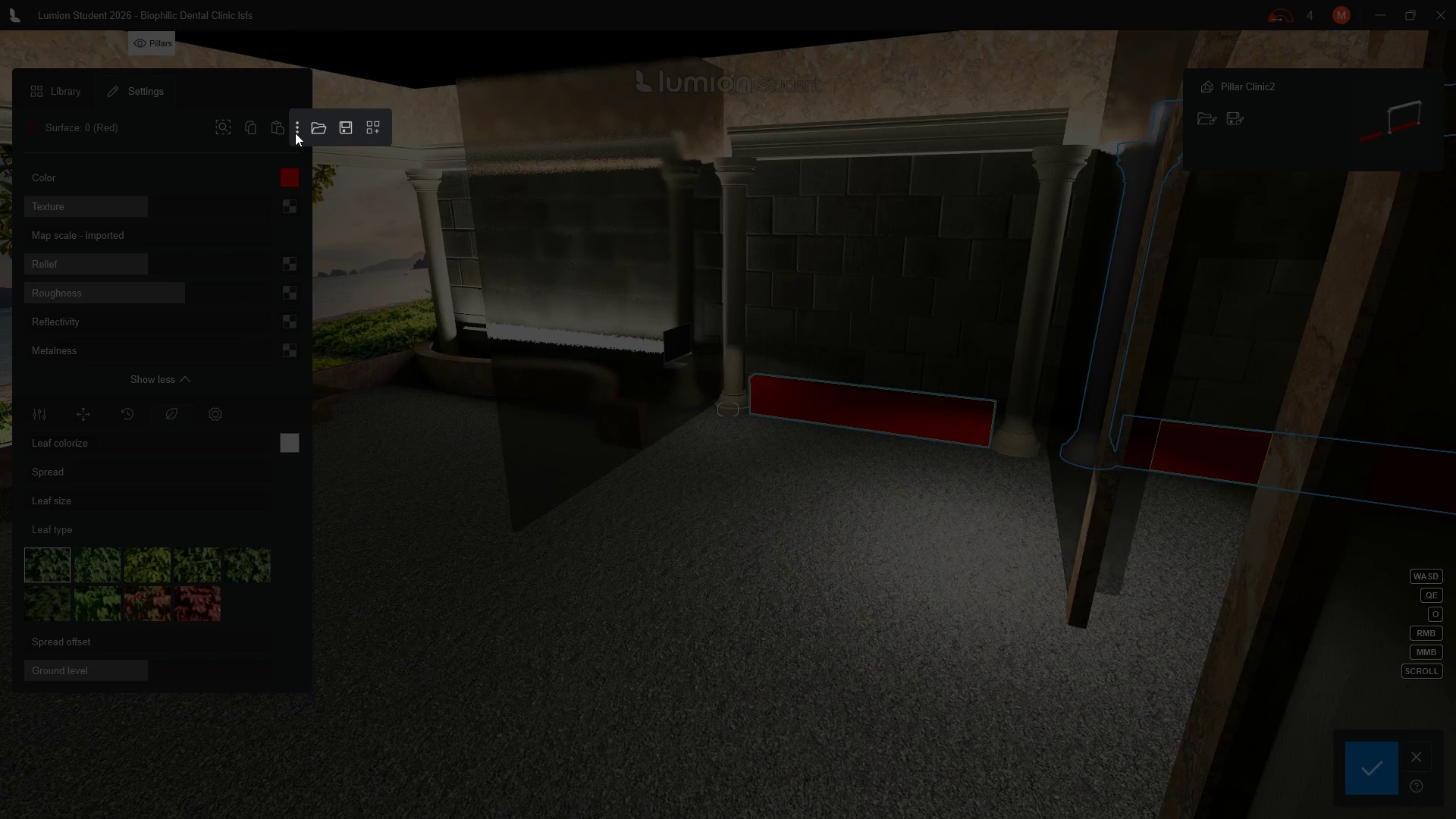 
mouse_move([331, 130])
 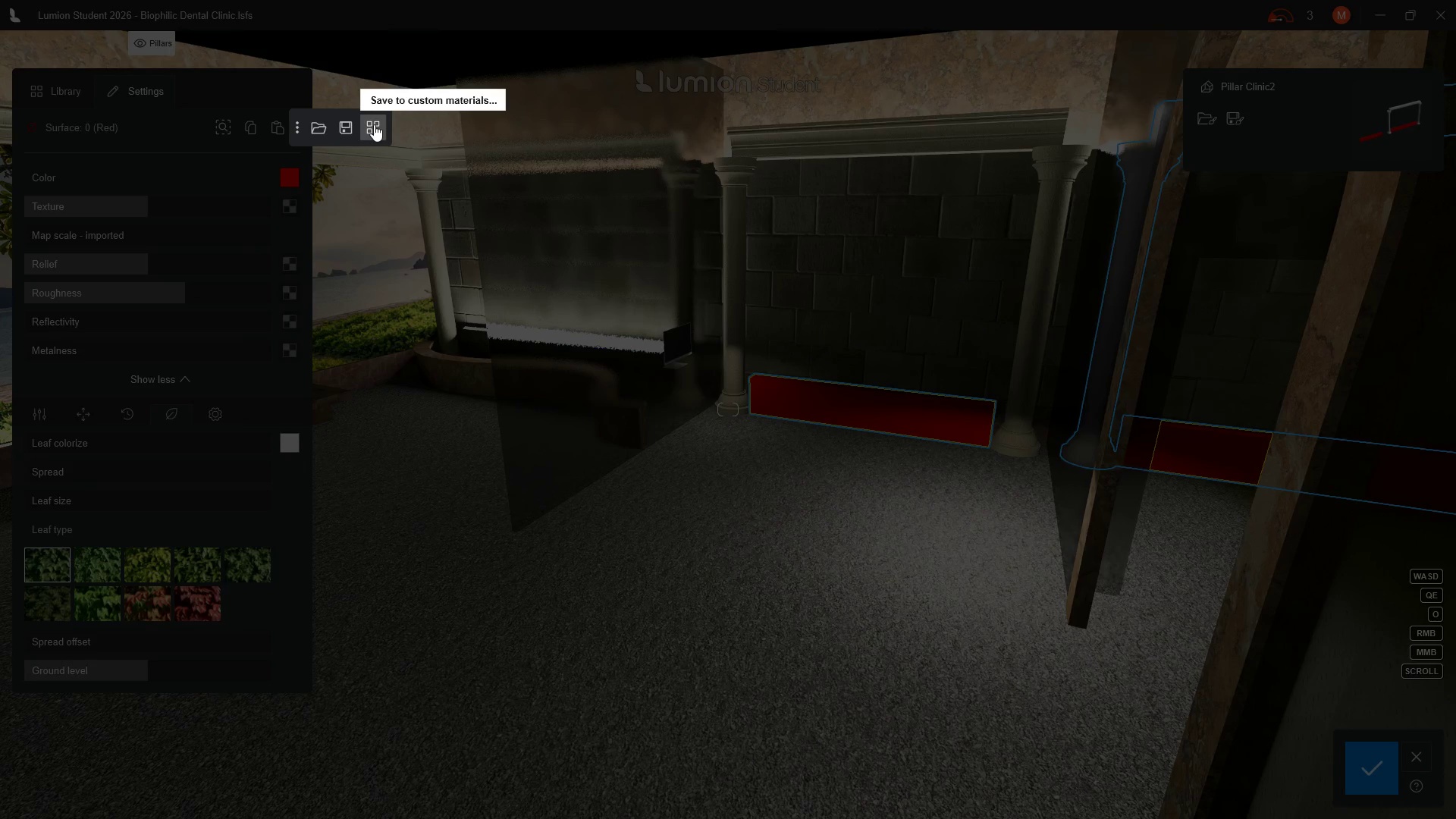 
wait(8.03)
 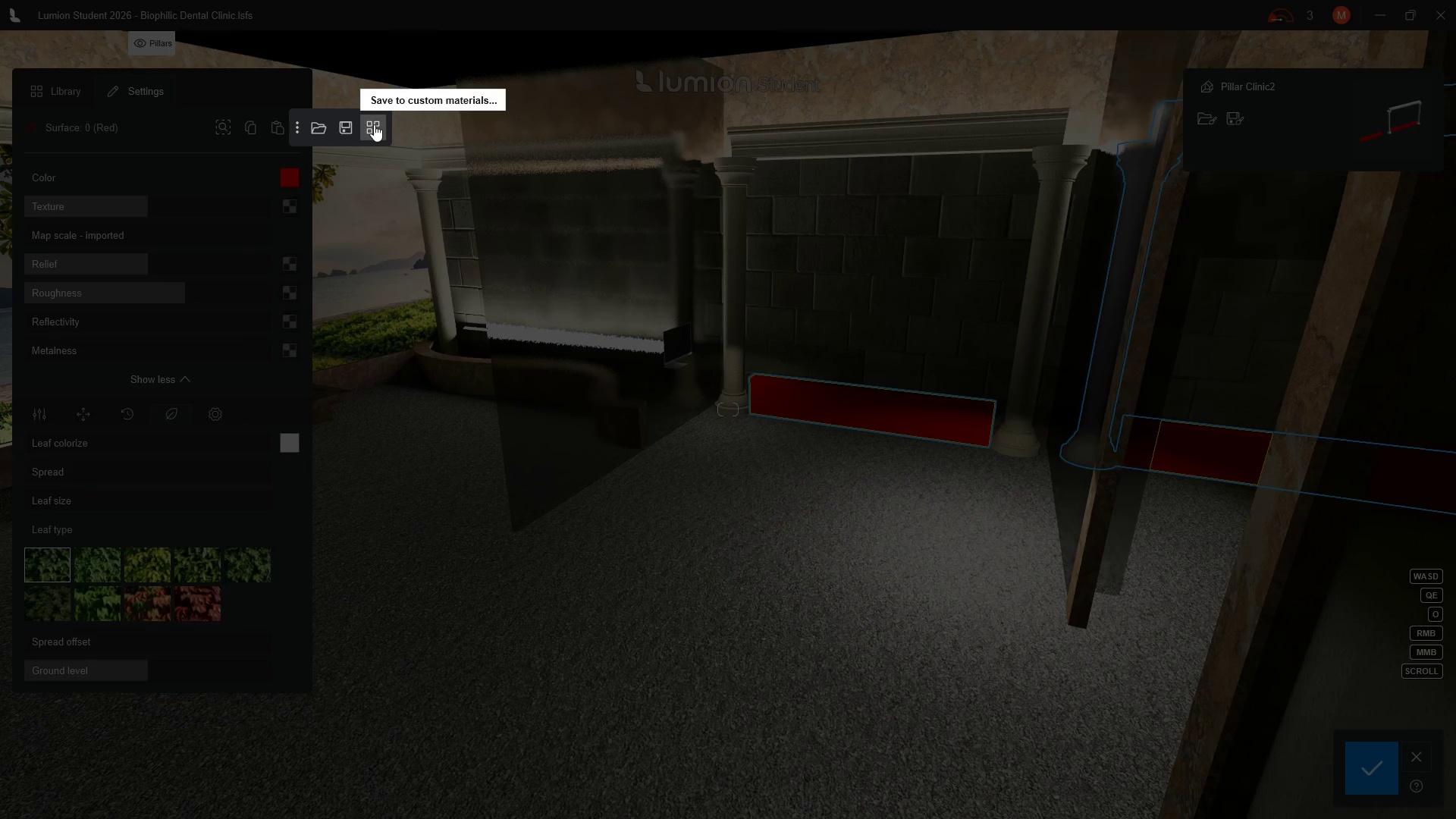 
key(Escape)
 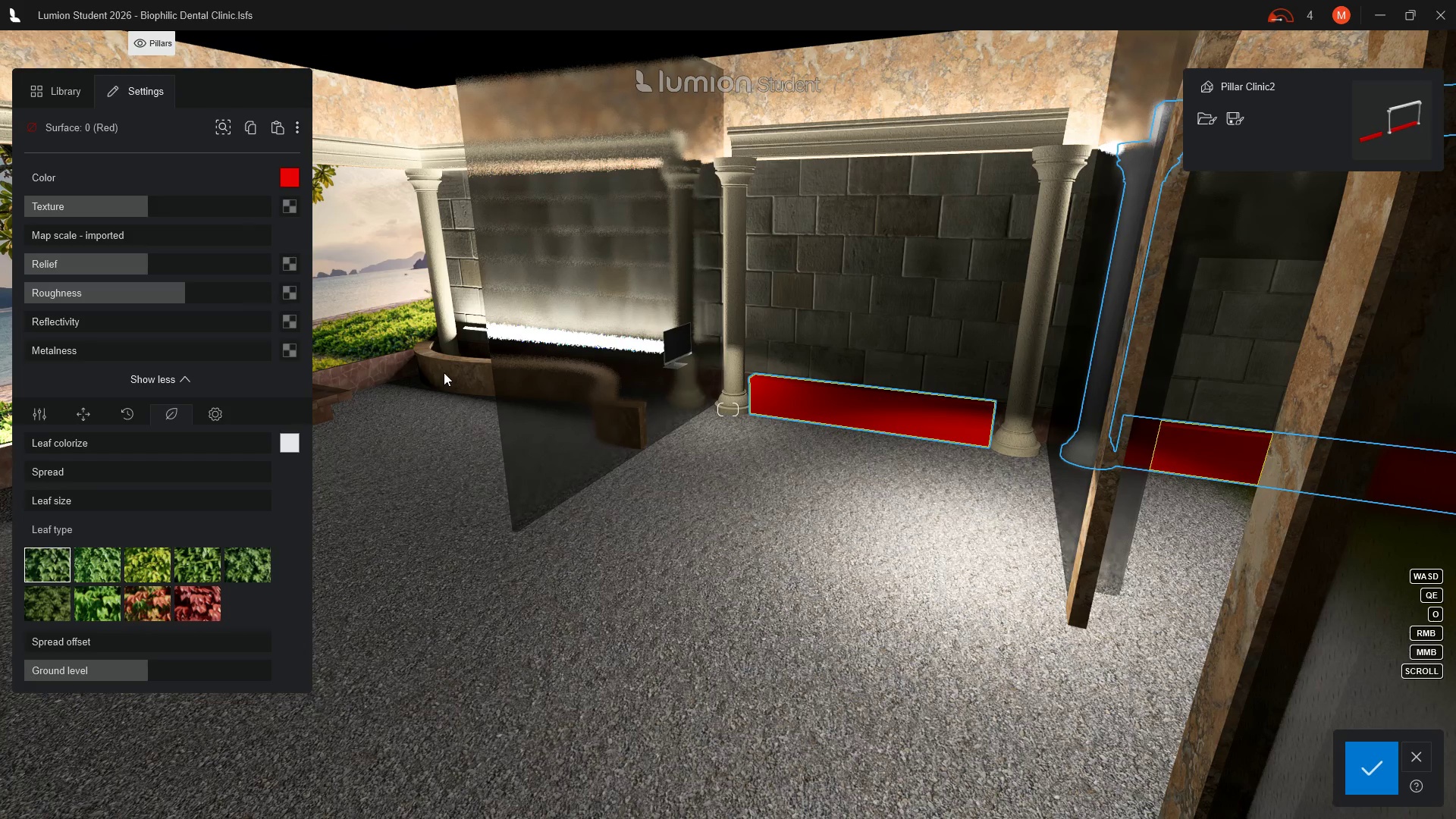 
left_click([445, 372])
 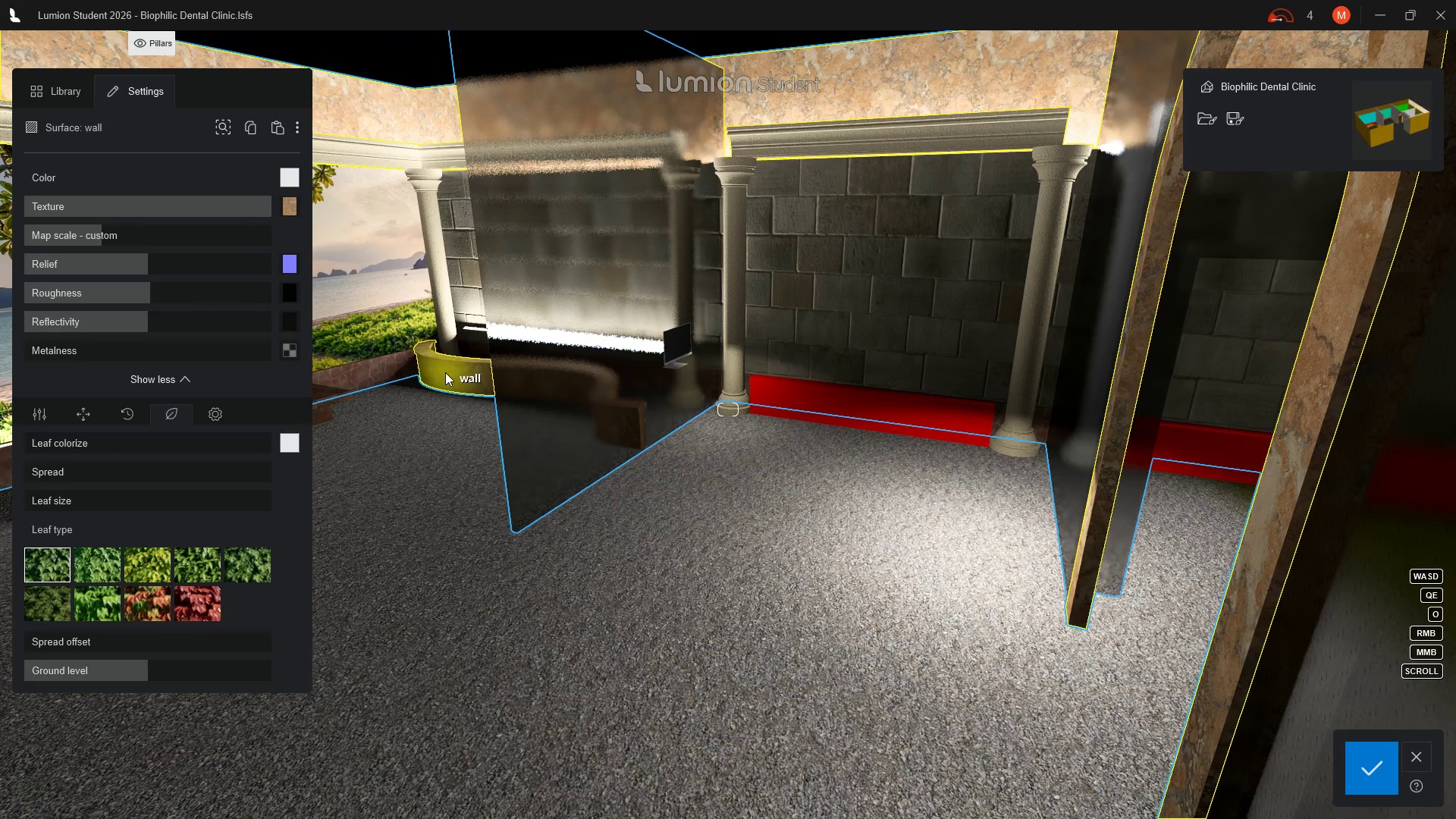 
wait(5.88)
 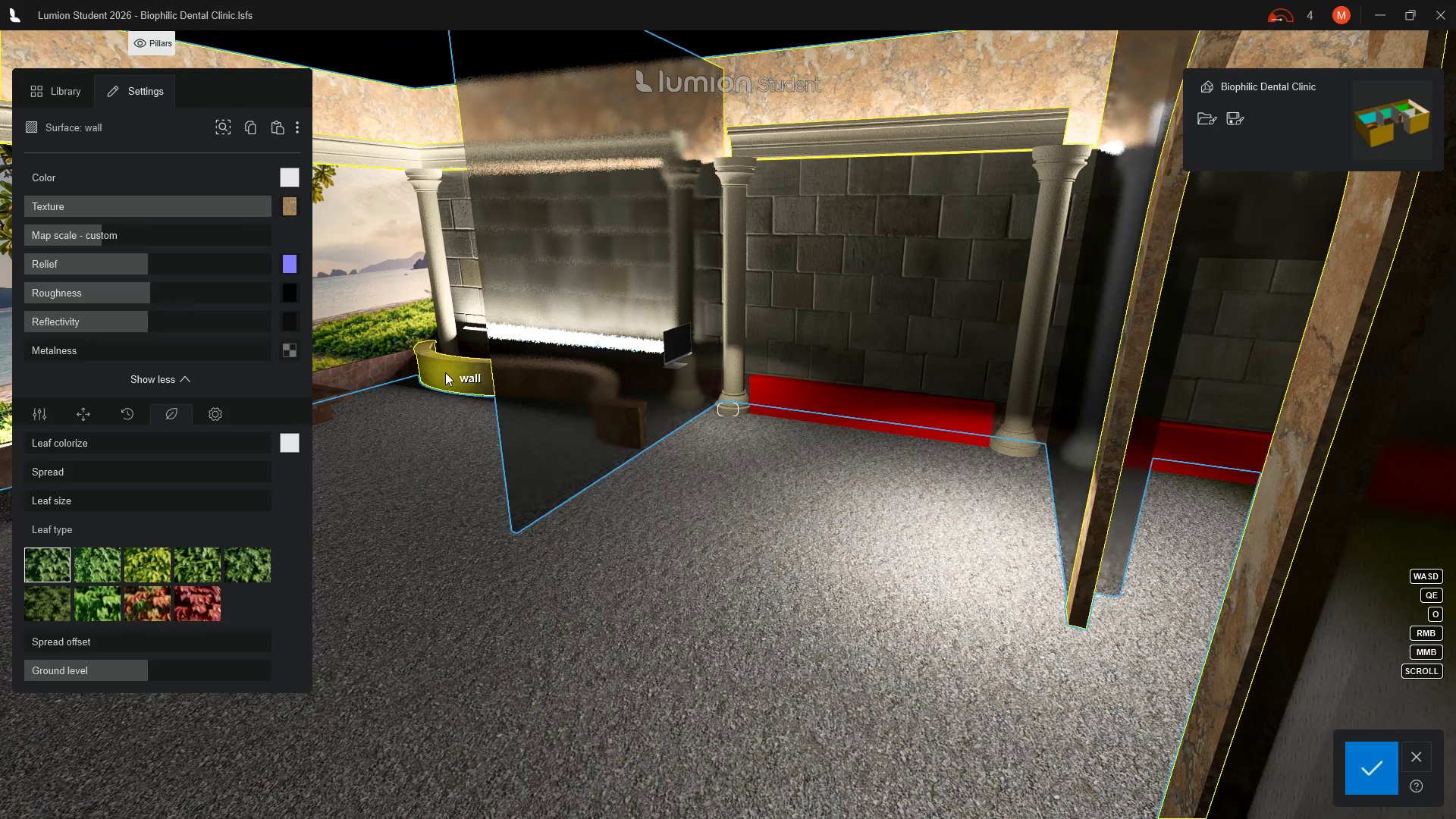 
right_click([445, 372])
 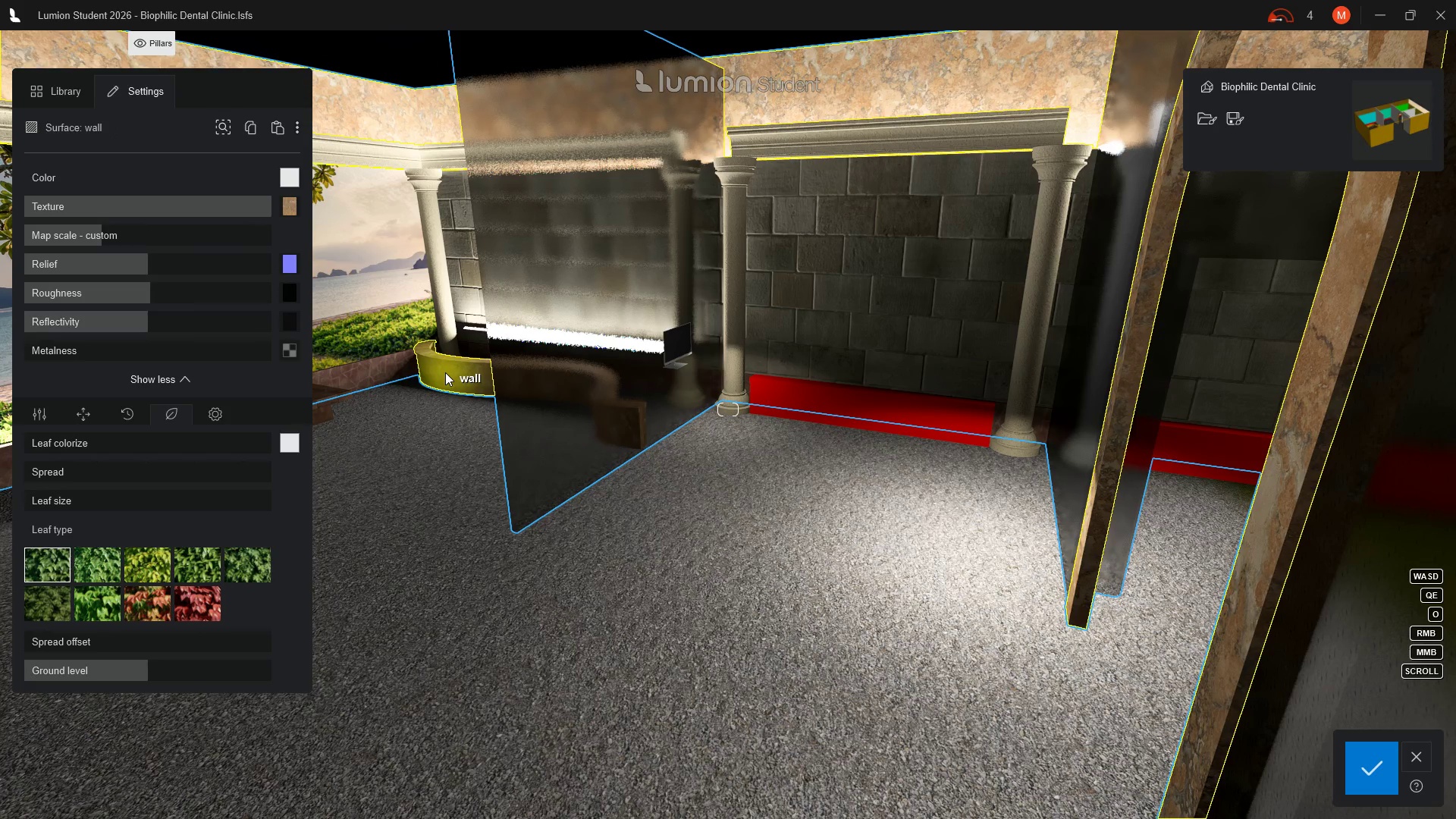 
mouse_move([853, 401])
 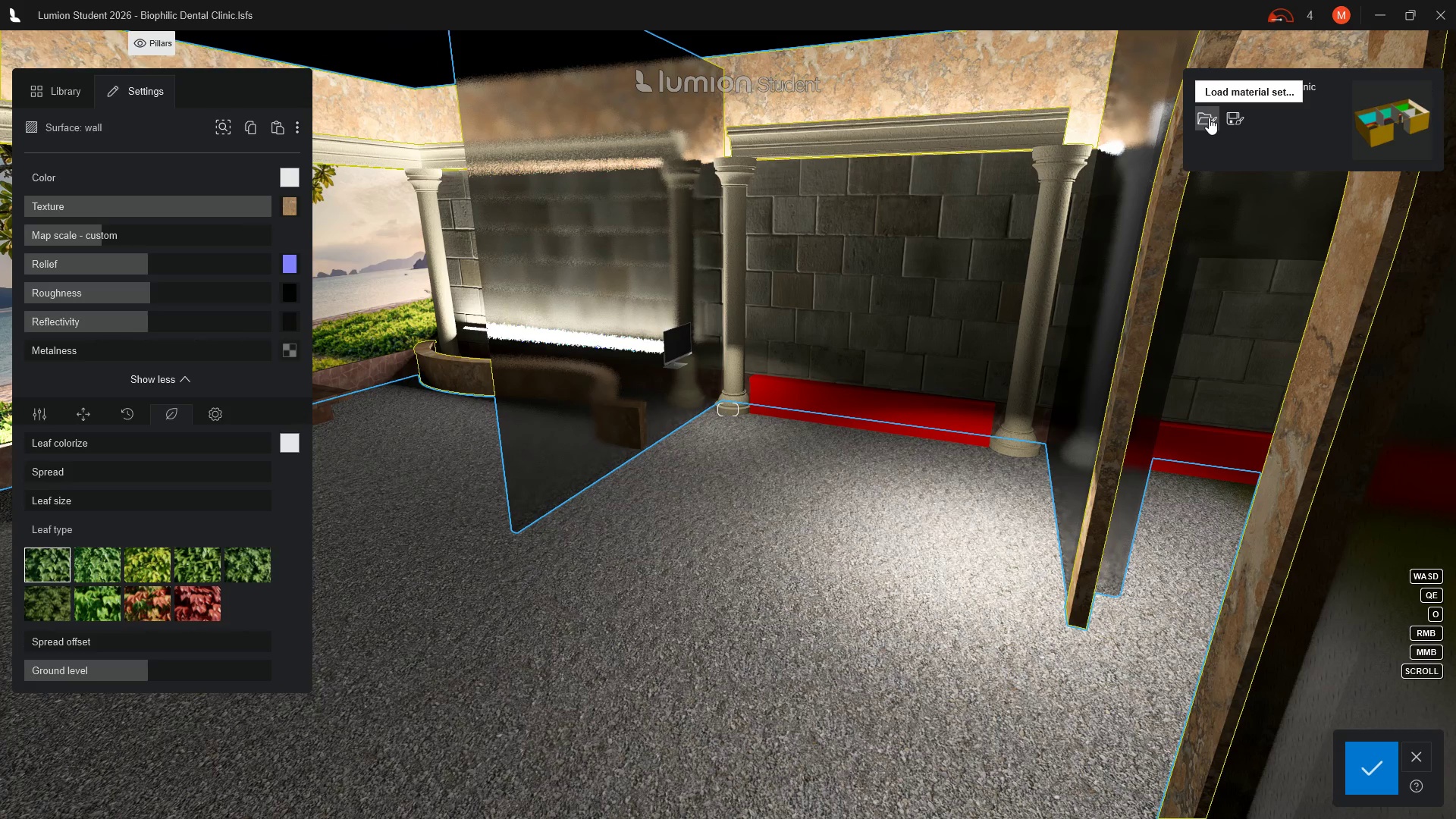 
mouse_move([1225, 119])
 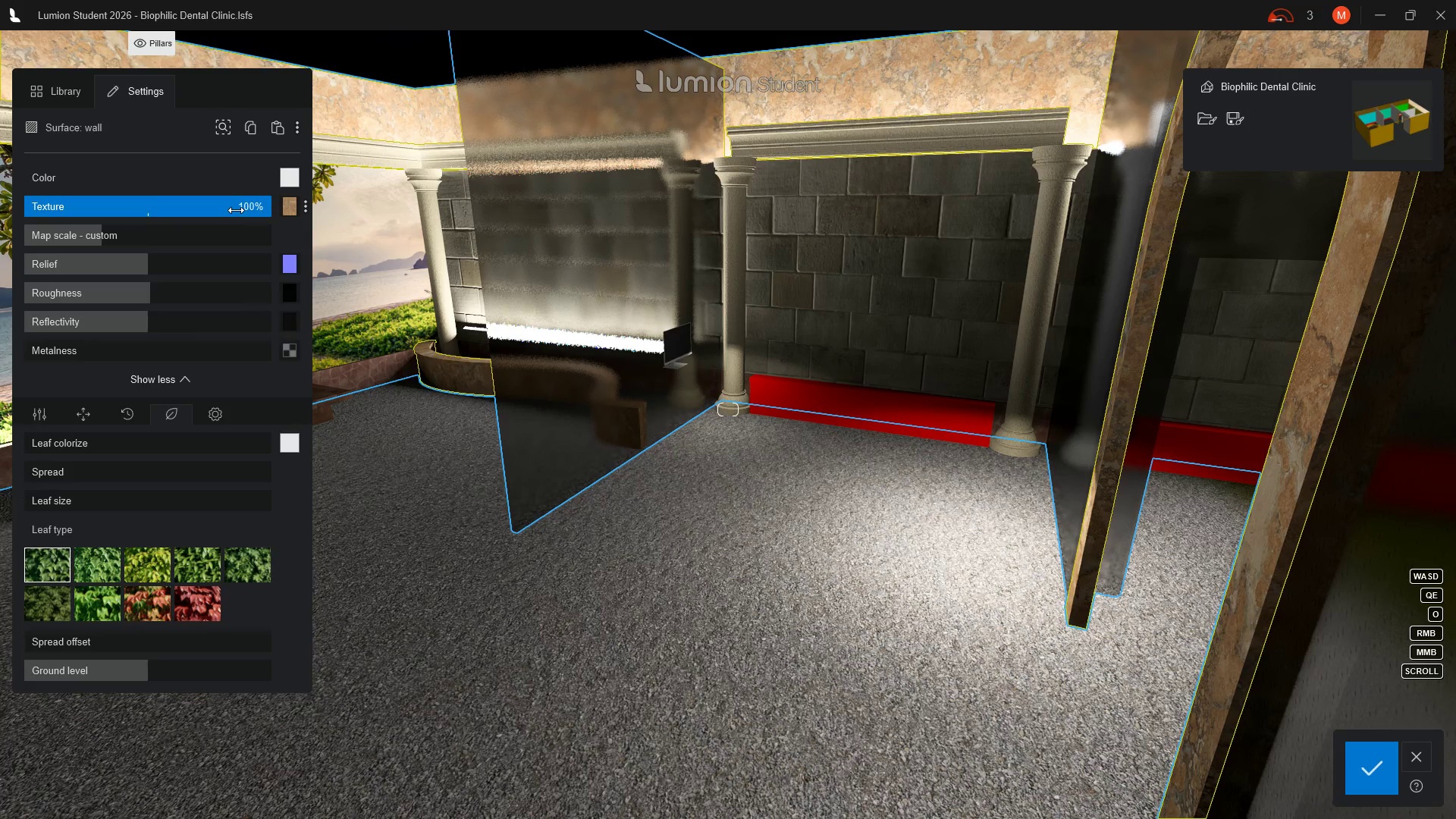 
mouse_move([263, 202])
 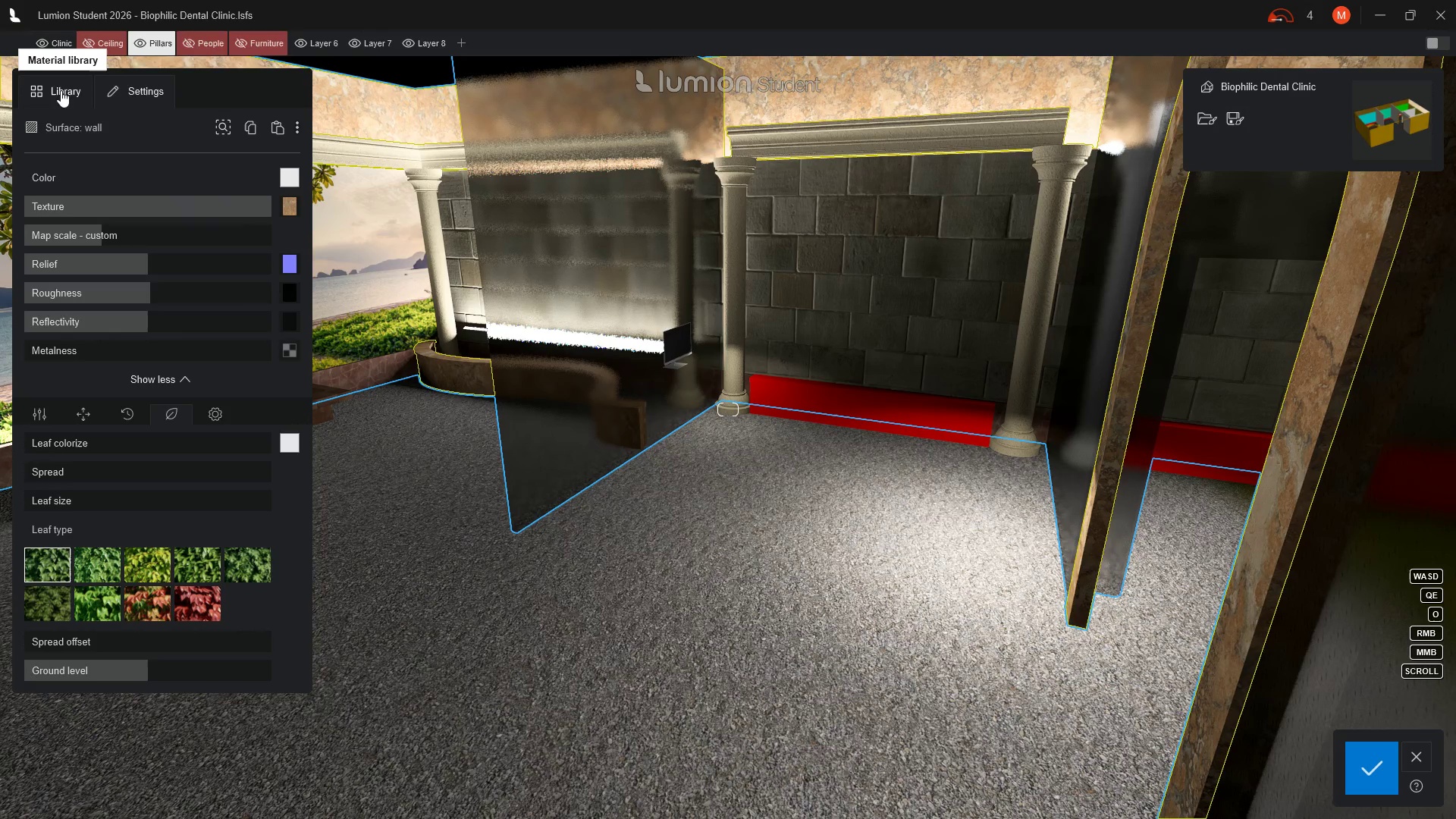 
left_click([58, 93])
 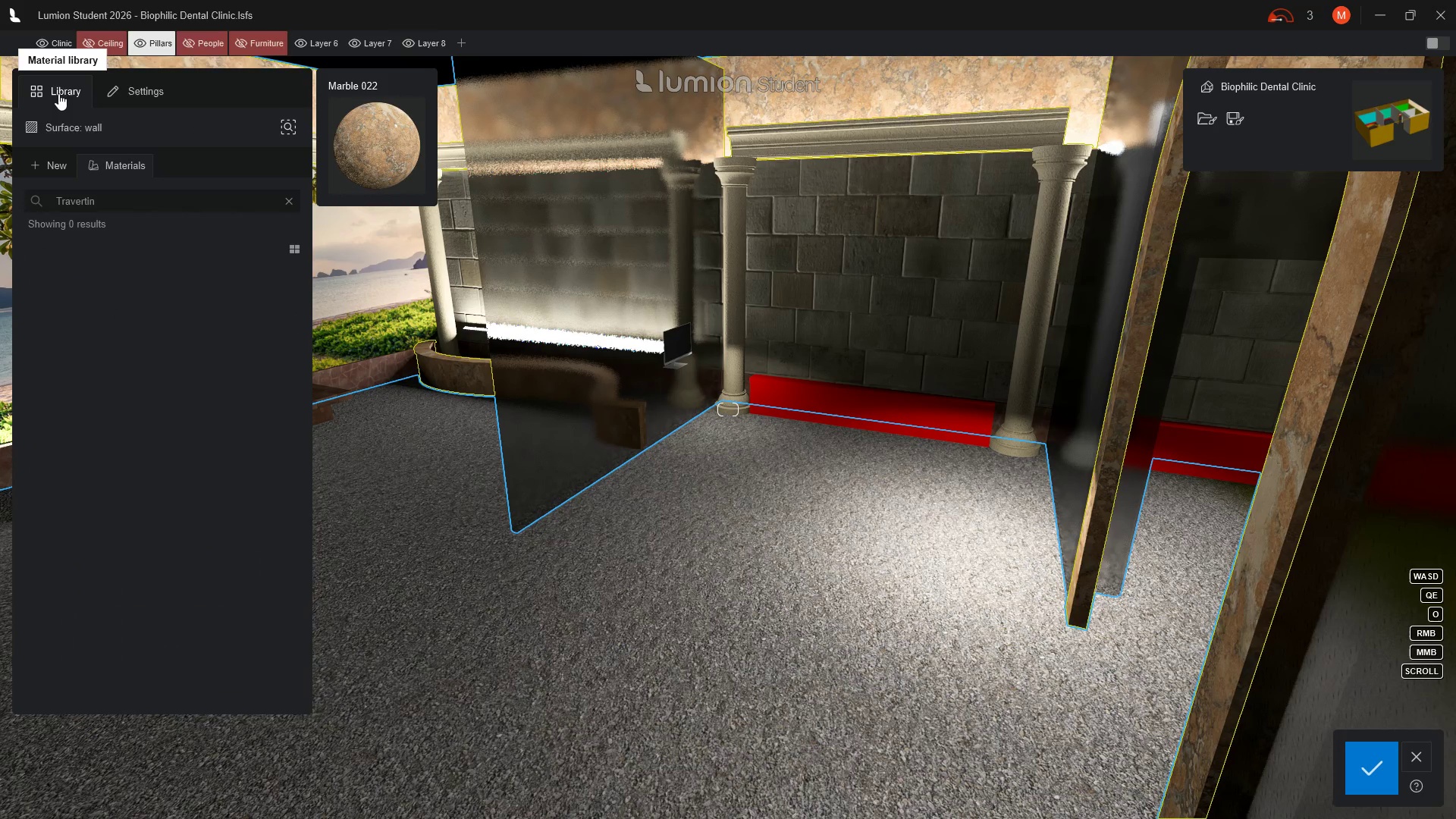 
wait(8.99)
 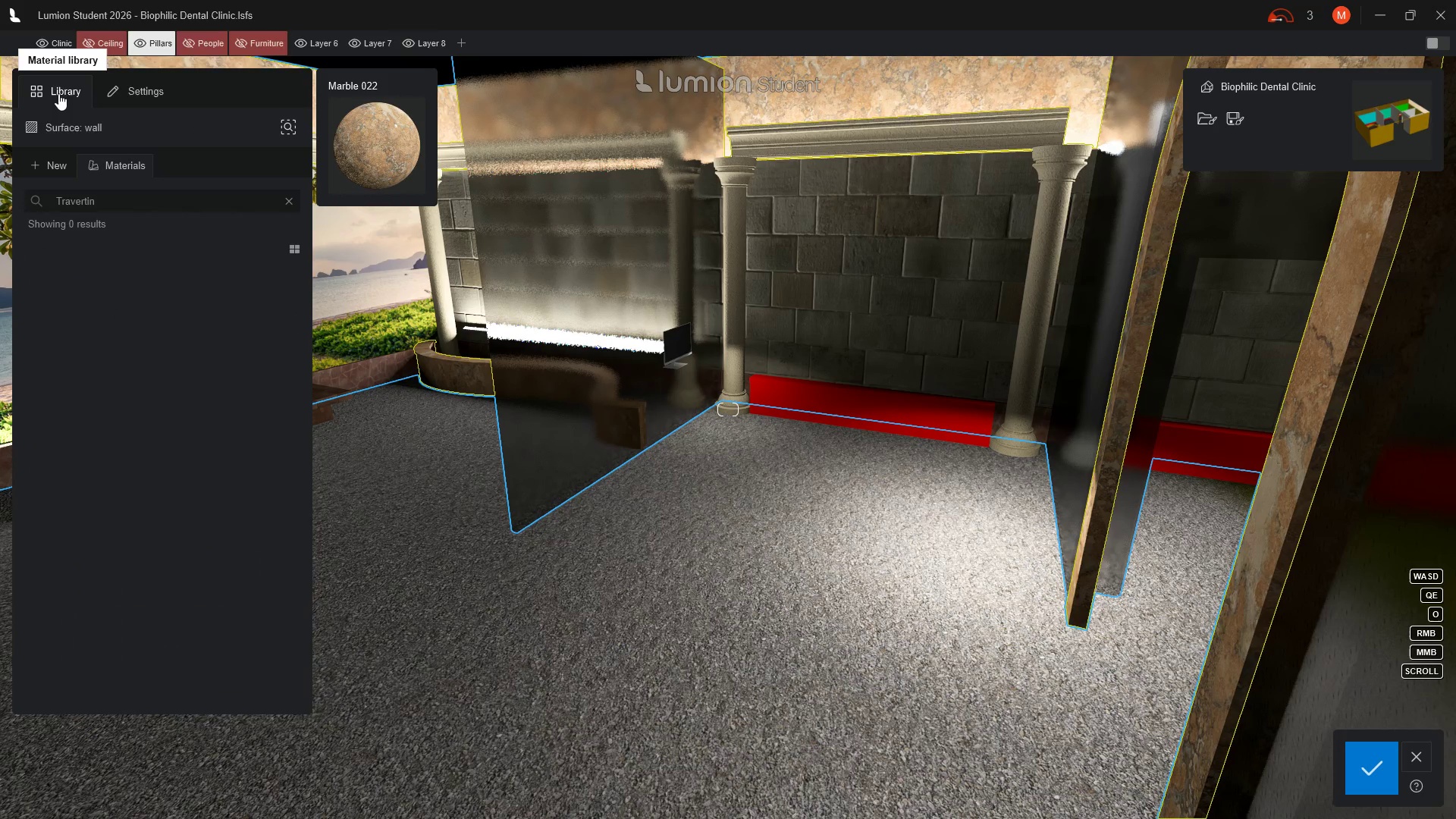 
left_click([108, 202])
 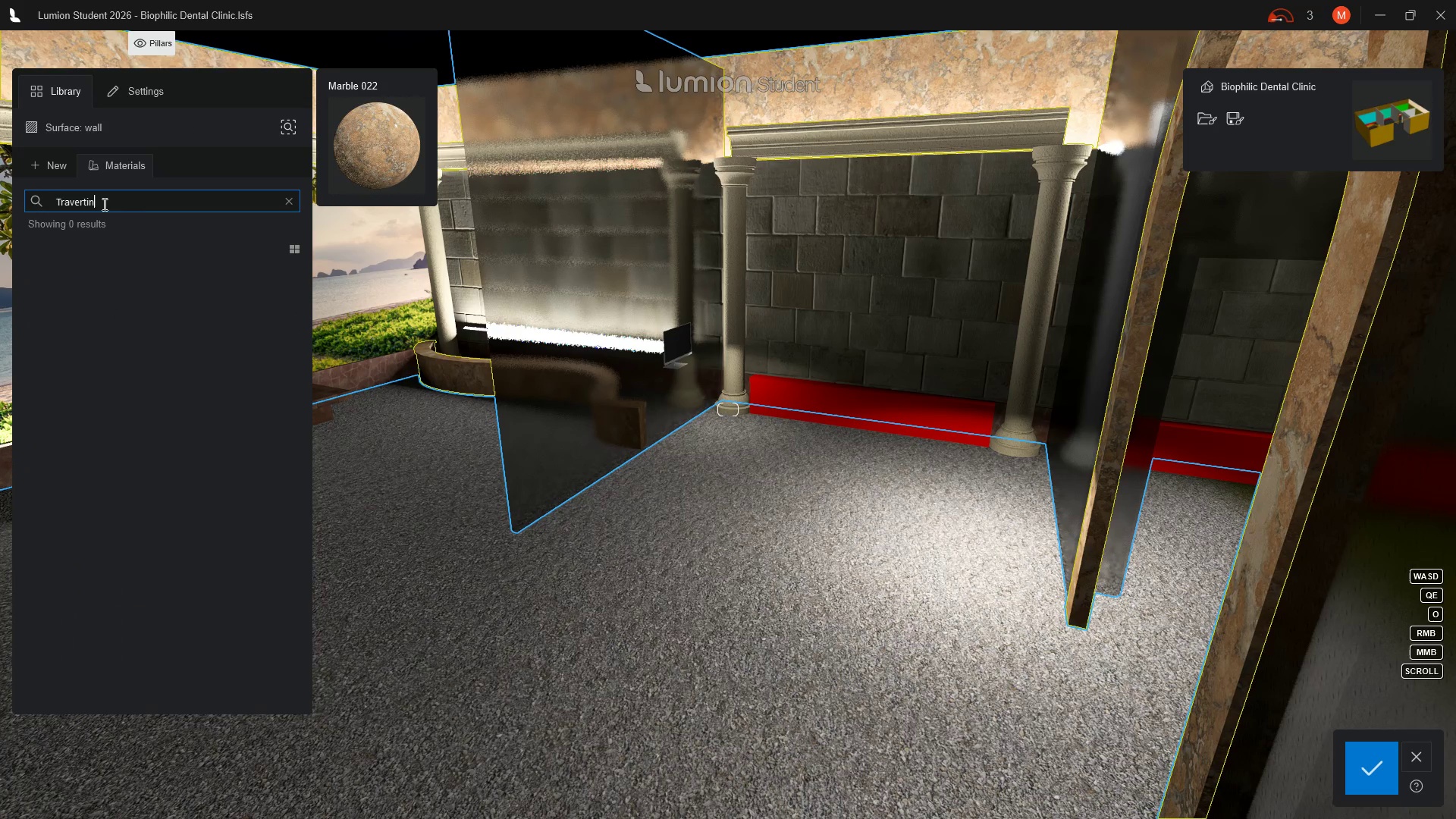 
hold_key(key=Backspace, duration=1.06)
 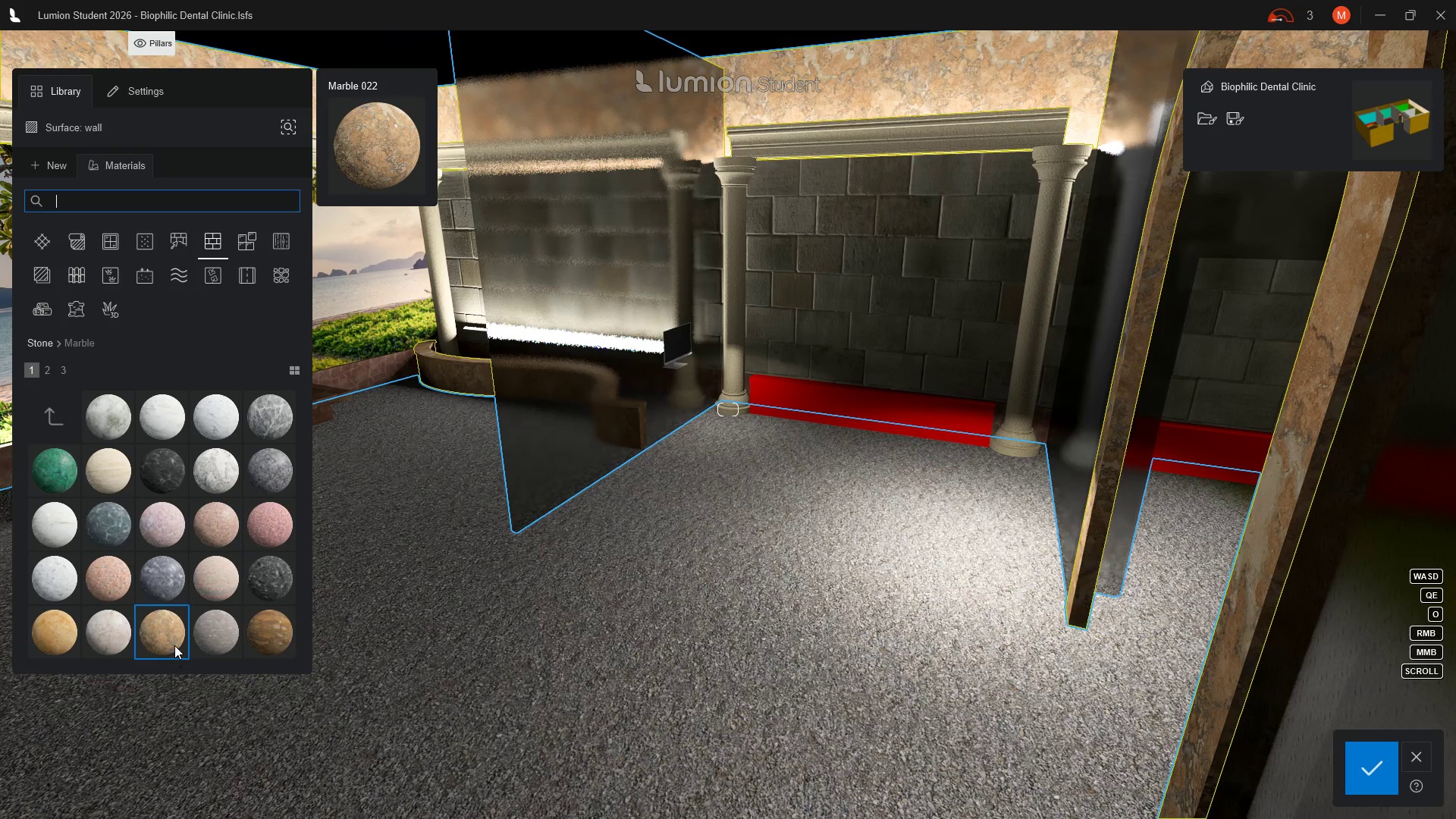 
left_click([165, 640])
 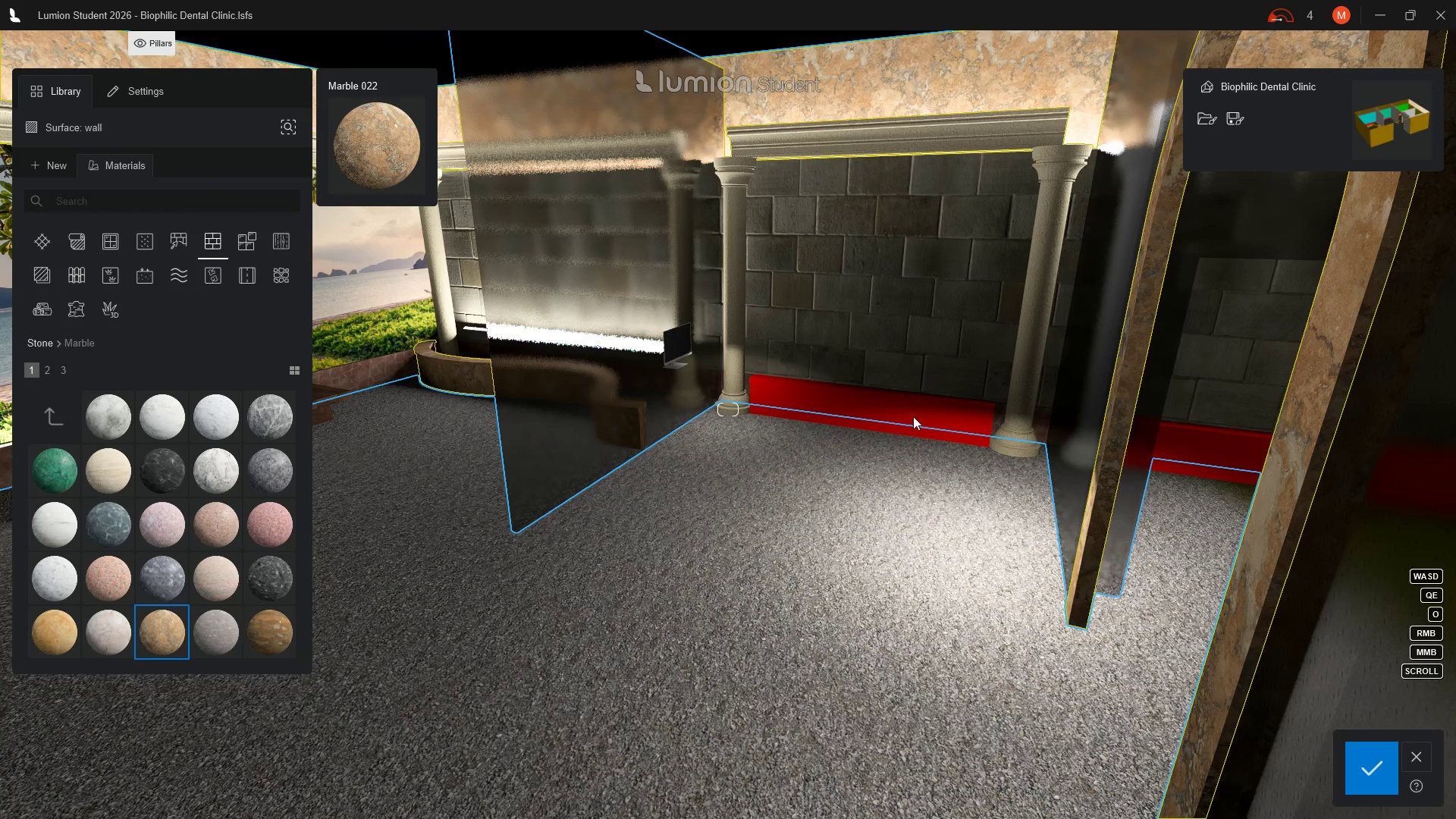 
wait(6.83)
 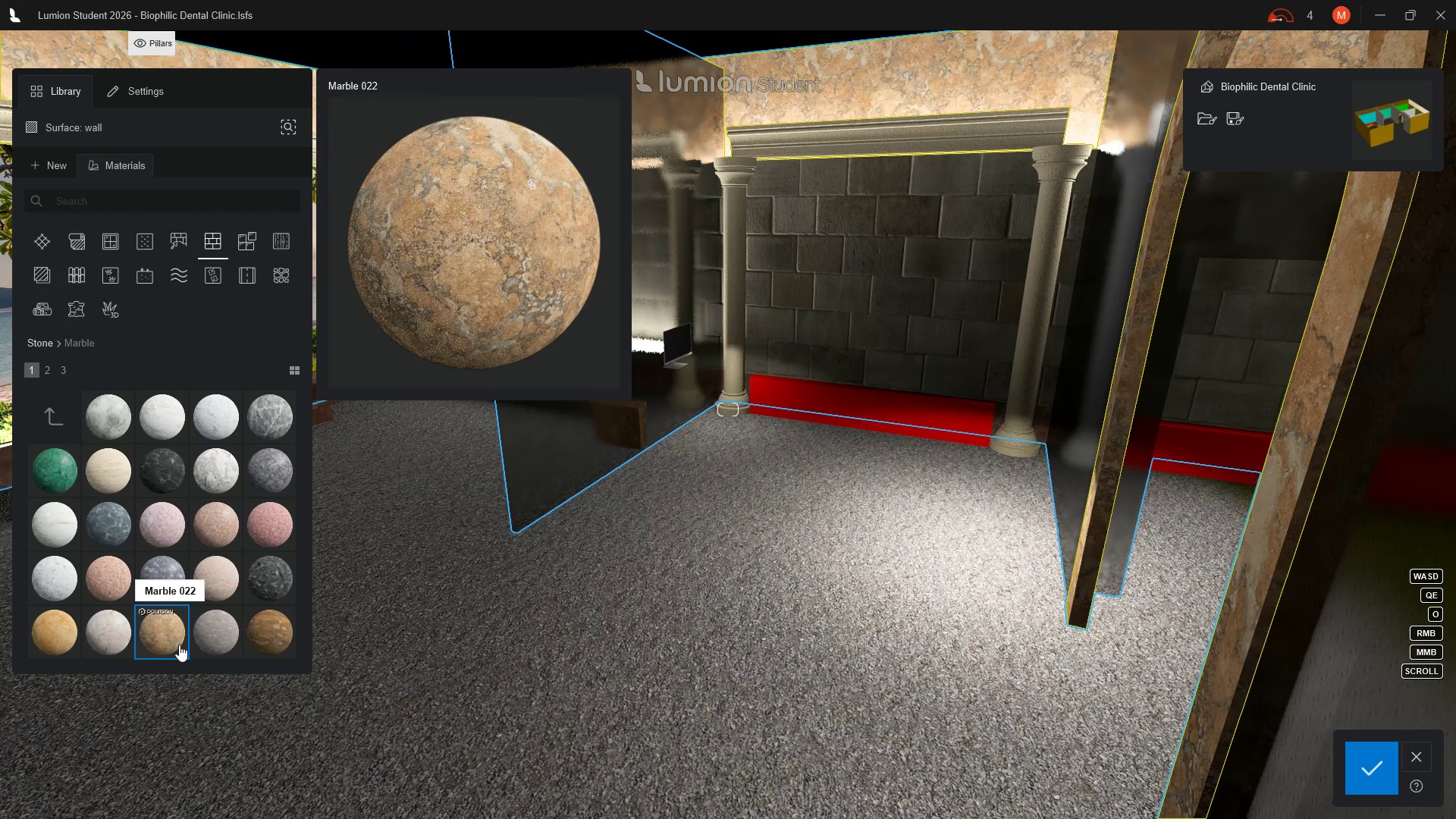 
left_click([918, 411])
 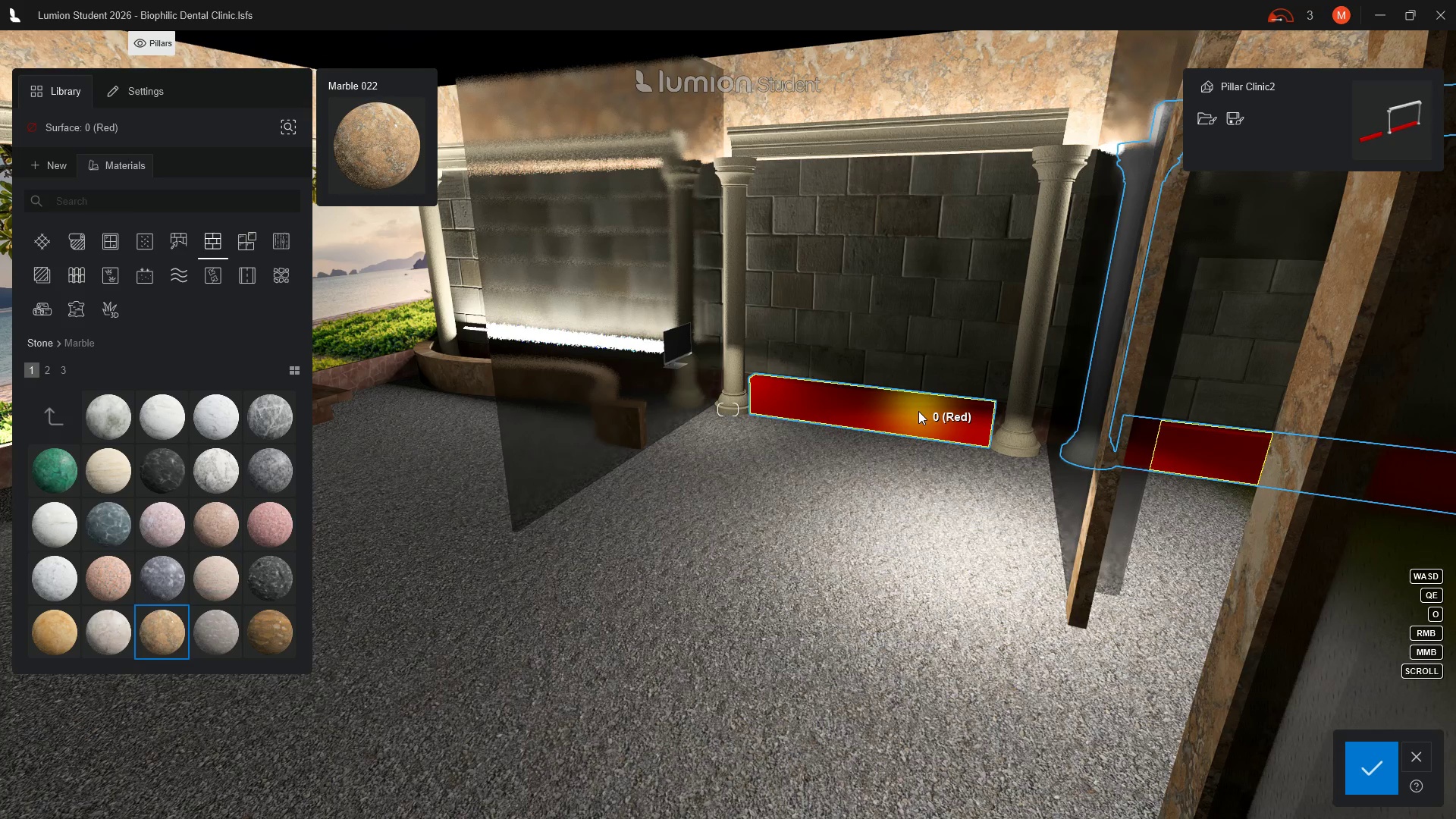 
wait(5.08)
 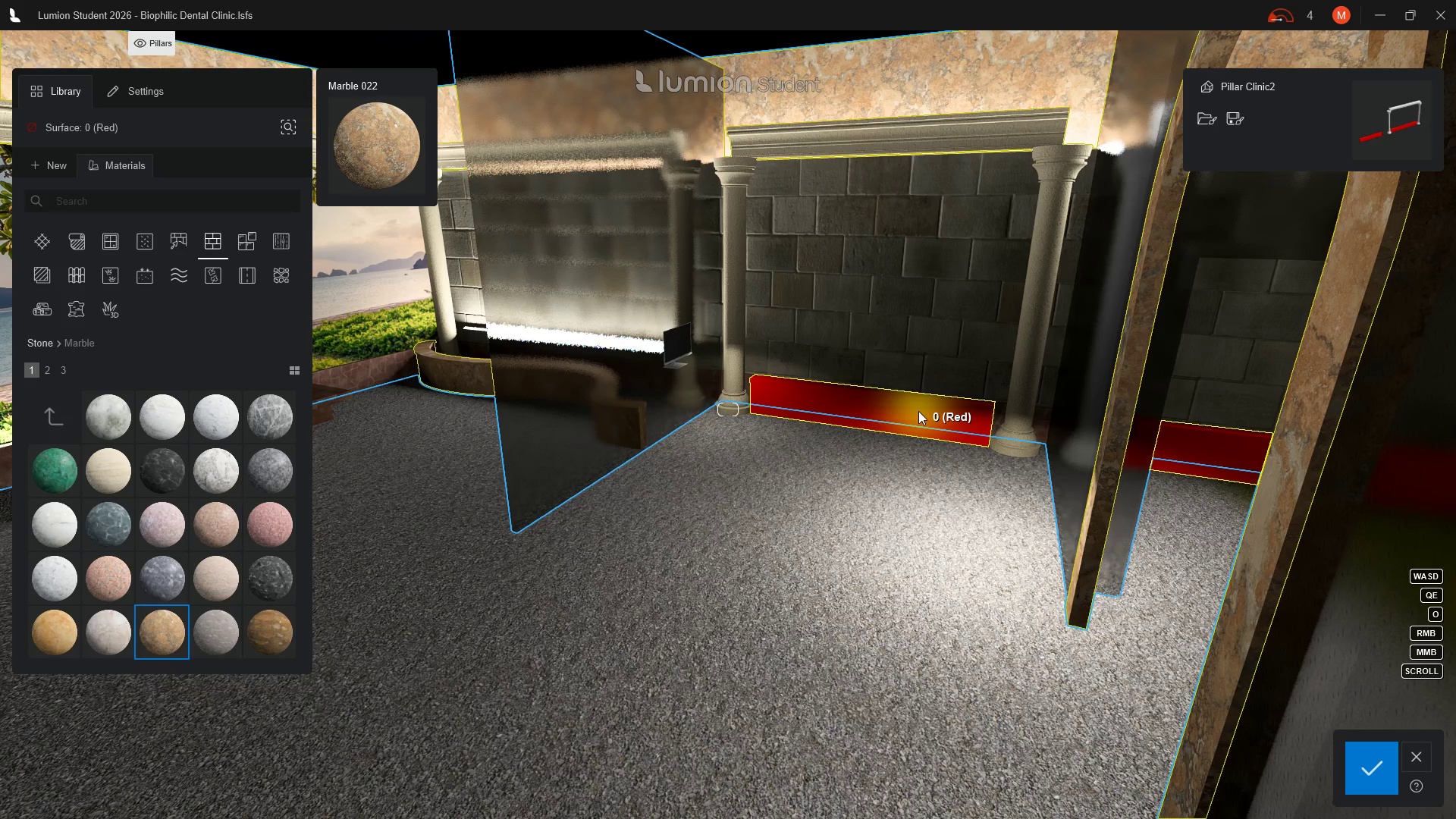 
double_click([918, 411])
 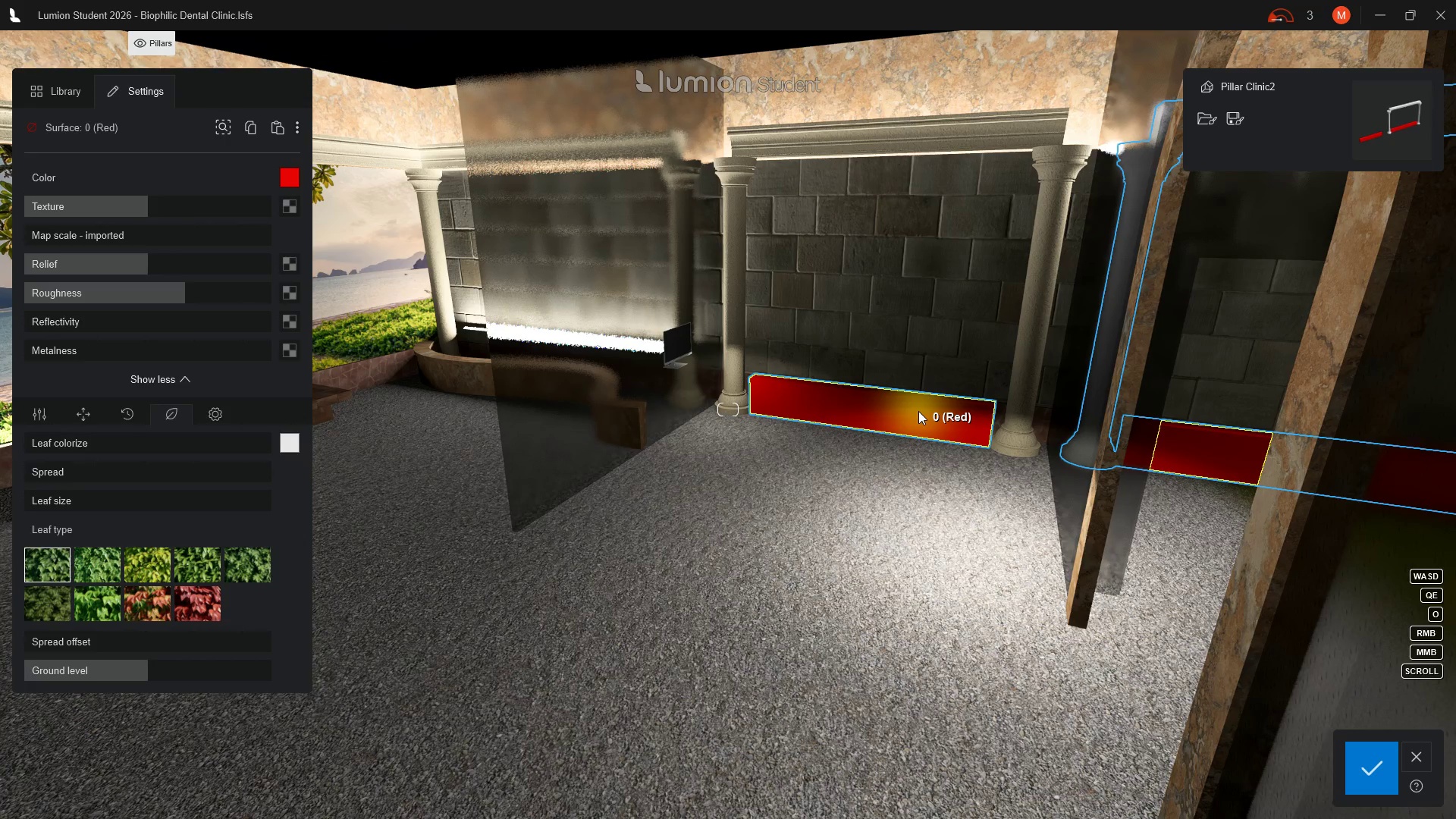 
wait(8.72)
 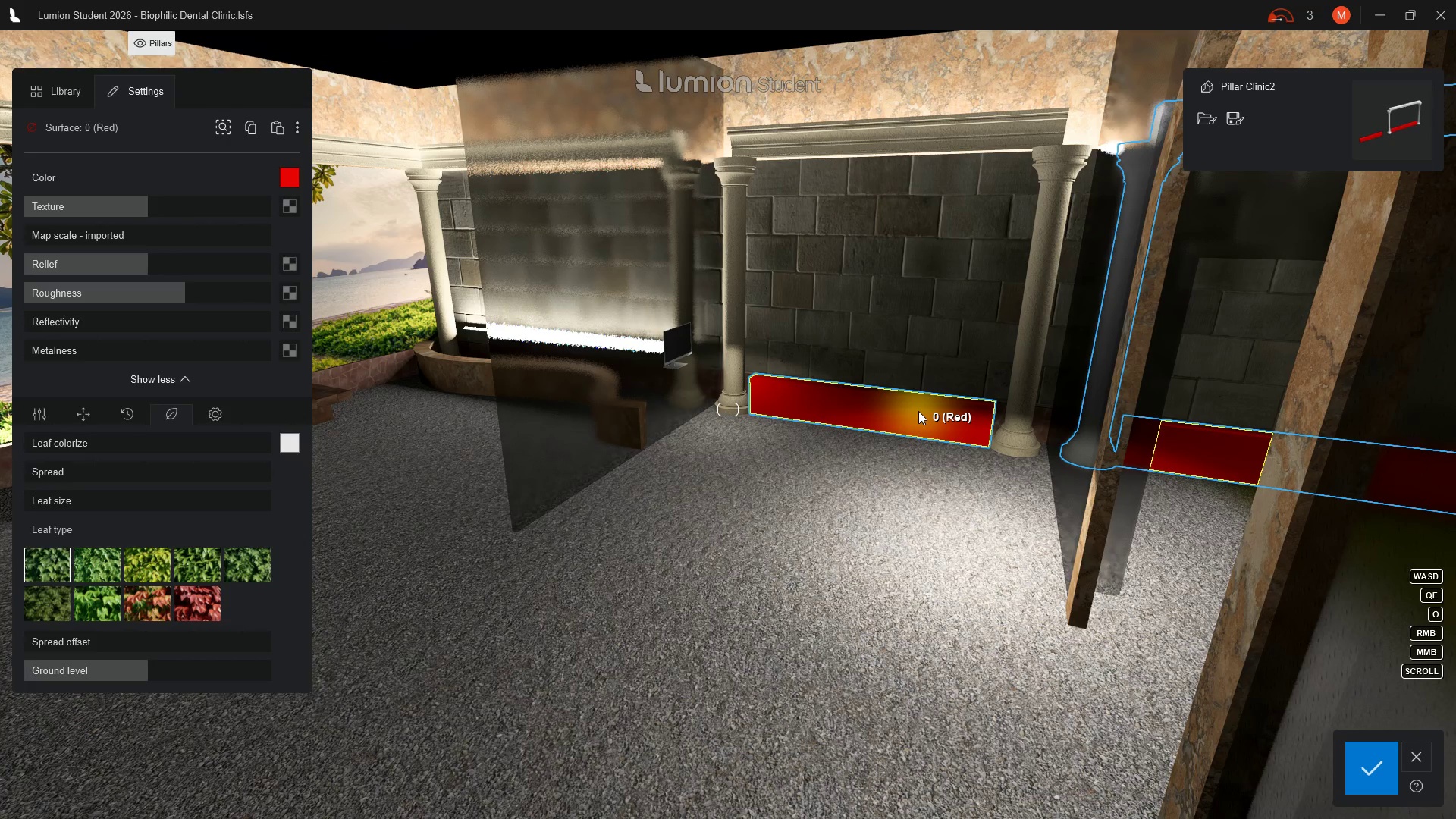 
left_click([64, 94])
 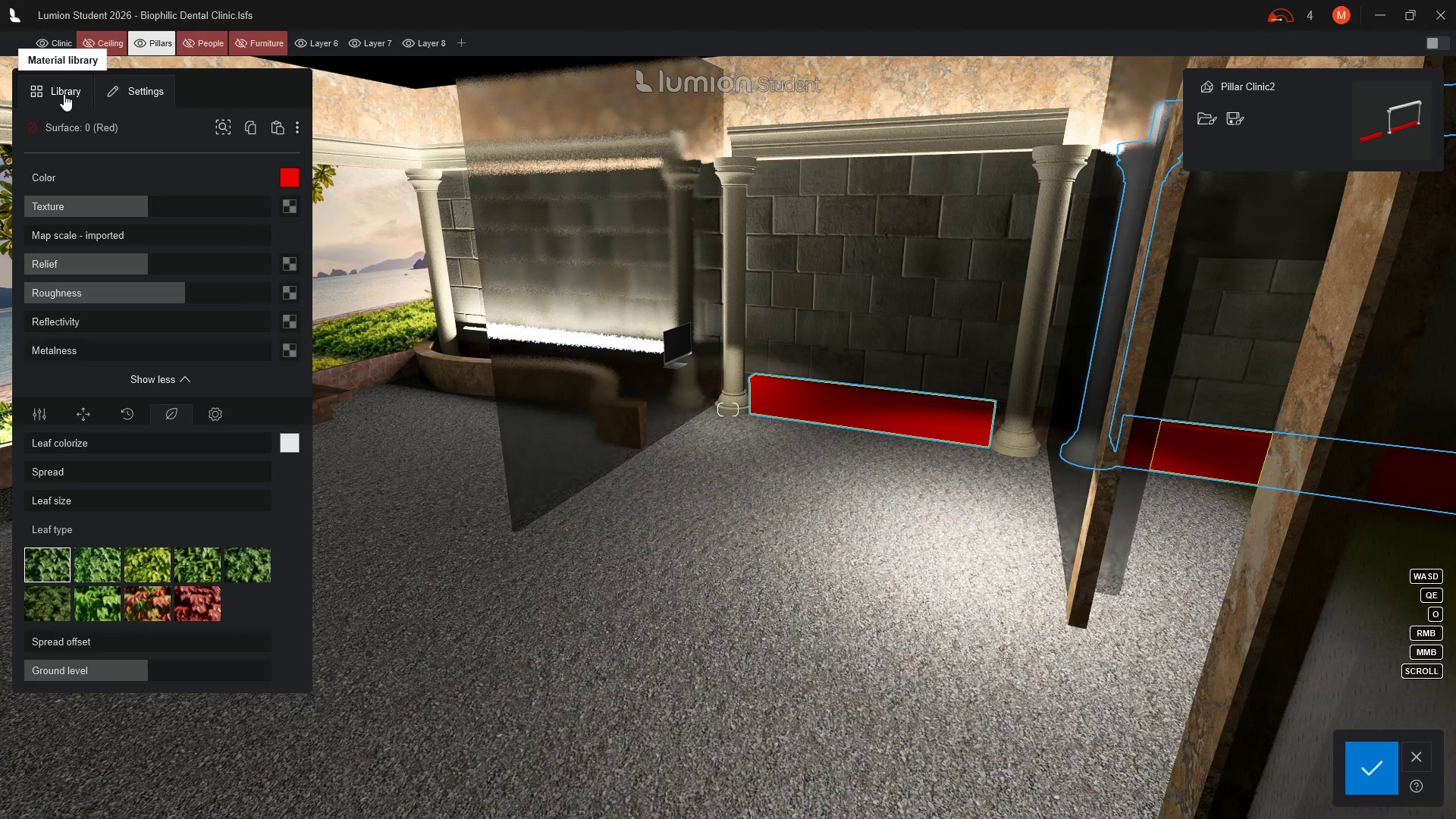 
left_click([64, 94])
 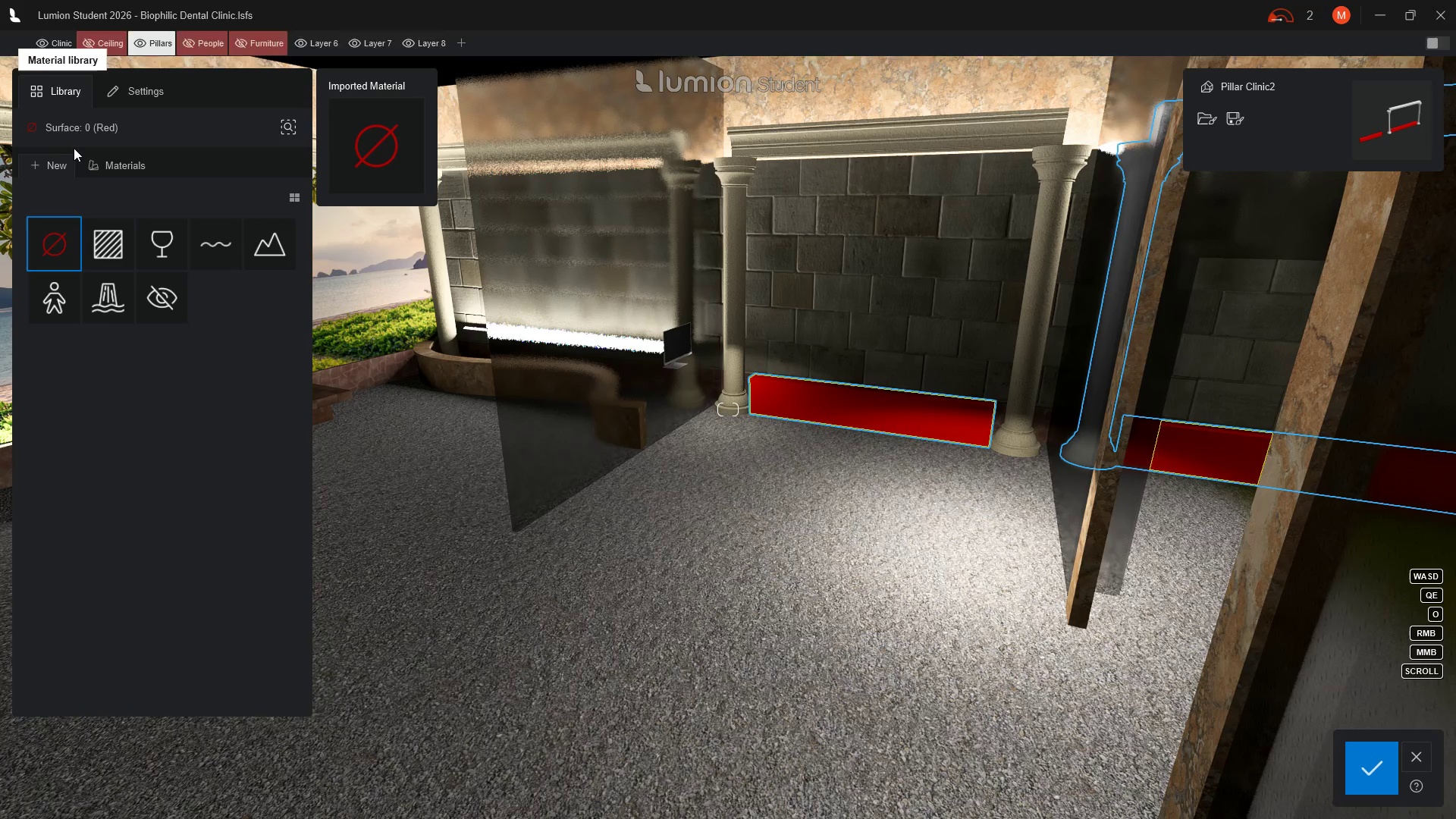 
wait(5.36)
 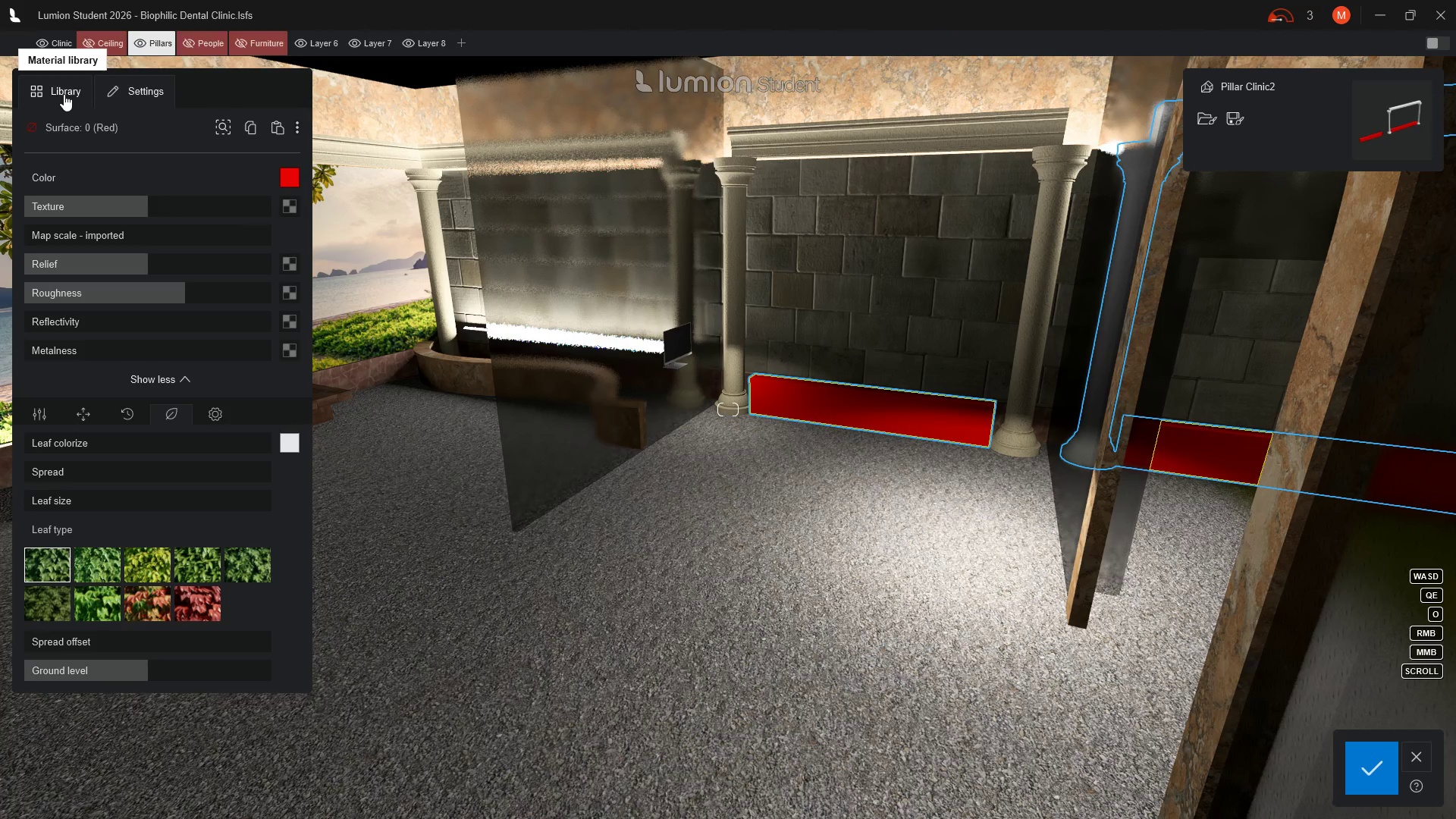 
left_click([104, 169])
 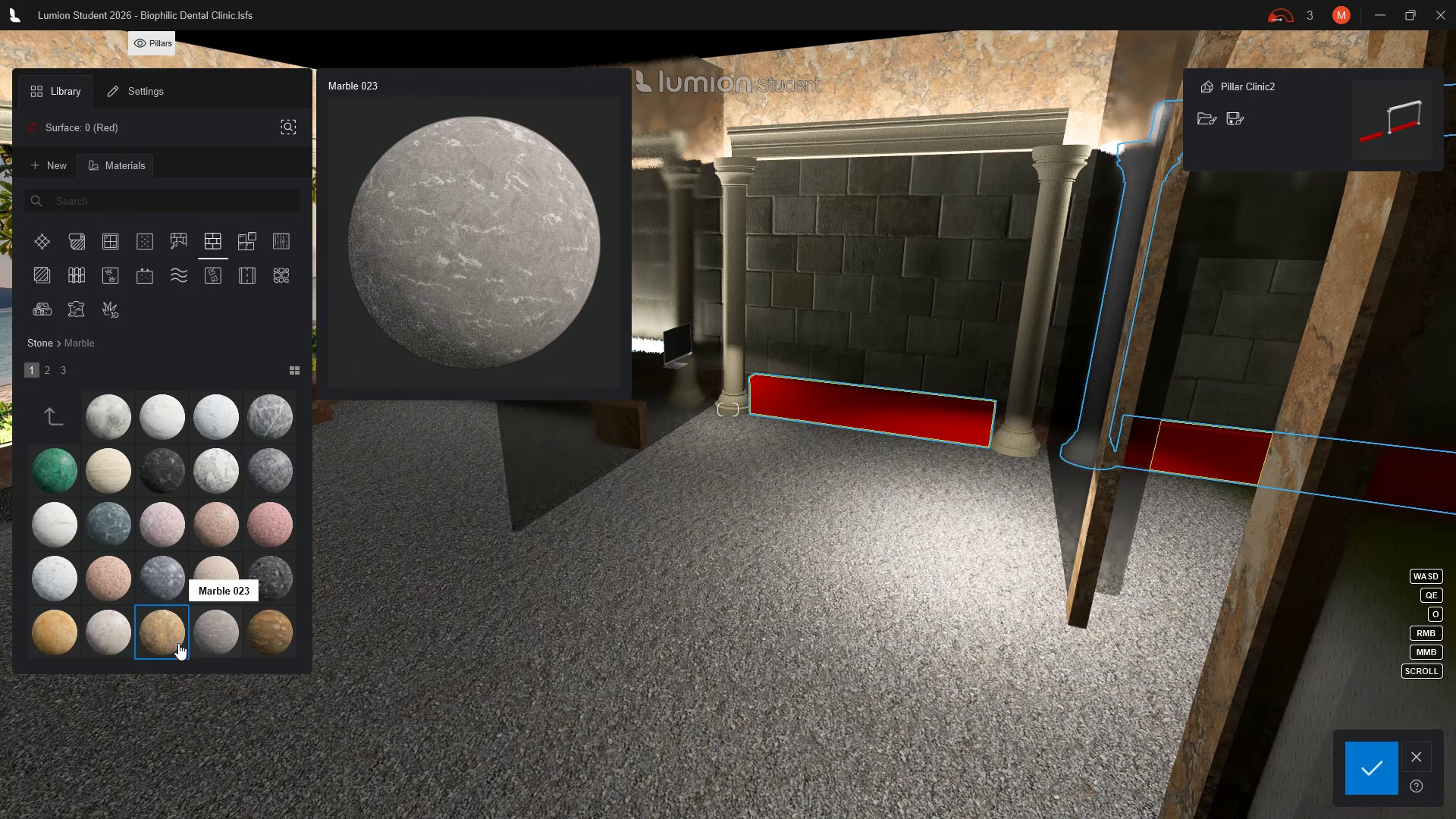 
wait(5.58)
 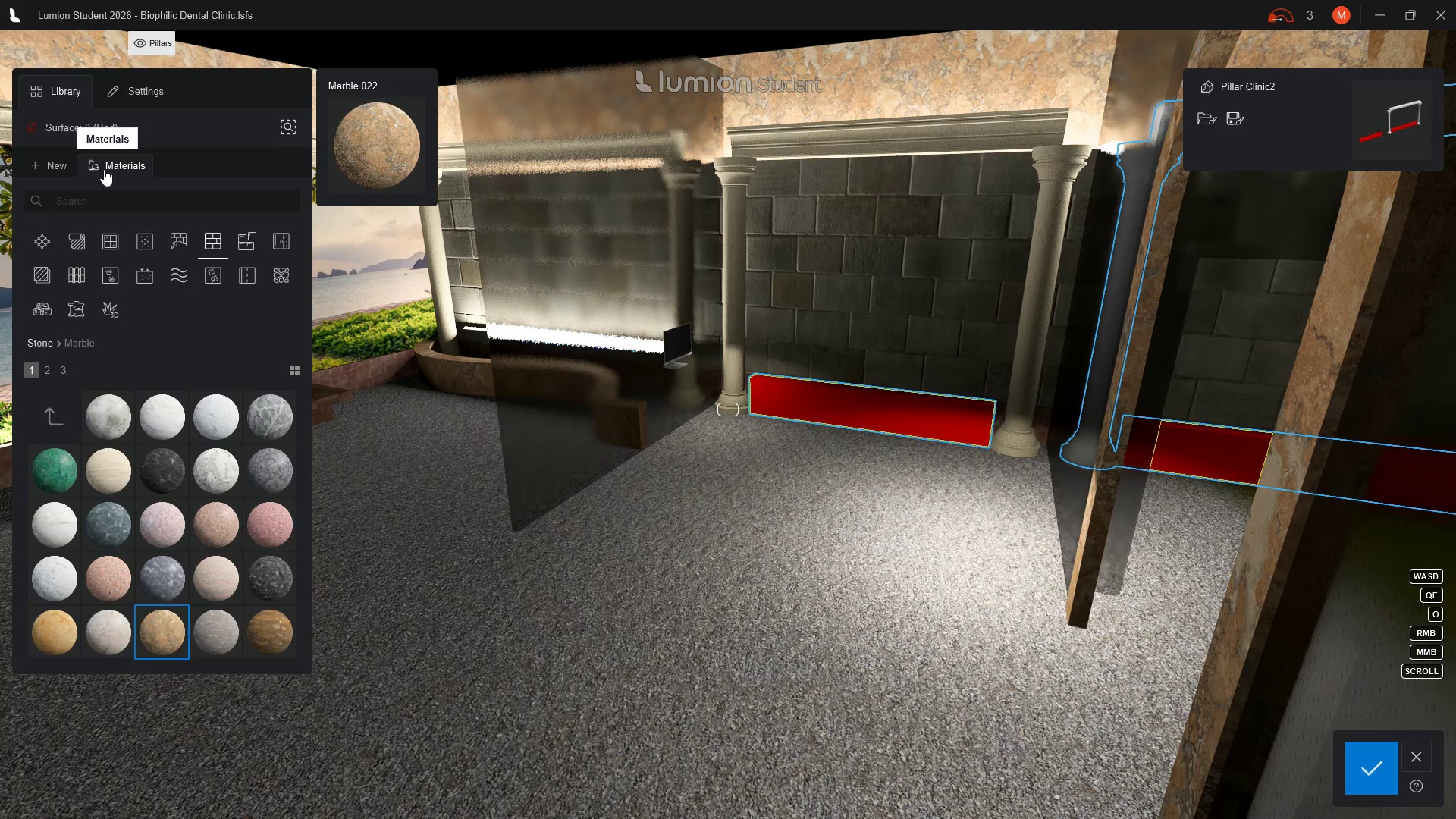 
left_click([166, 640])
 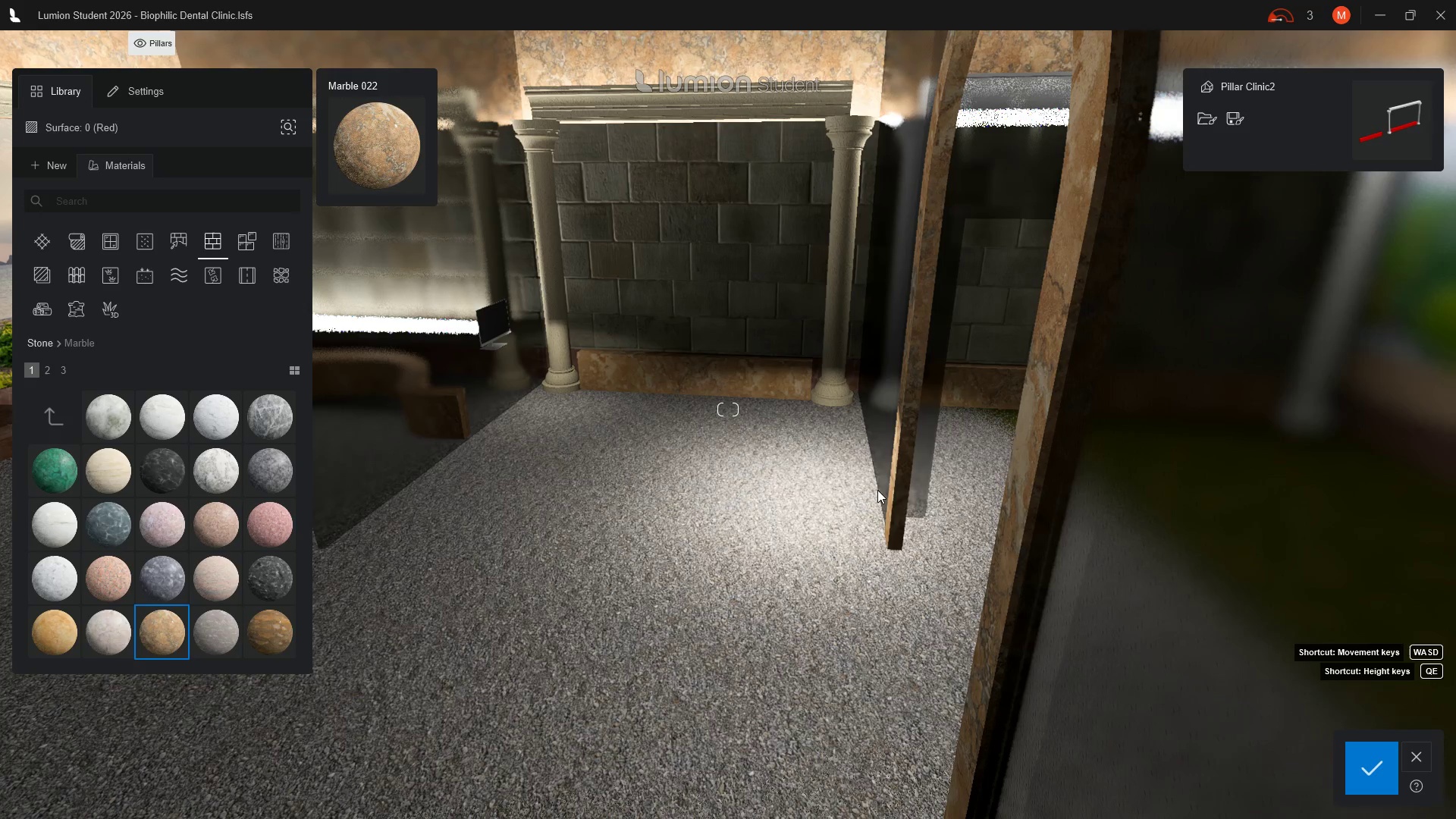 
wait(13.89)
 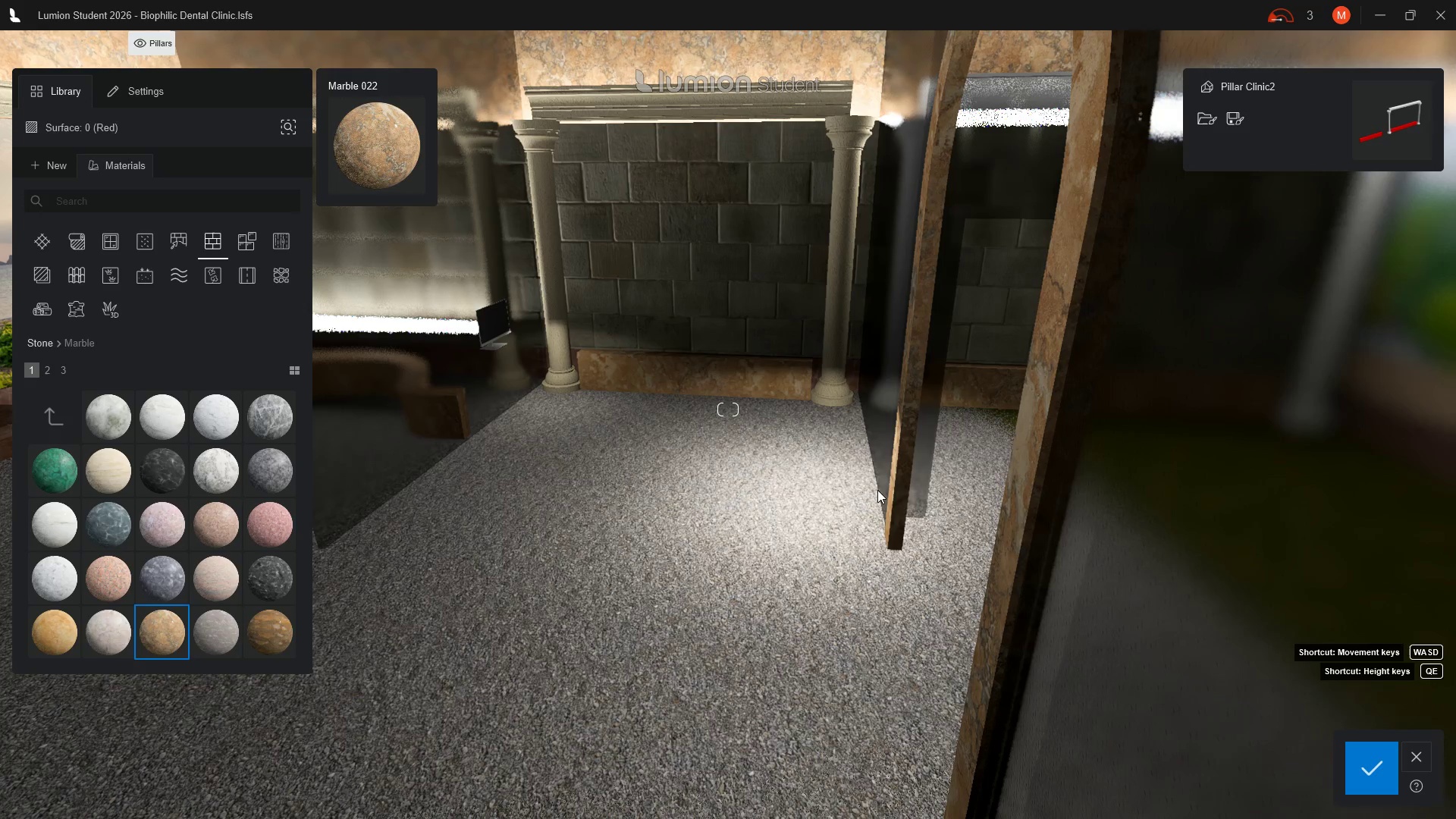 
hold_key(key=A, duration=0.5)
 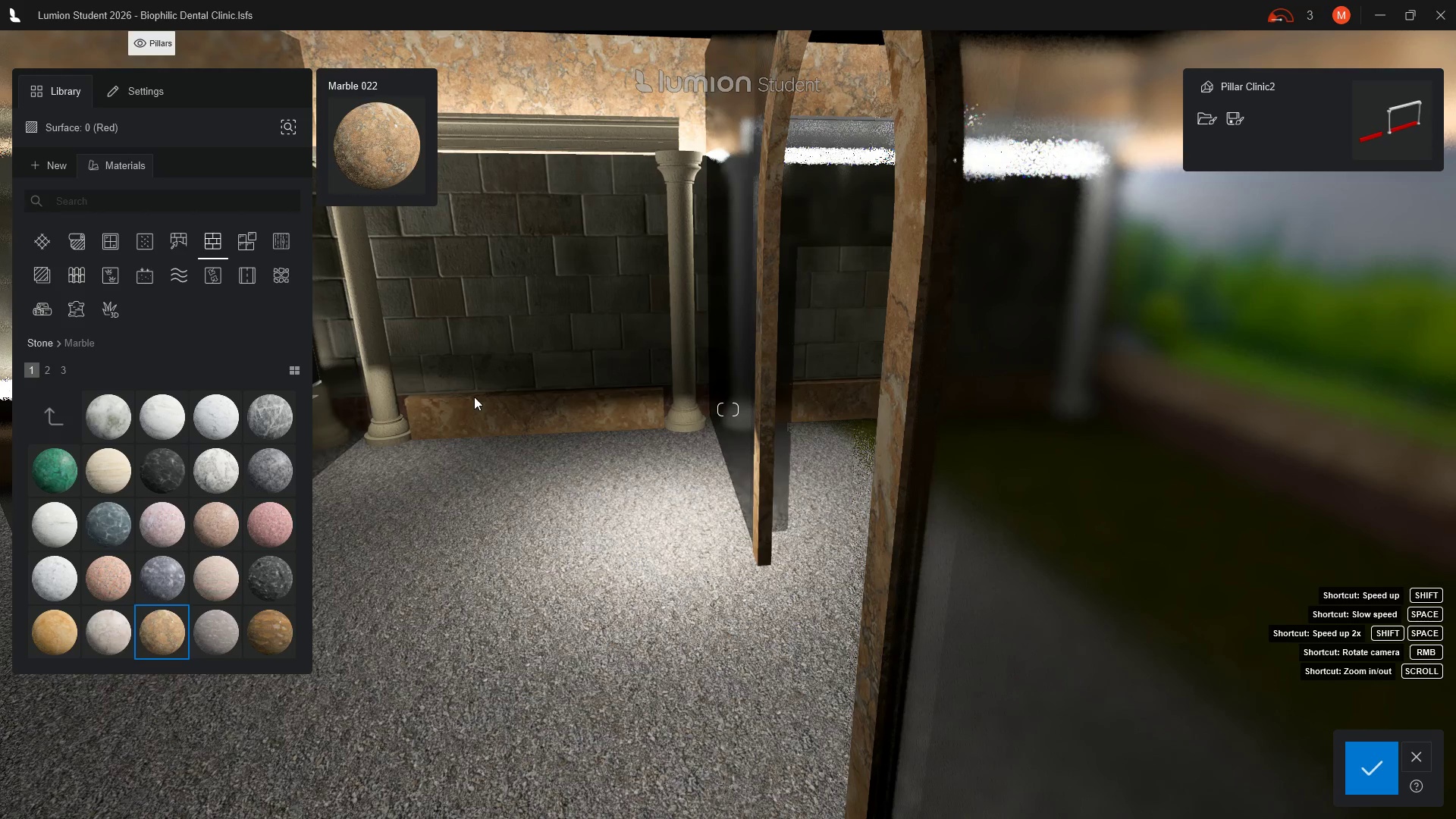 
type(aaa)
 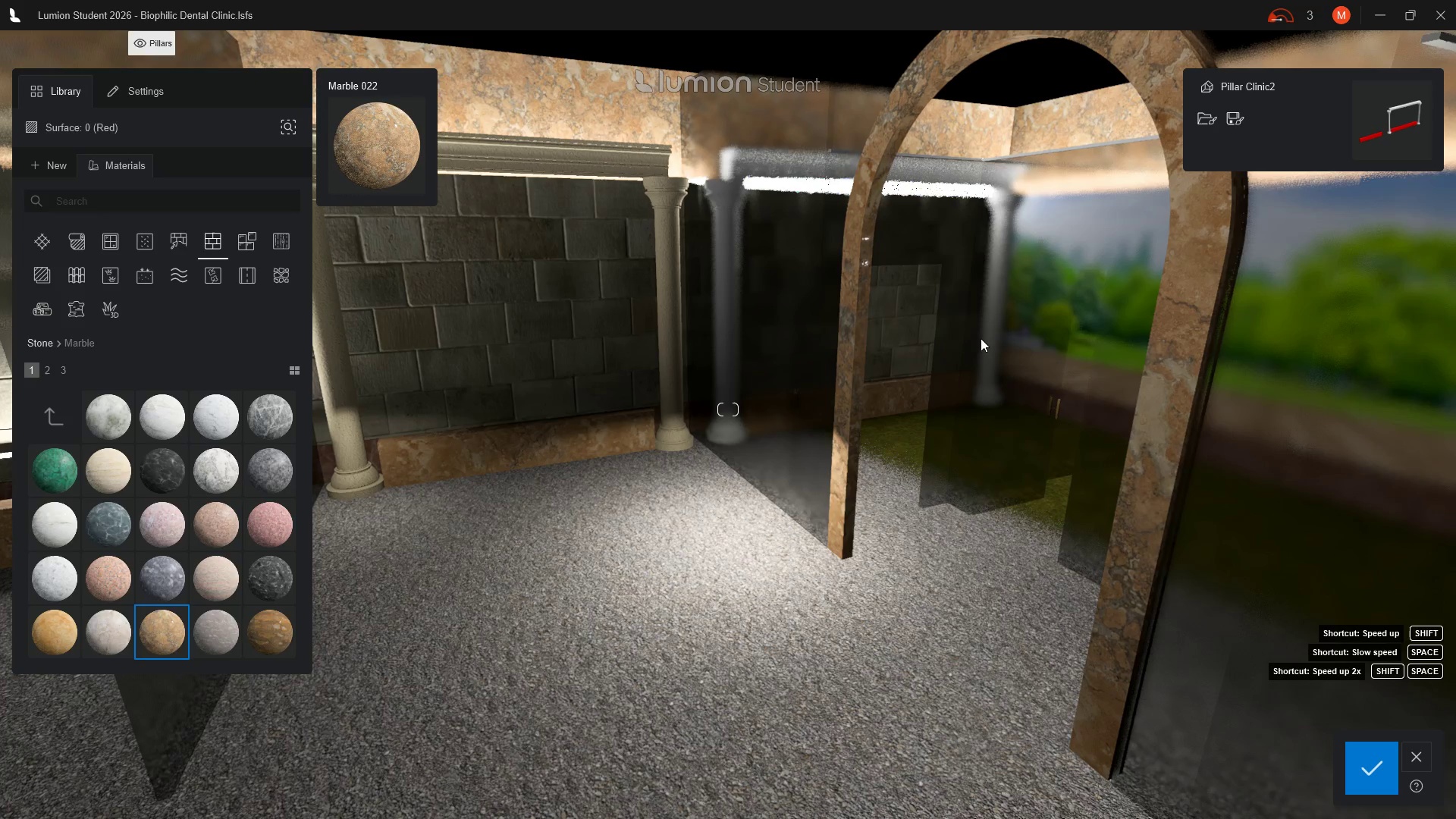 
wait(10.7)
 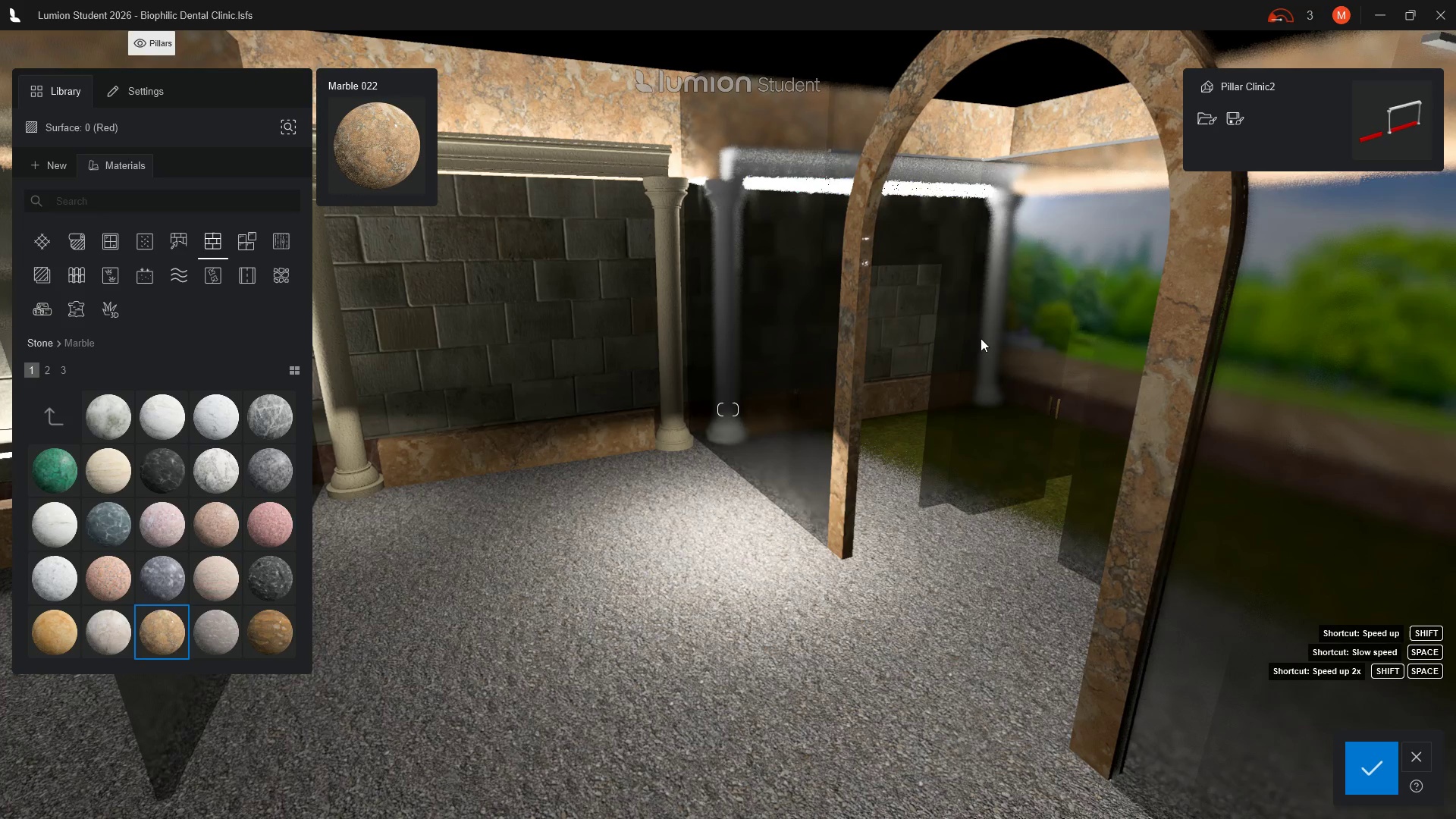 
left_click([59, 91])
 